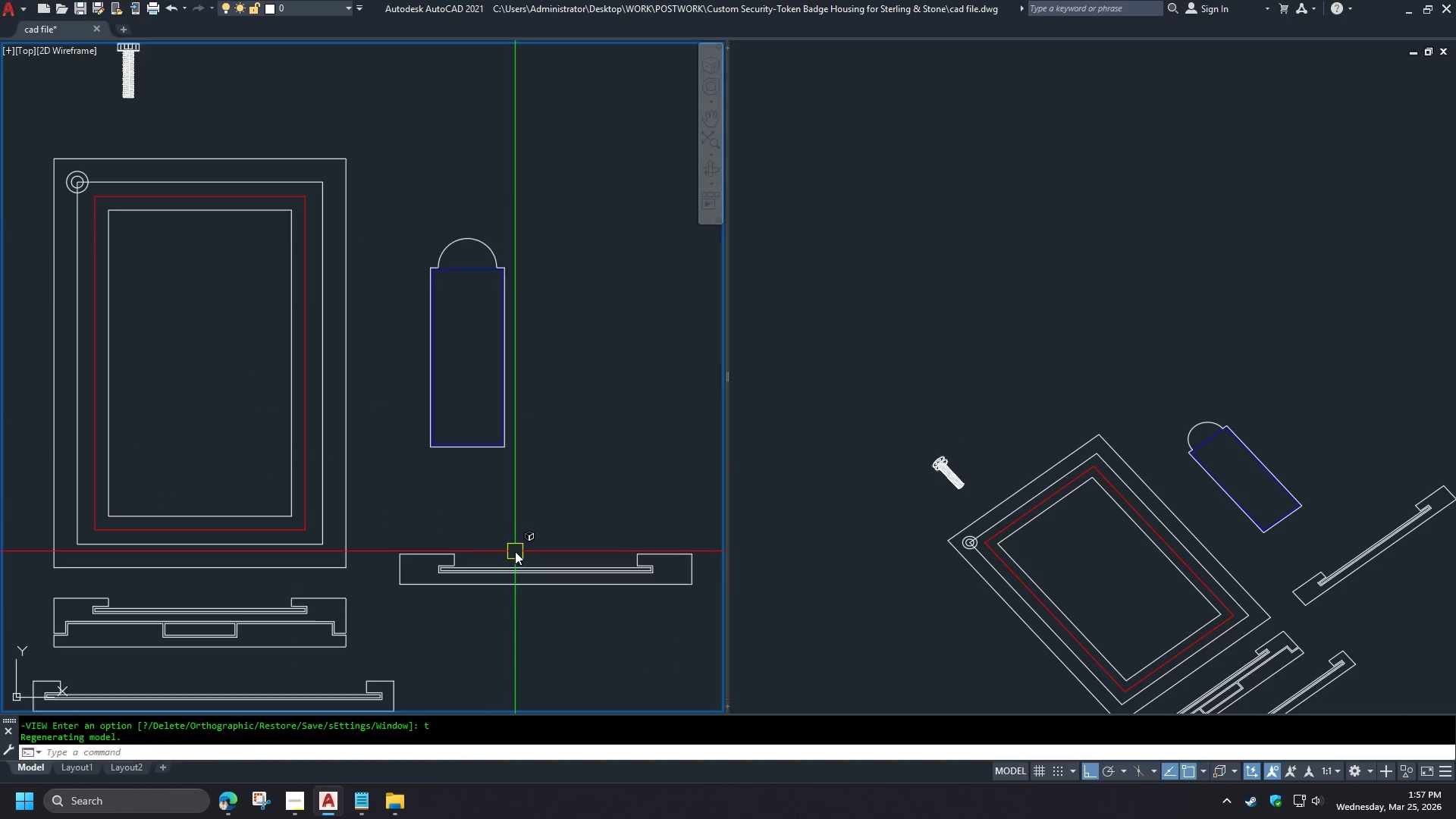 
key(Space)
 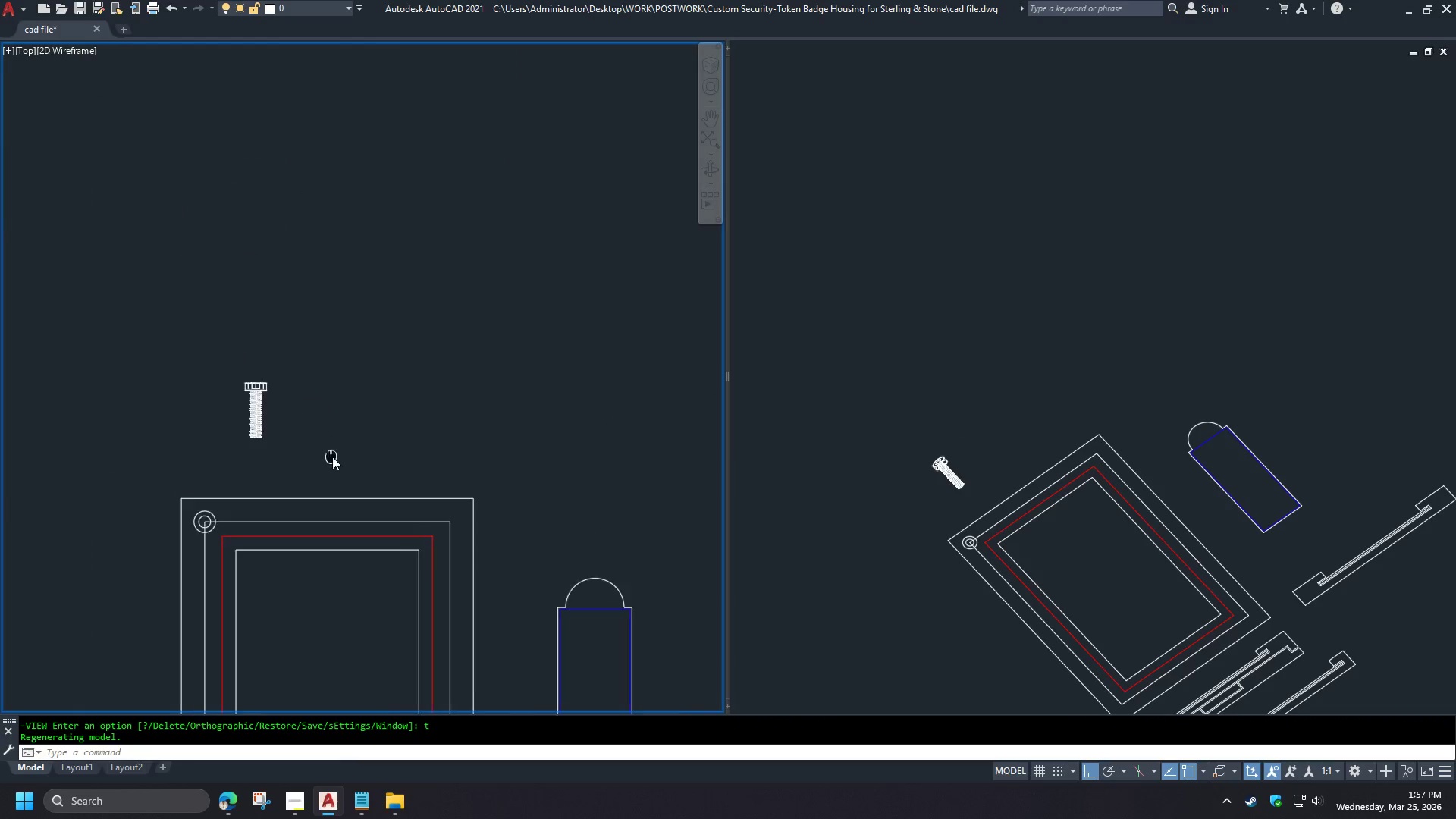 
left_click_drag(start_coordinate=[460, 546], to_coordinate=[454, 538])
 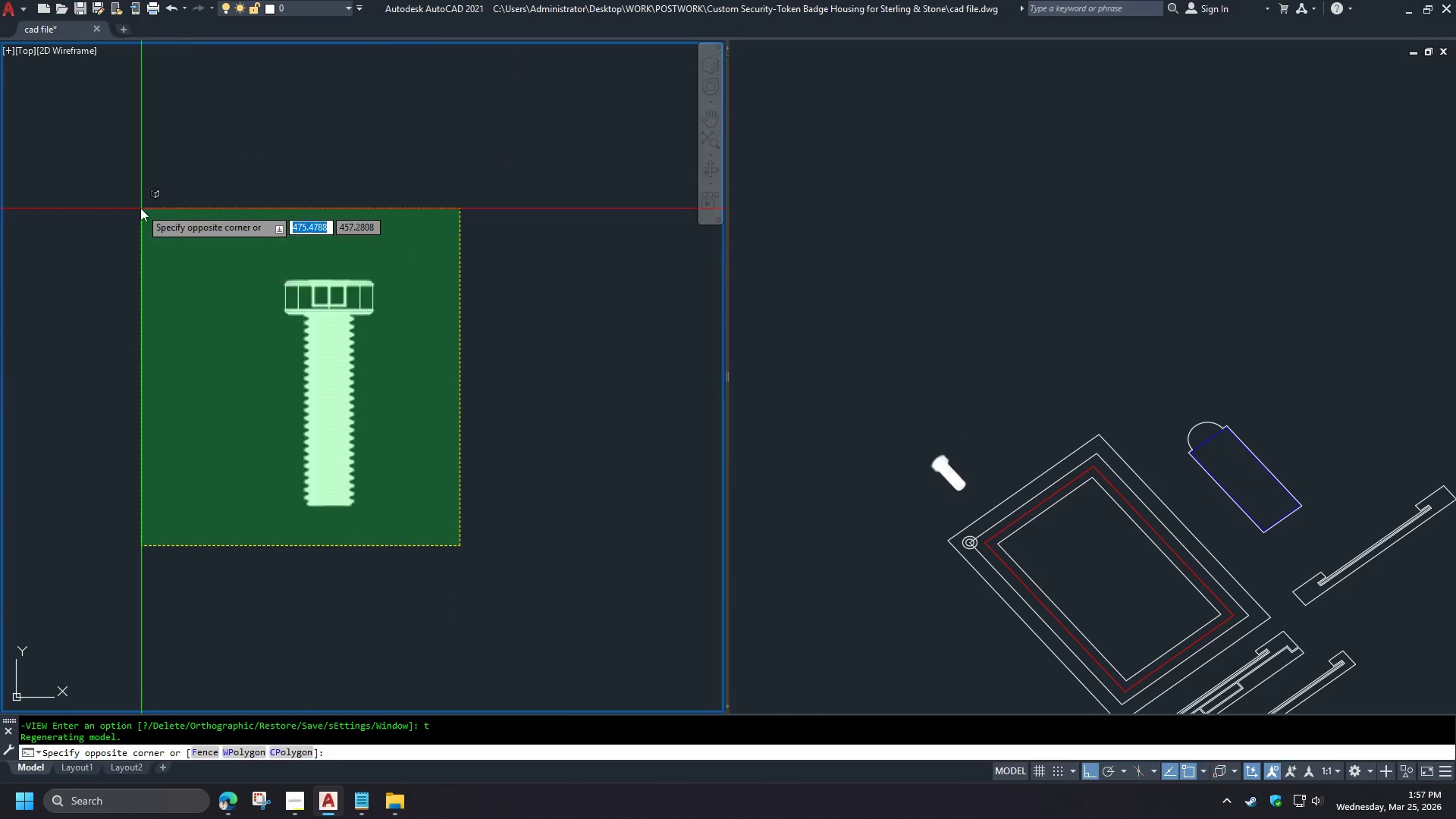 
double_click([140, 208])
 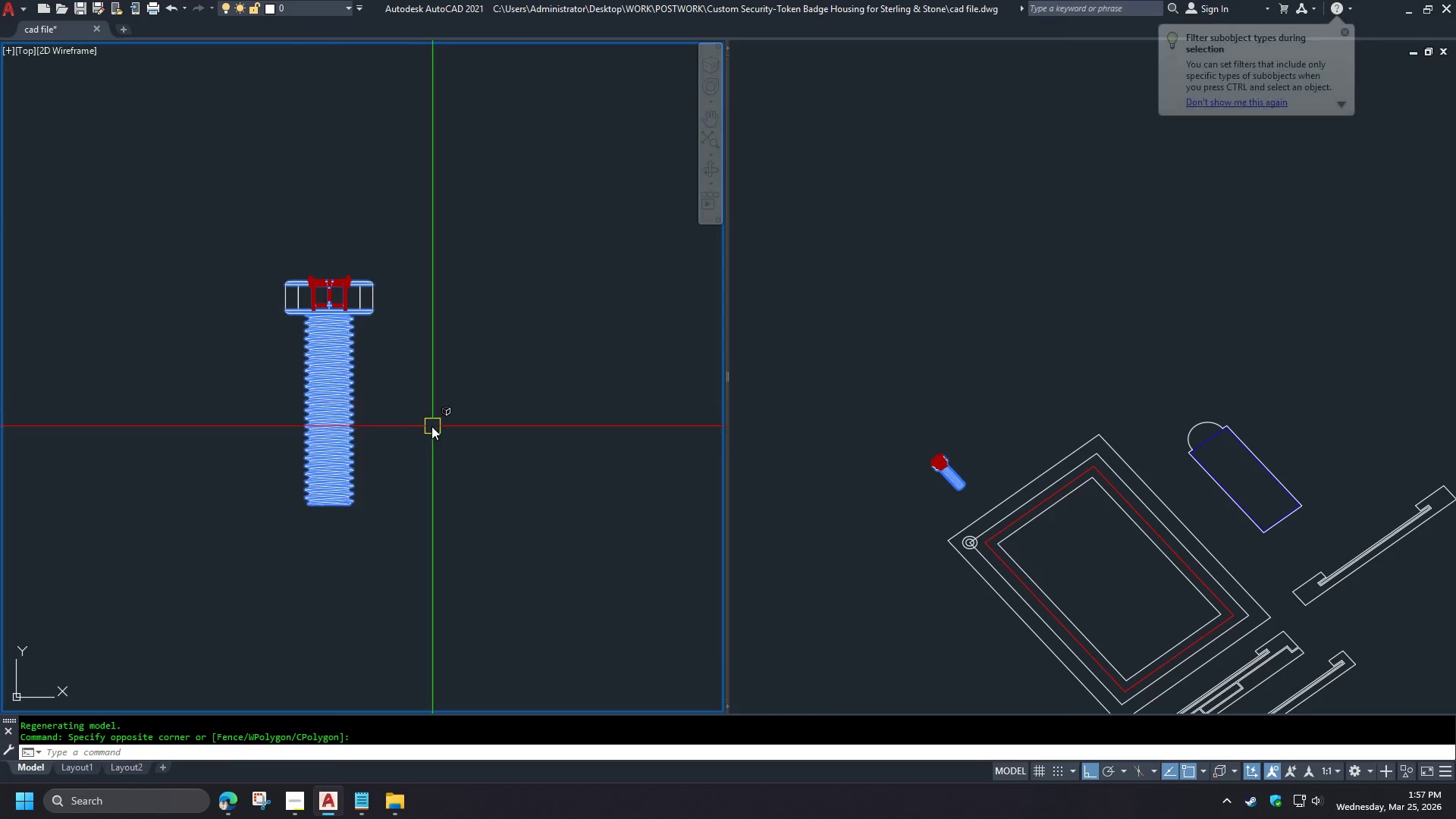 
key(Minus)
 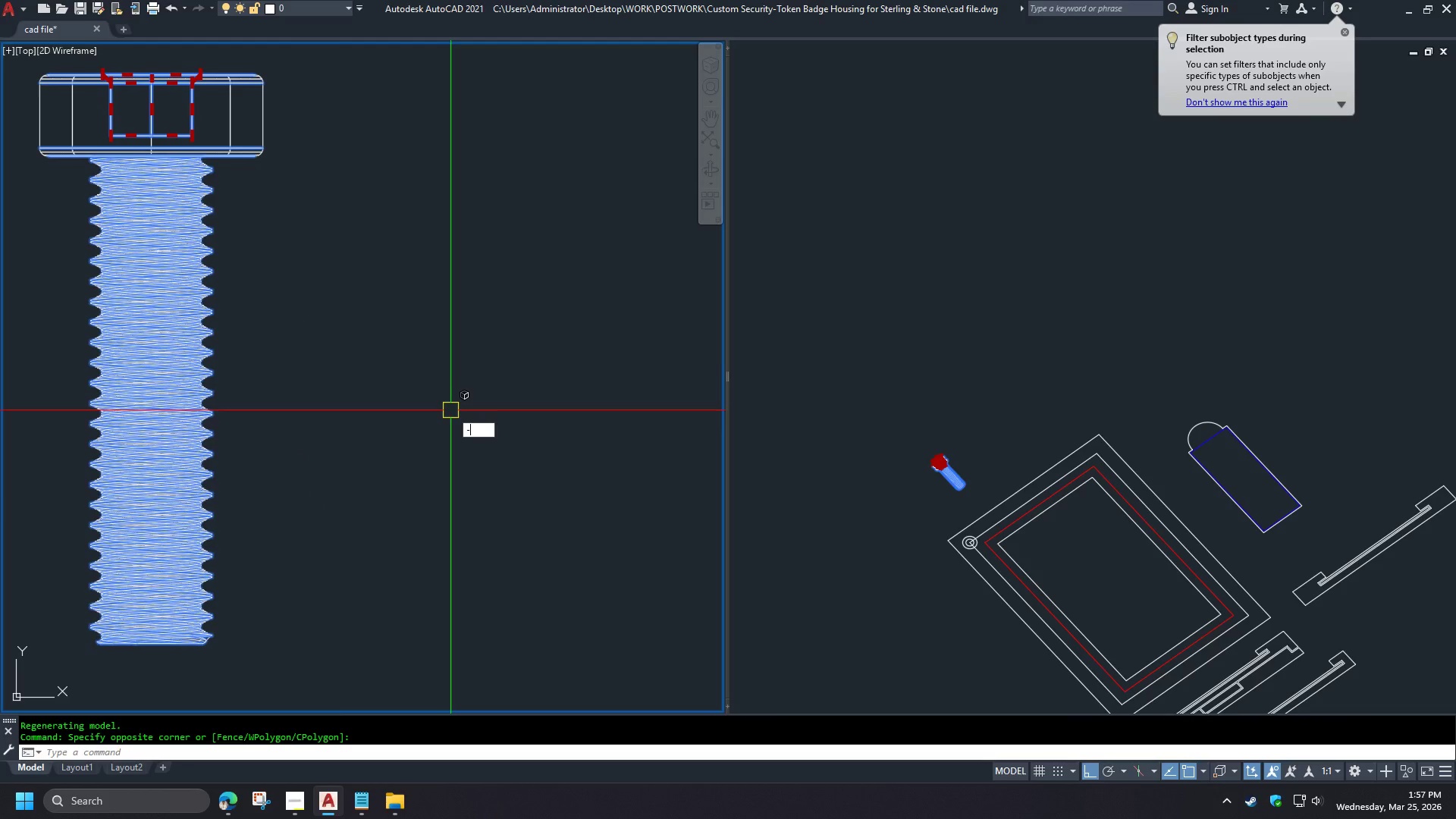 
key(V)
 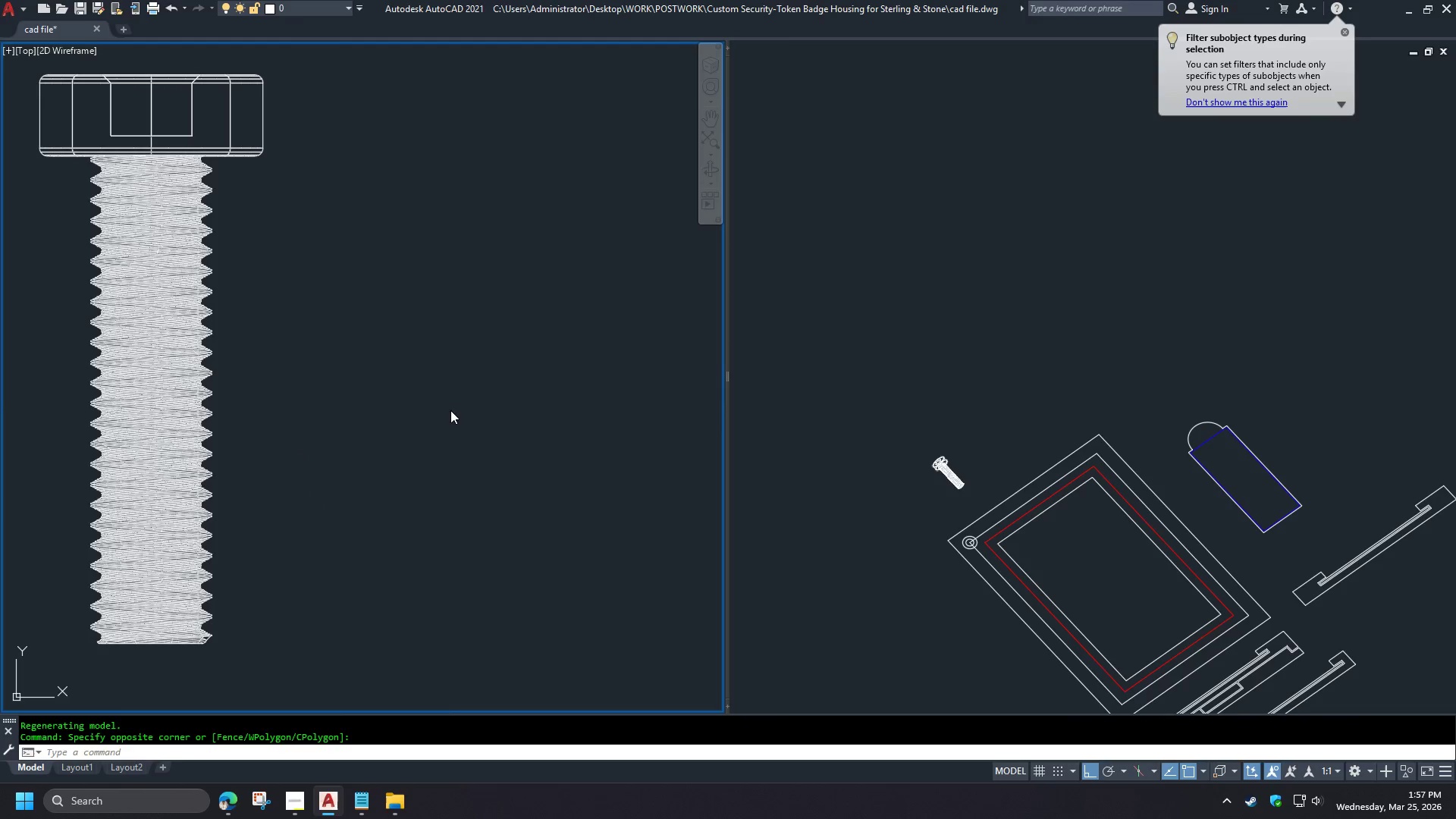 
key(Space)
 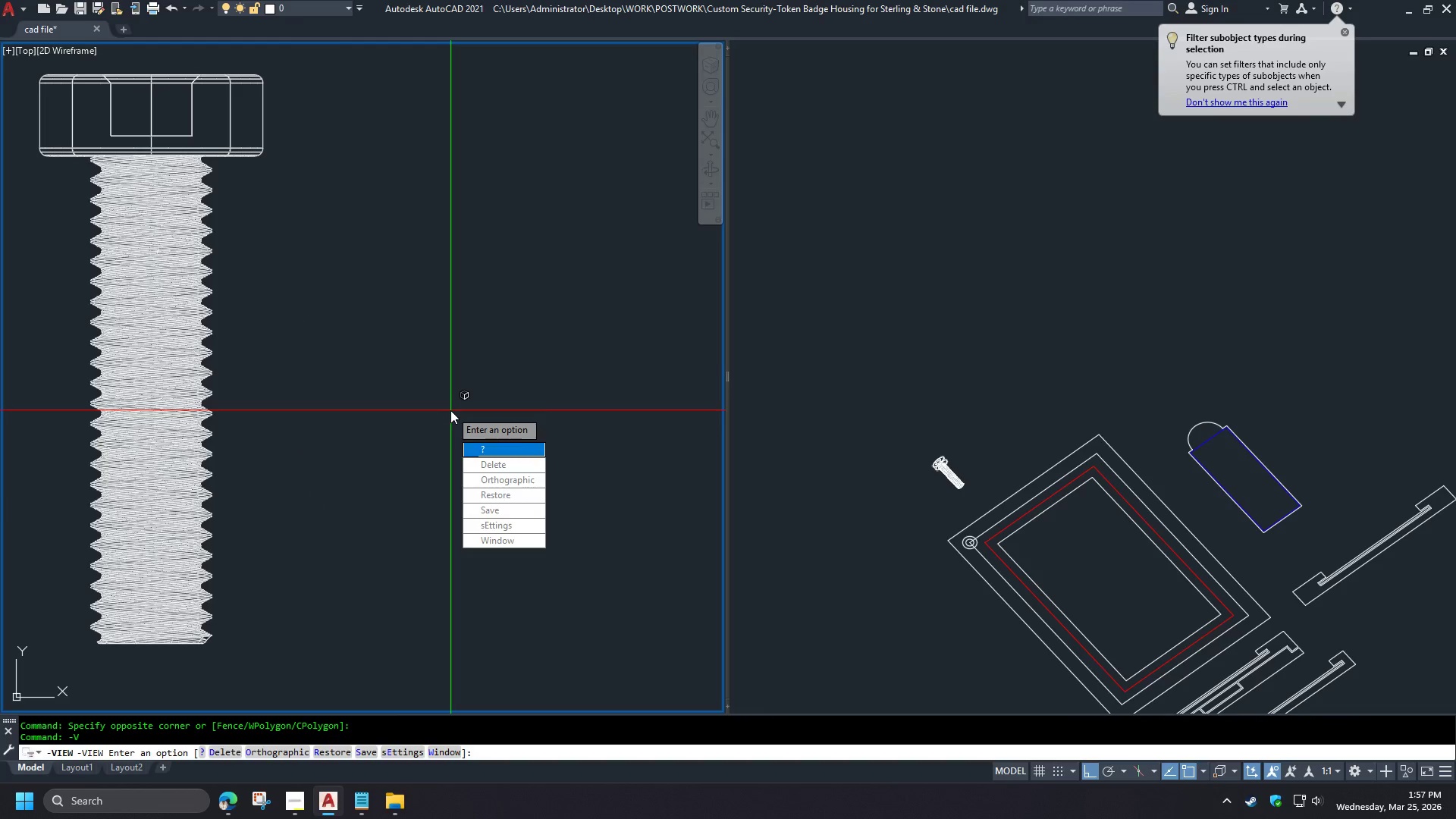 
scroll: coordinate [232, 421], scroll_direction: up, amount: 3.0
 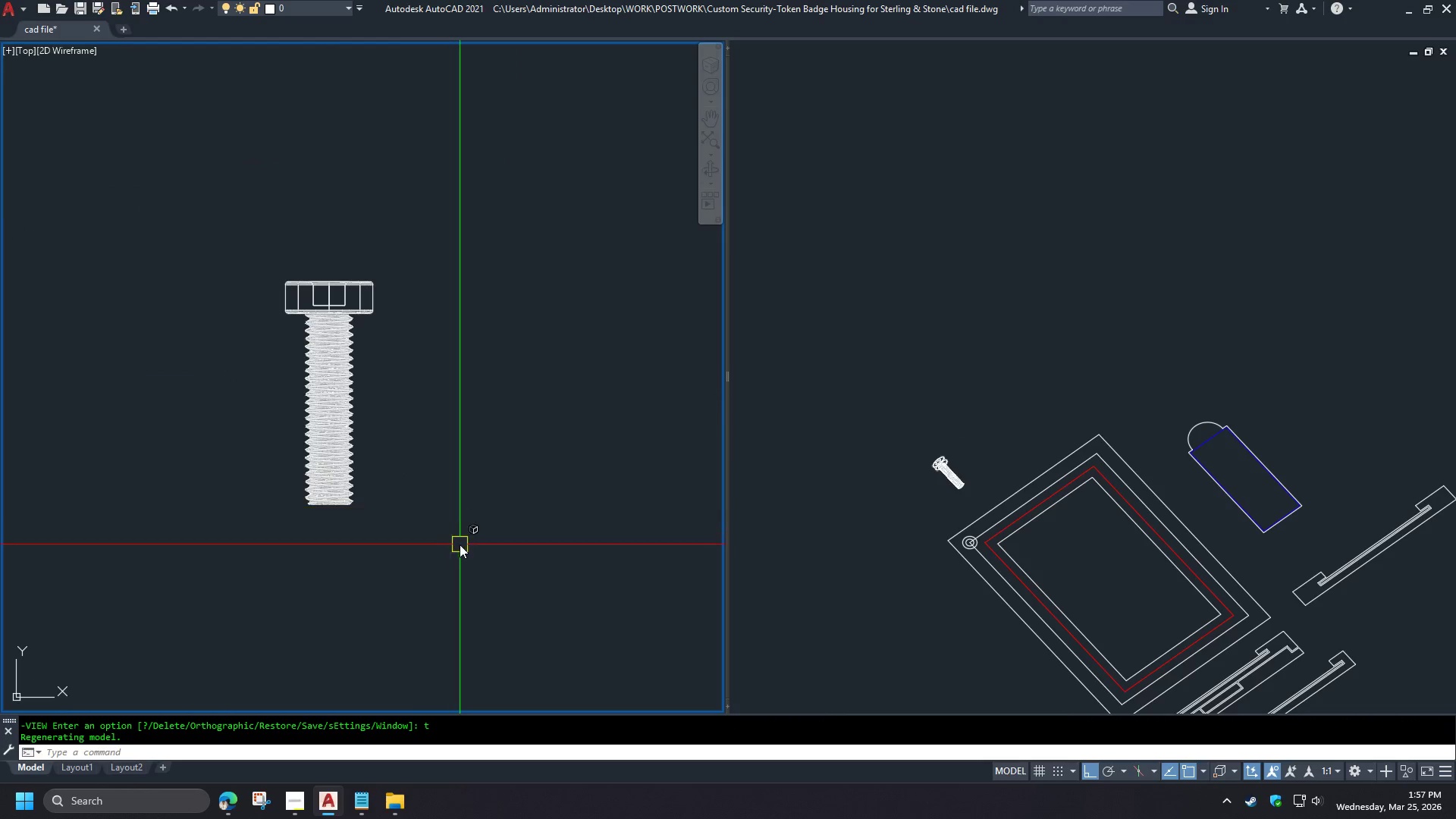 
key(T)
 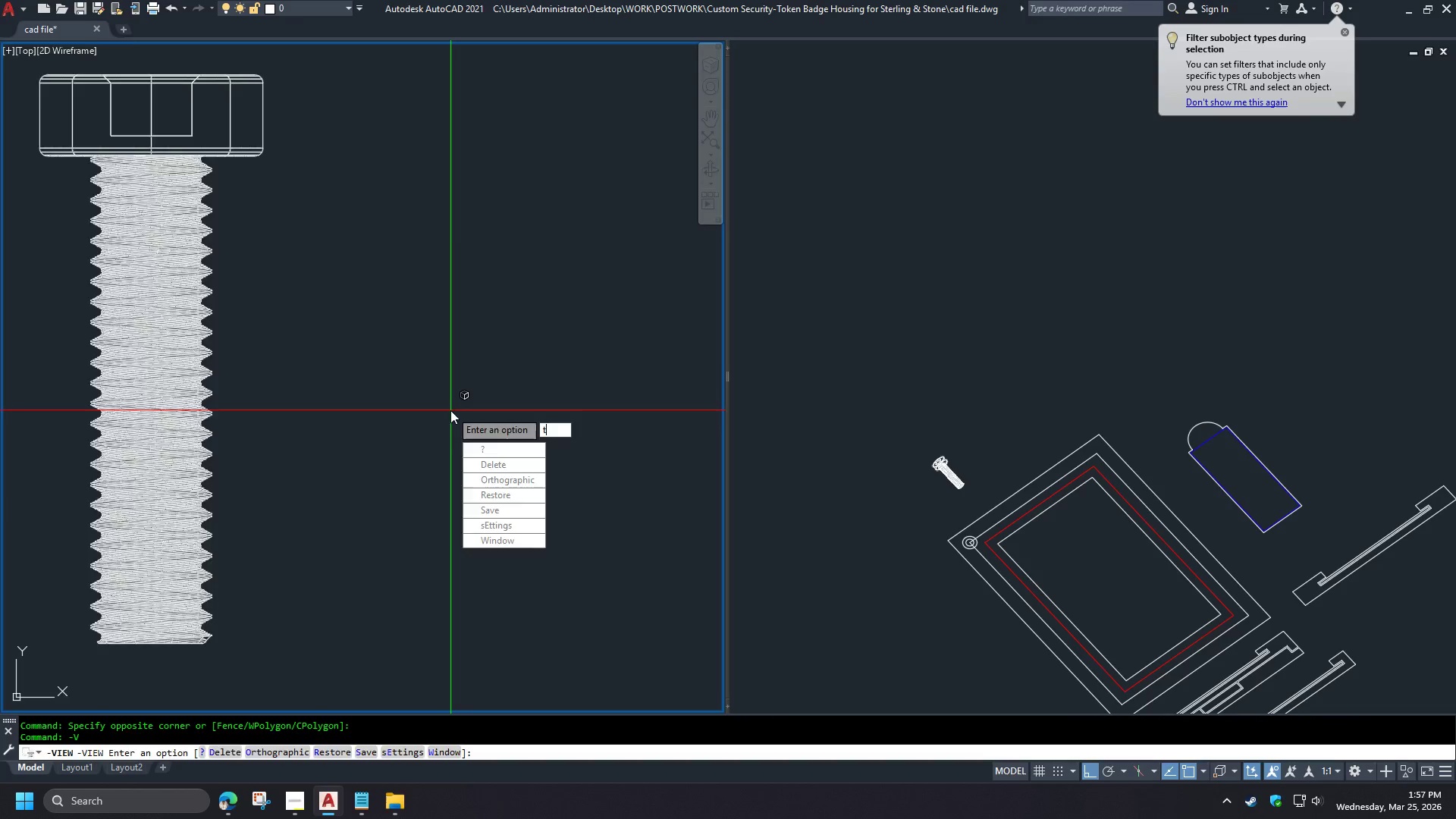 
key(Space)
 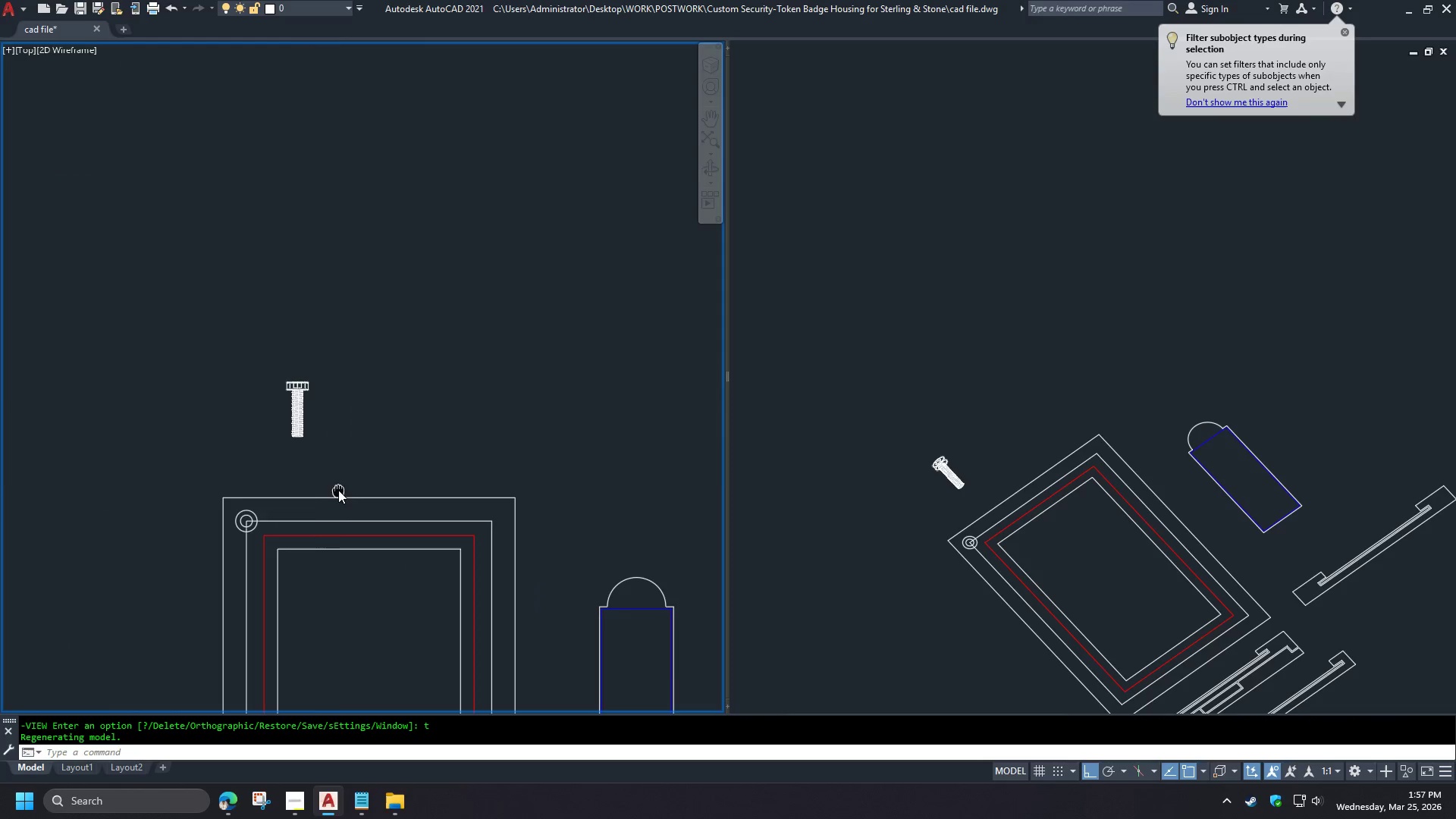 
scroll: coordinate [450, 412], scroll_direction: up, amount: 2.0
 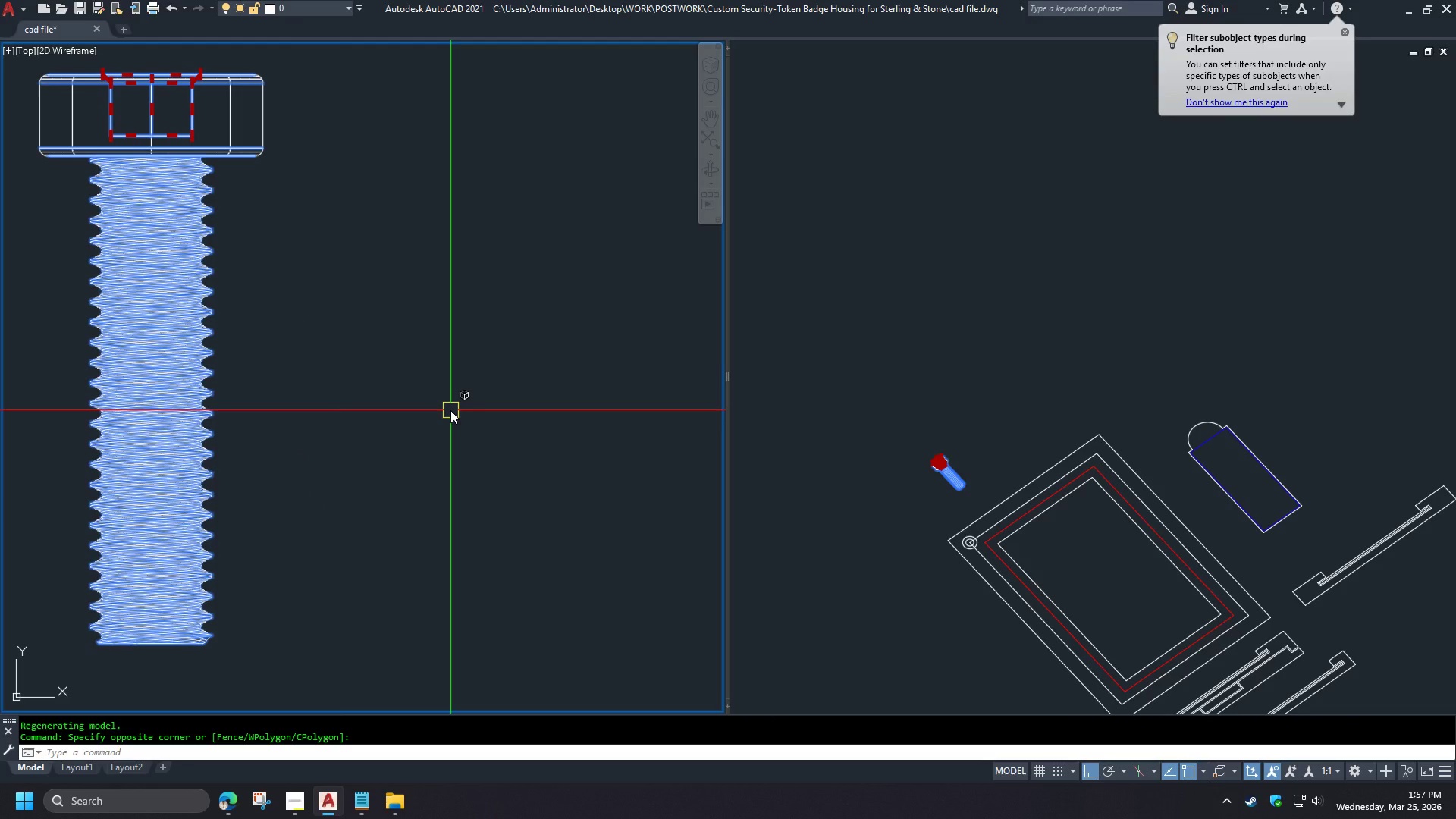 
type(re )
 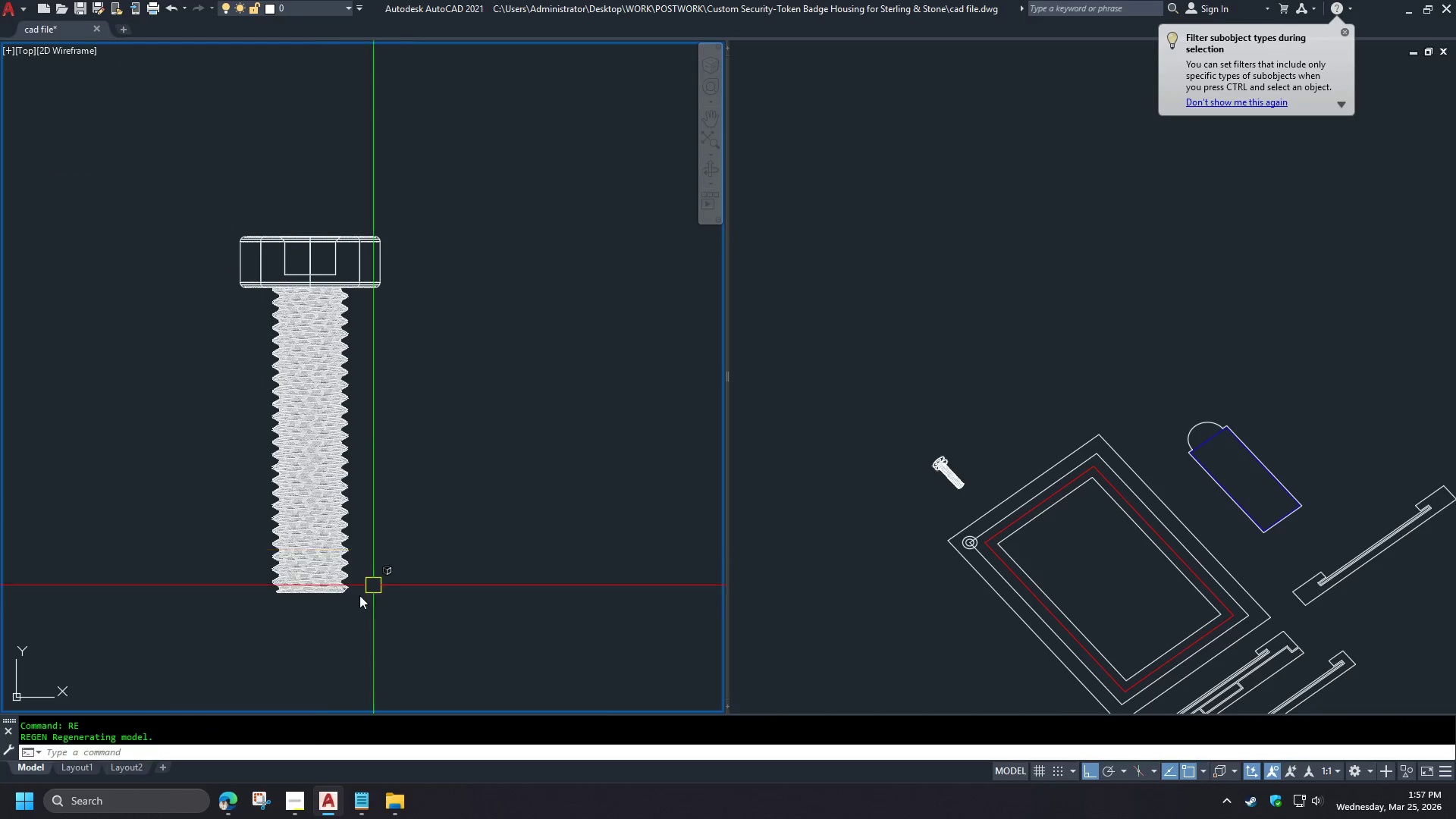 
key(D)
 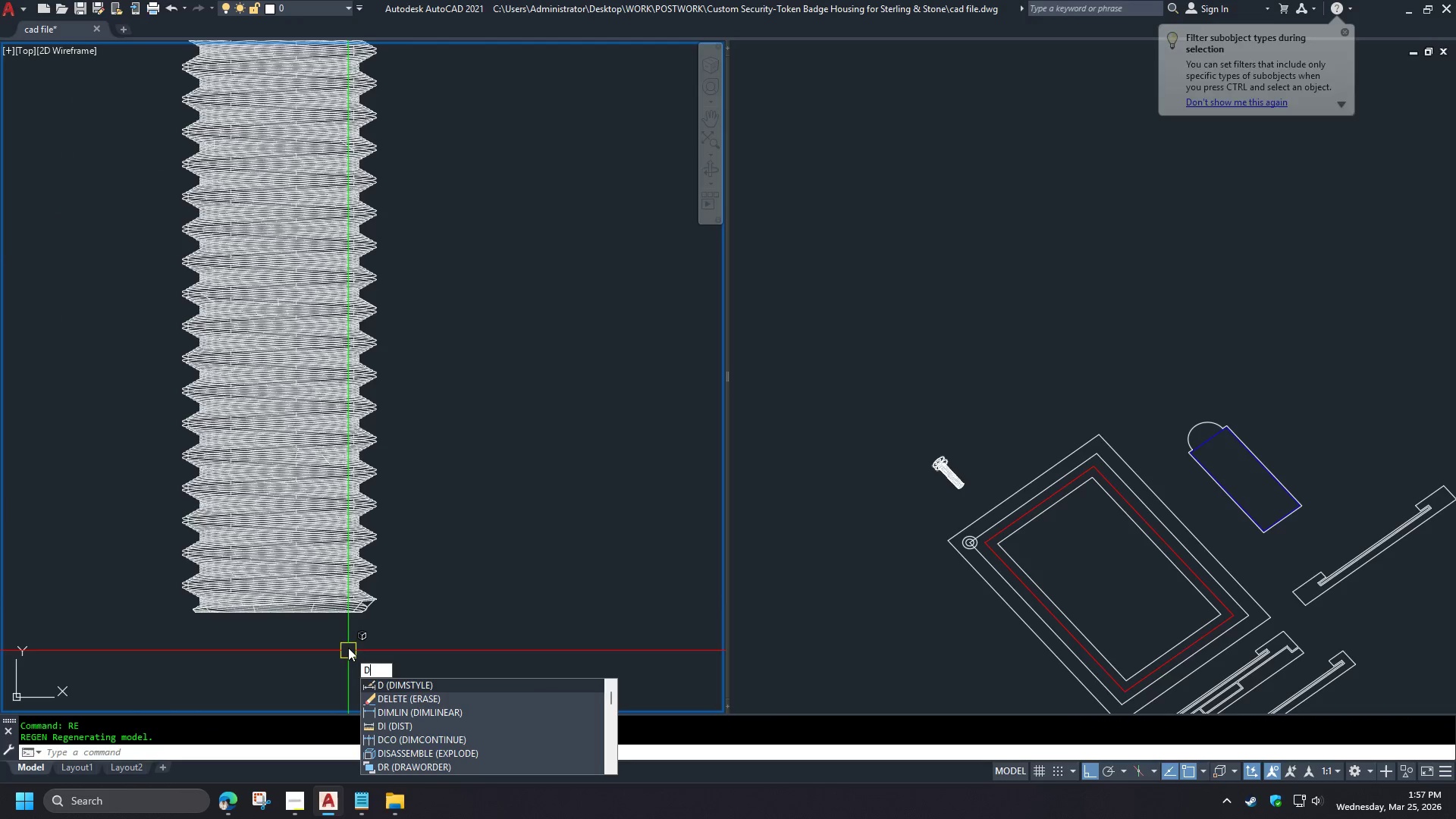 
scroll: coordinate [306, 415], scroll_direction: up, amount: 4.0
 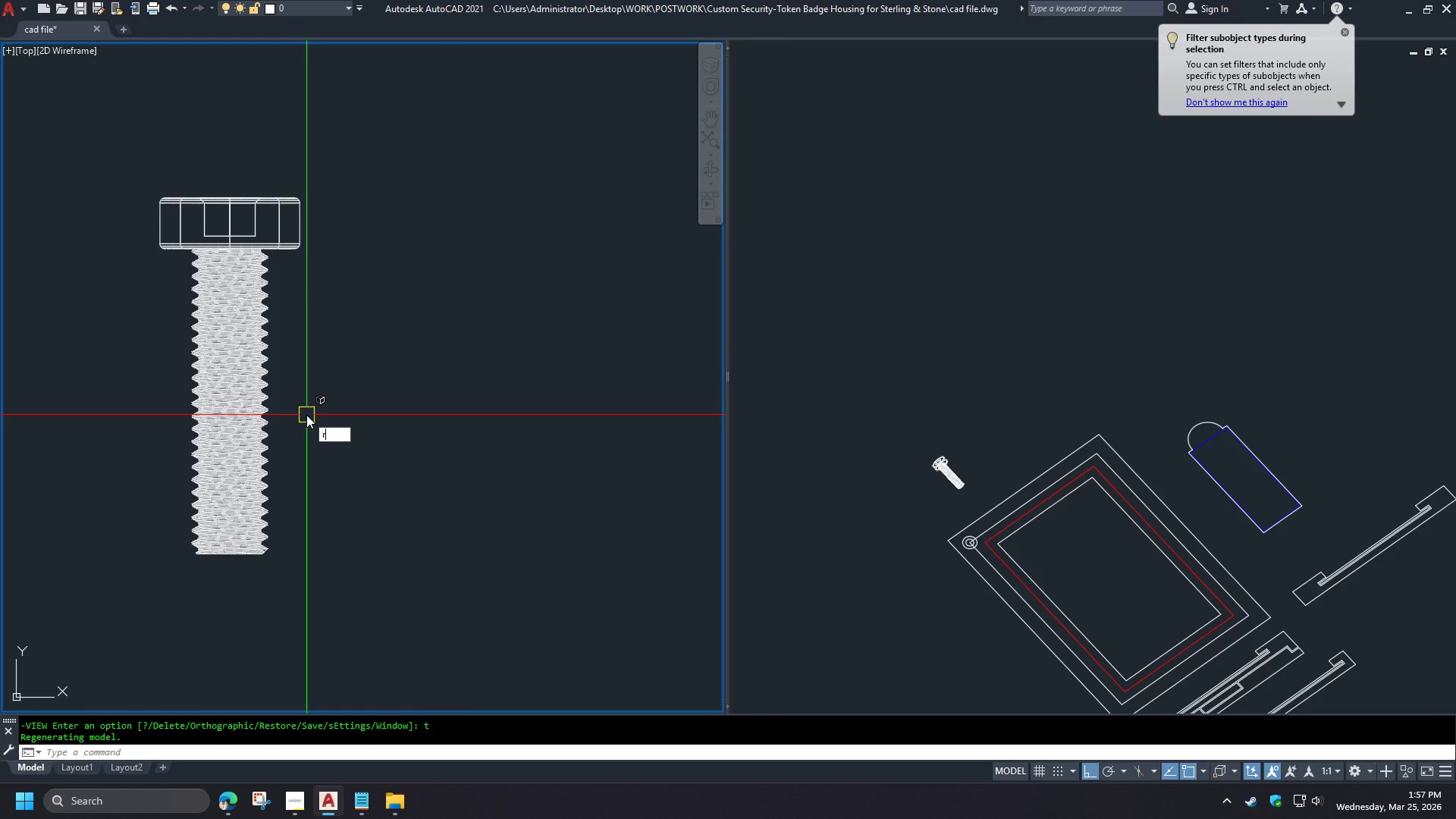 
type(li )
 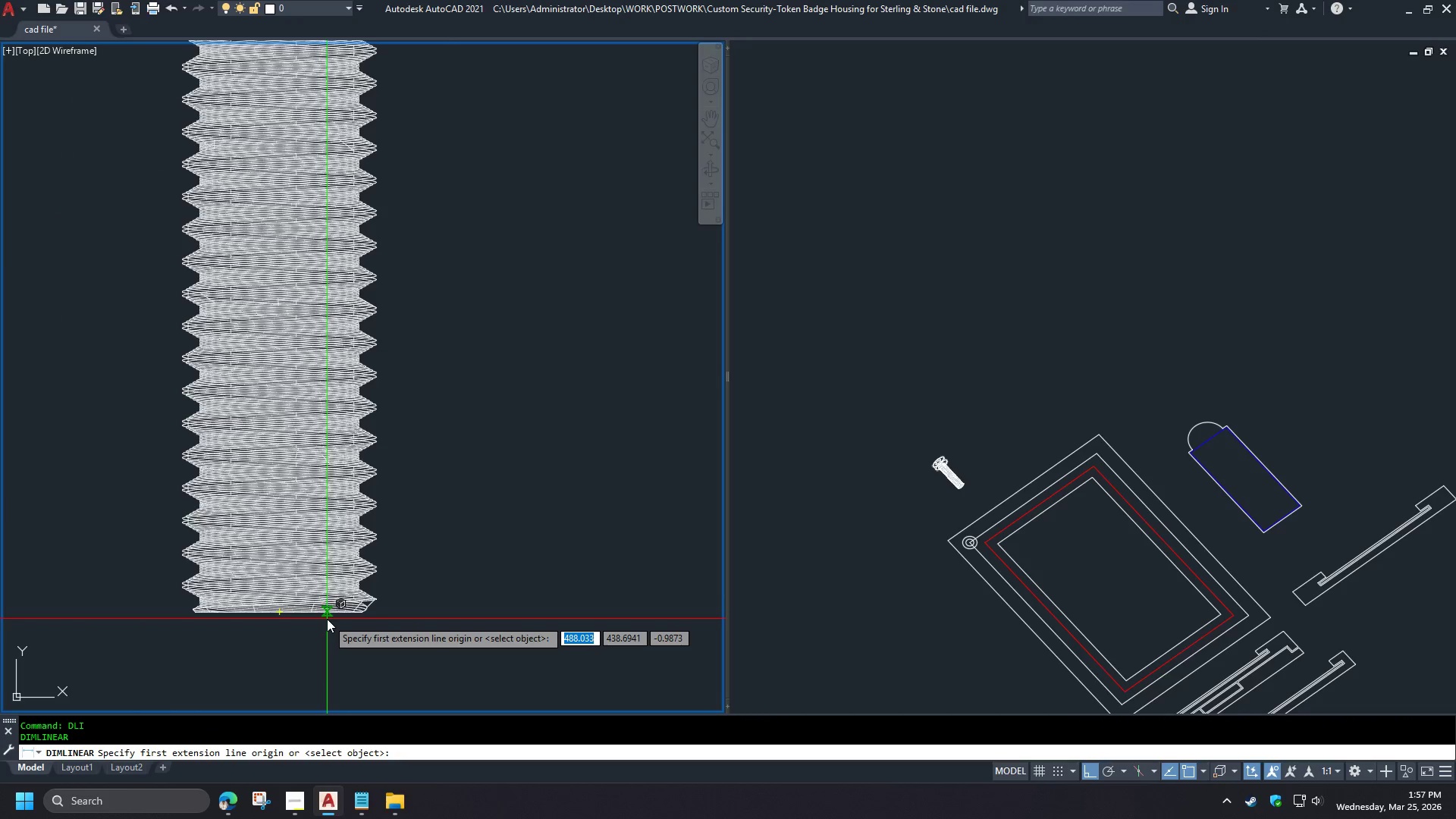 
scroll: coordinate [328, 604], scroll_direction: up, amount: 4.0
 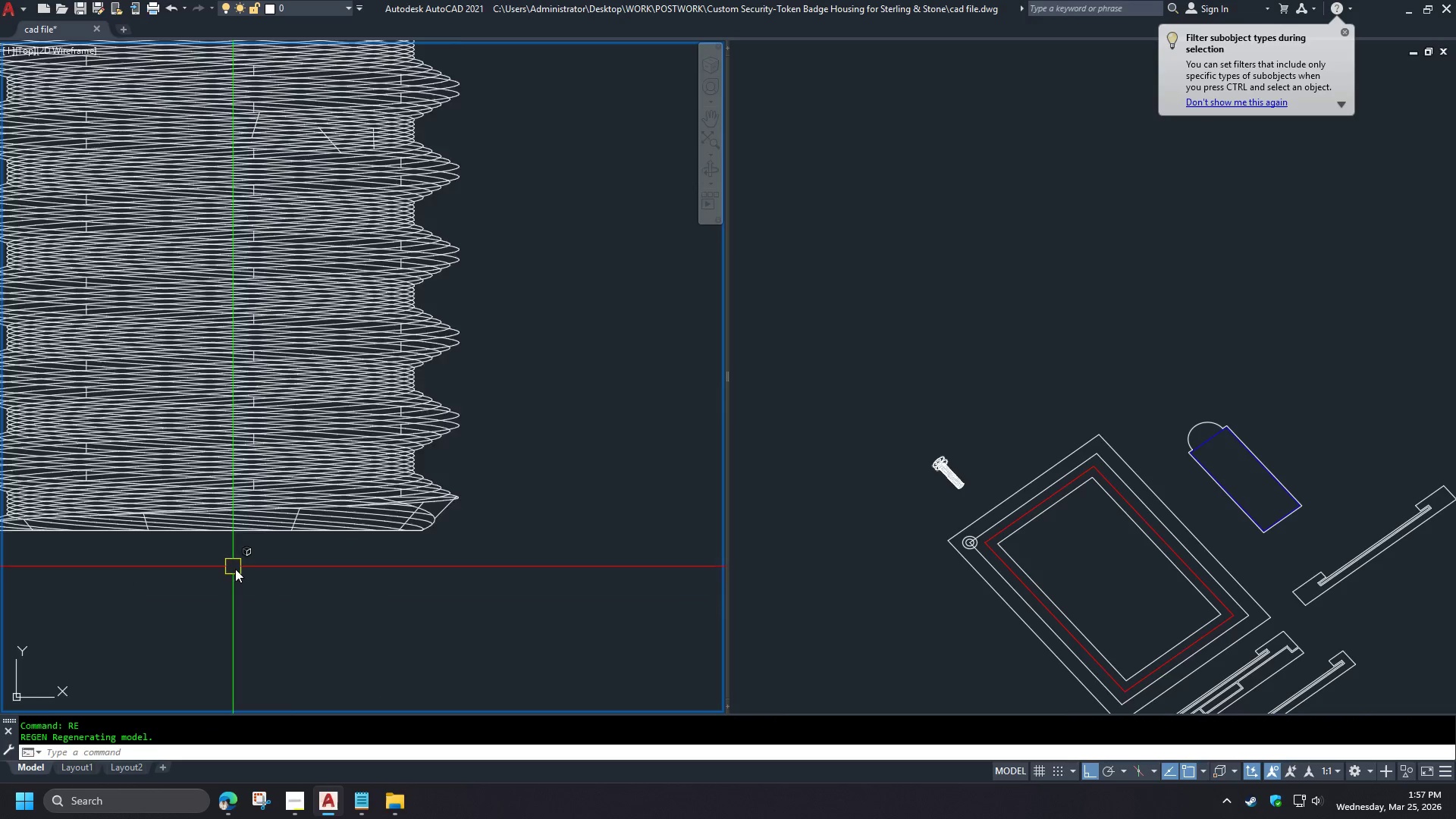 
left_click([327, 619])
 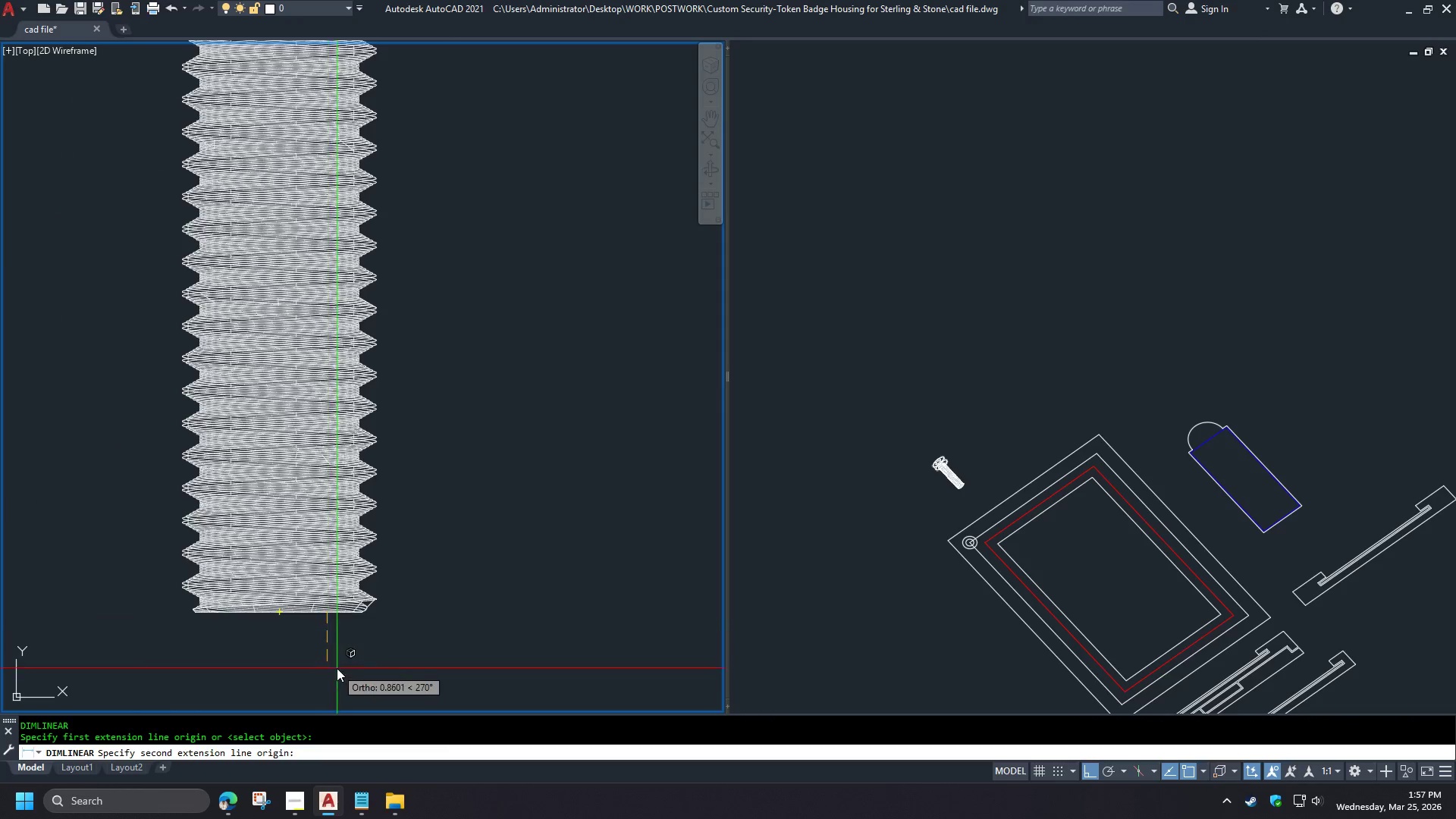 
scroll: coordinate [293, 635], scroll_direction: down, amount: 2.0
 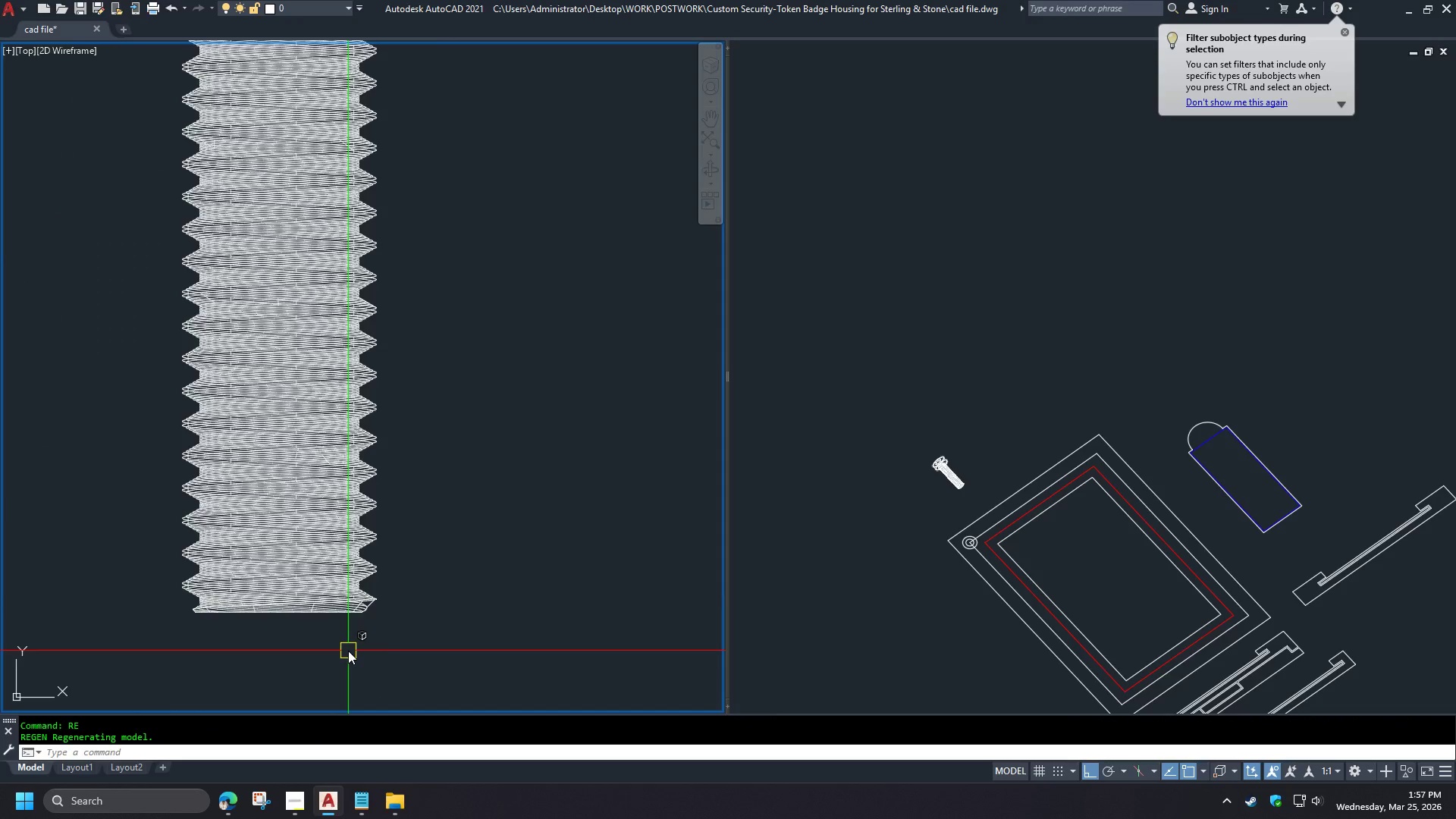 
left_click([327, 343])
 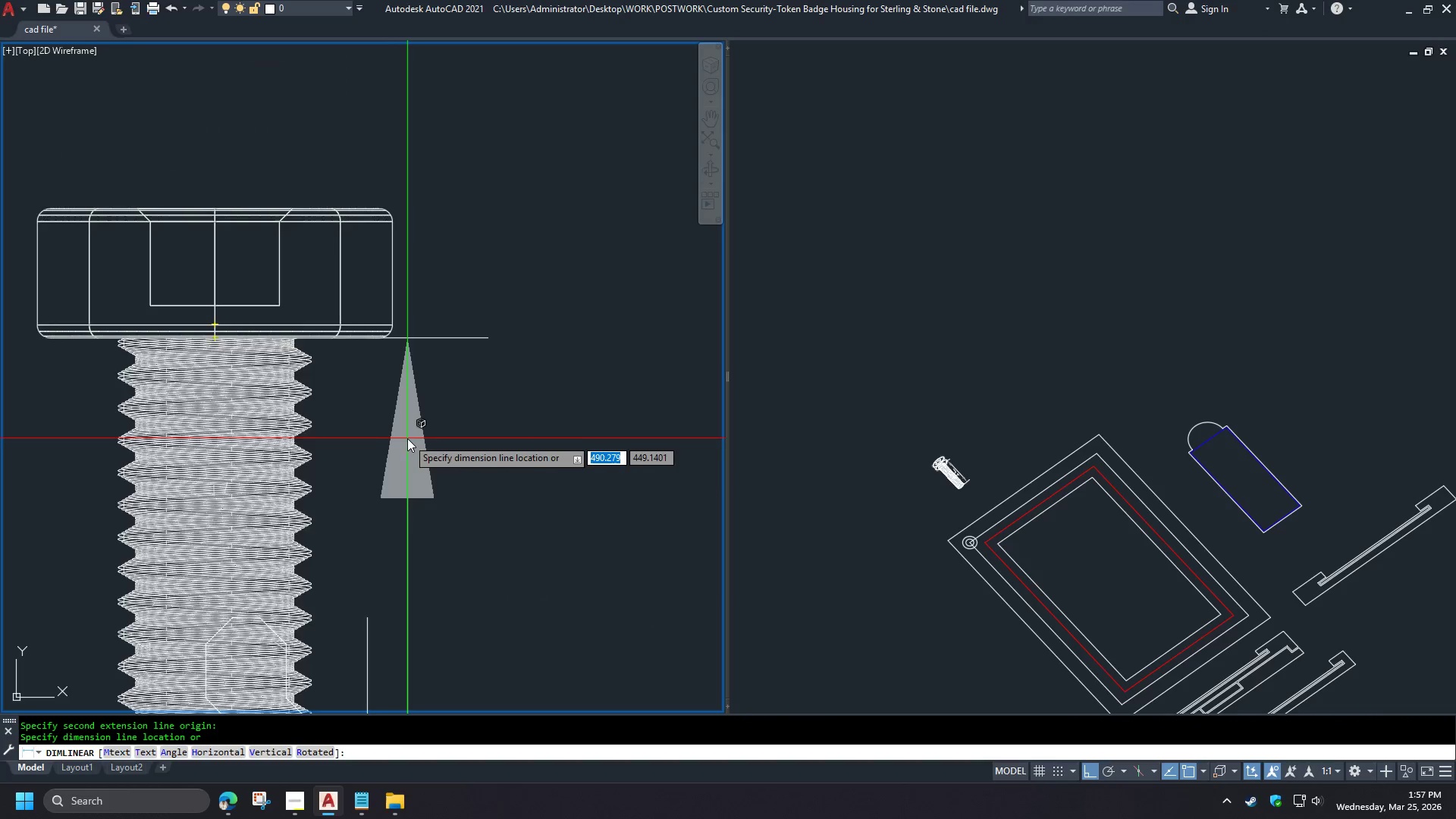 
left_click([477, 493])
 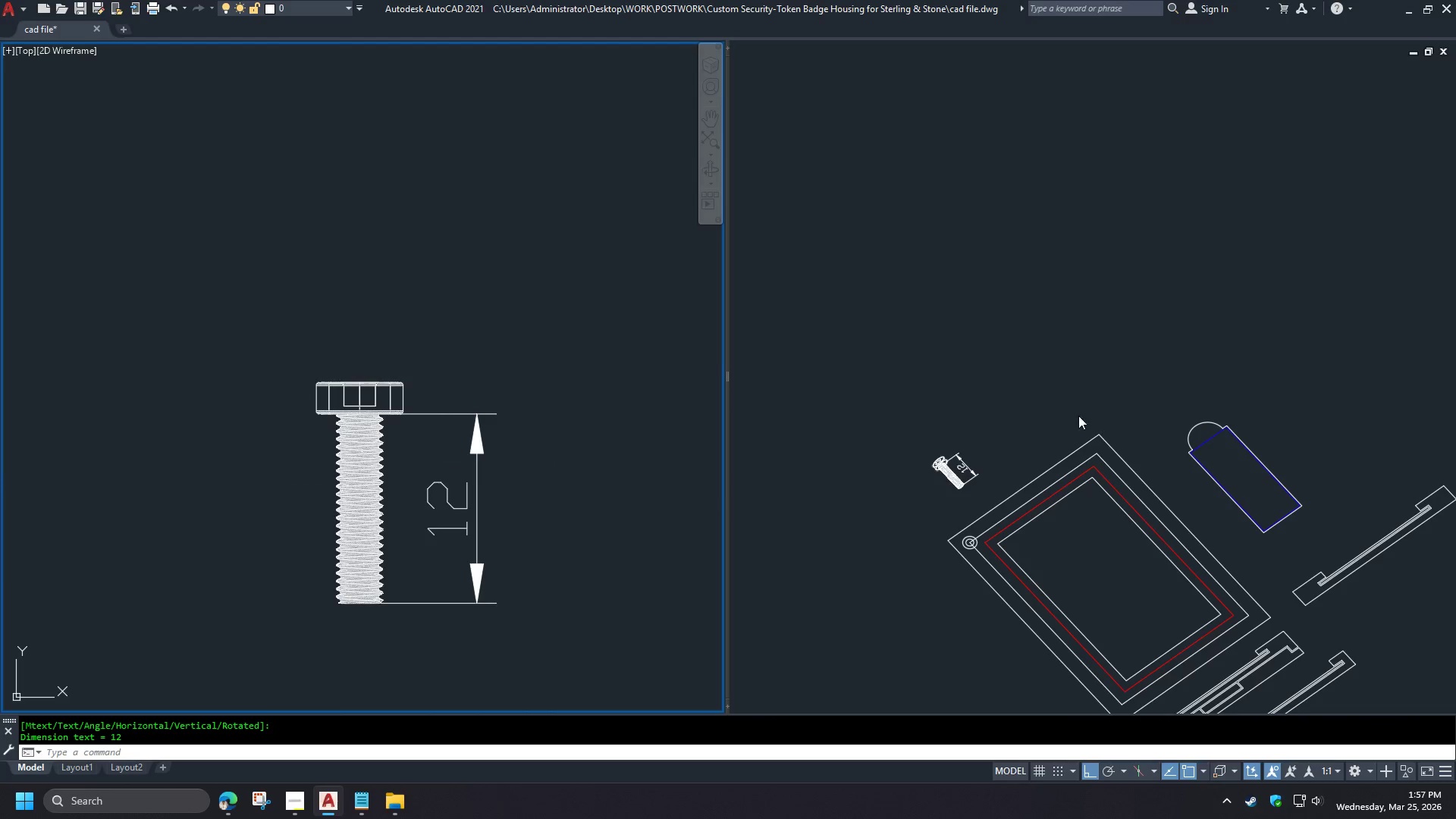 
scroll: coordinate [354, 500], scroll_direction: none, amount: 0.0
 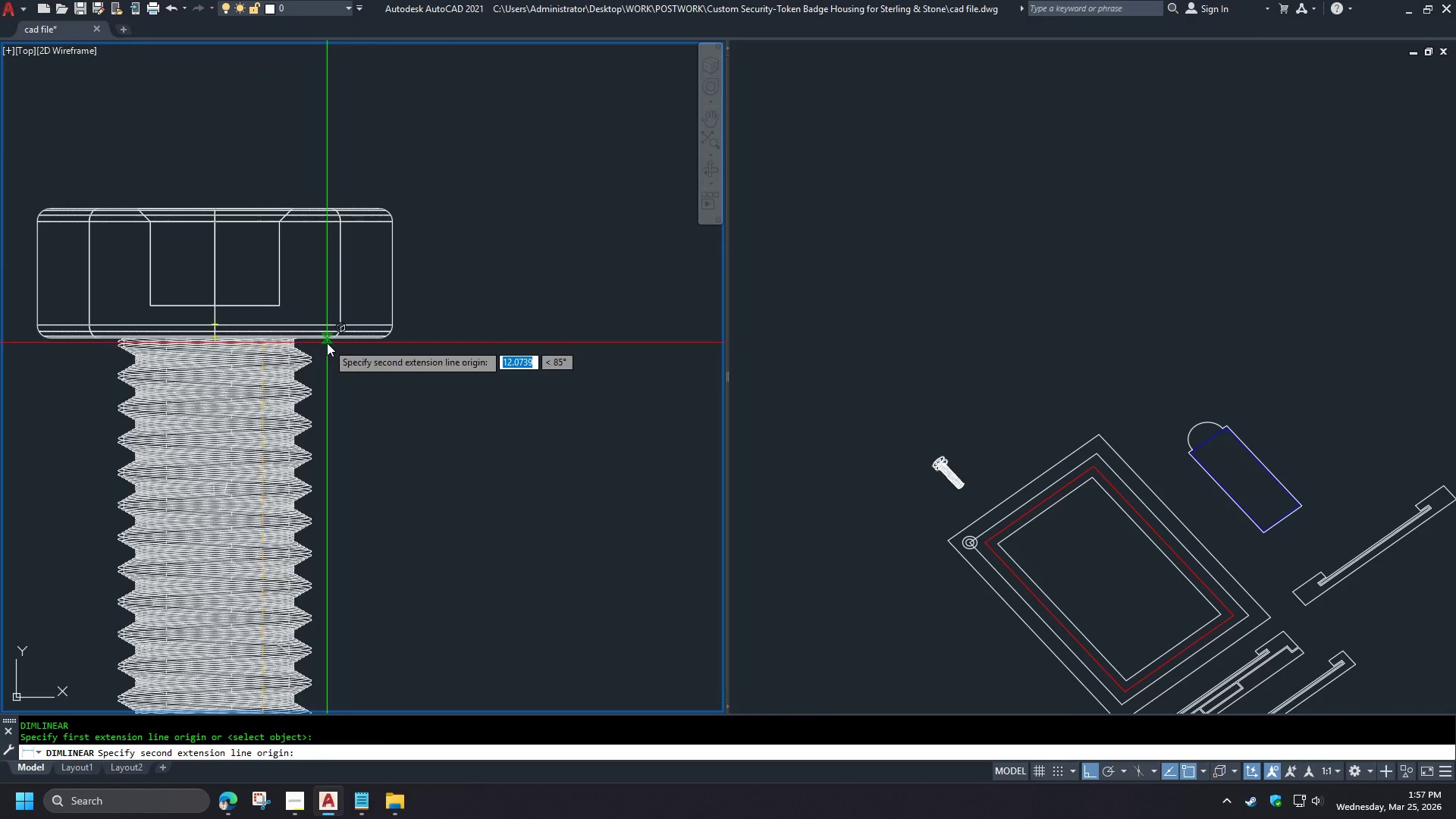 
scroll: coordinate [409, 441], scroll_direction: down, amount: 3.0
 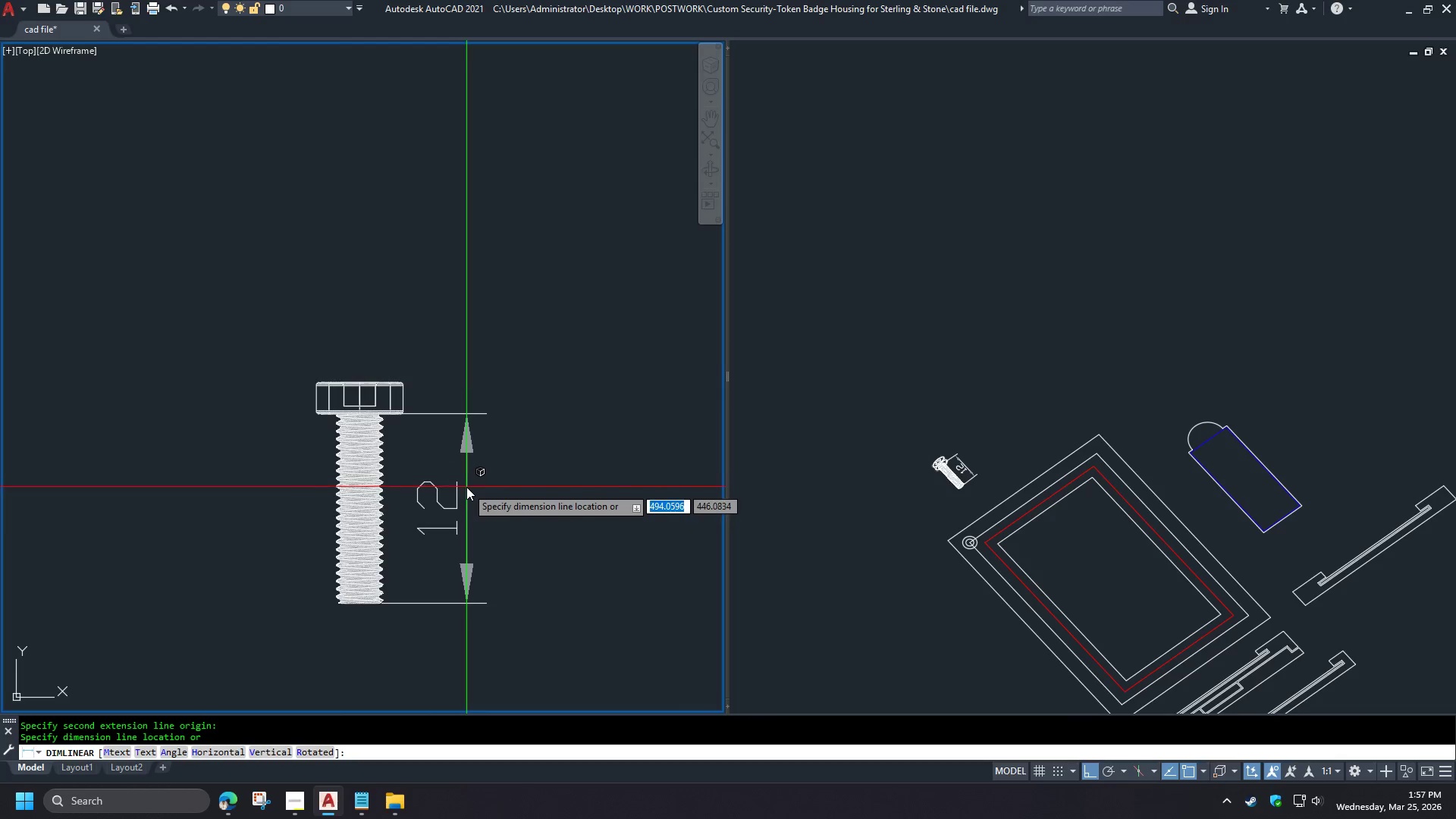 
left_click([1018, 406])
 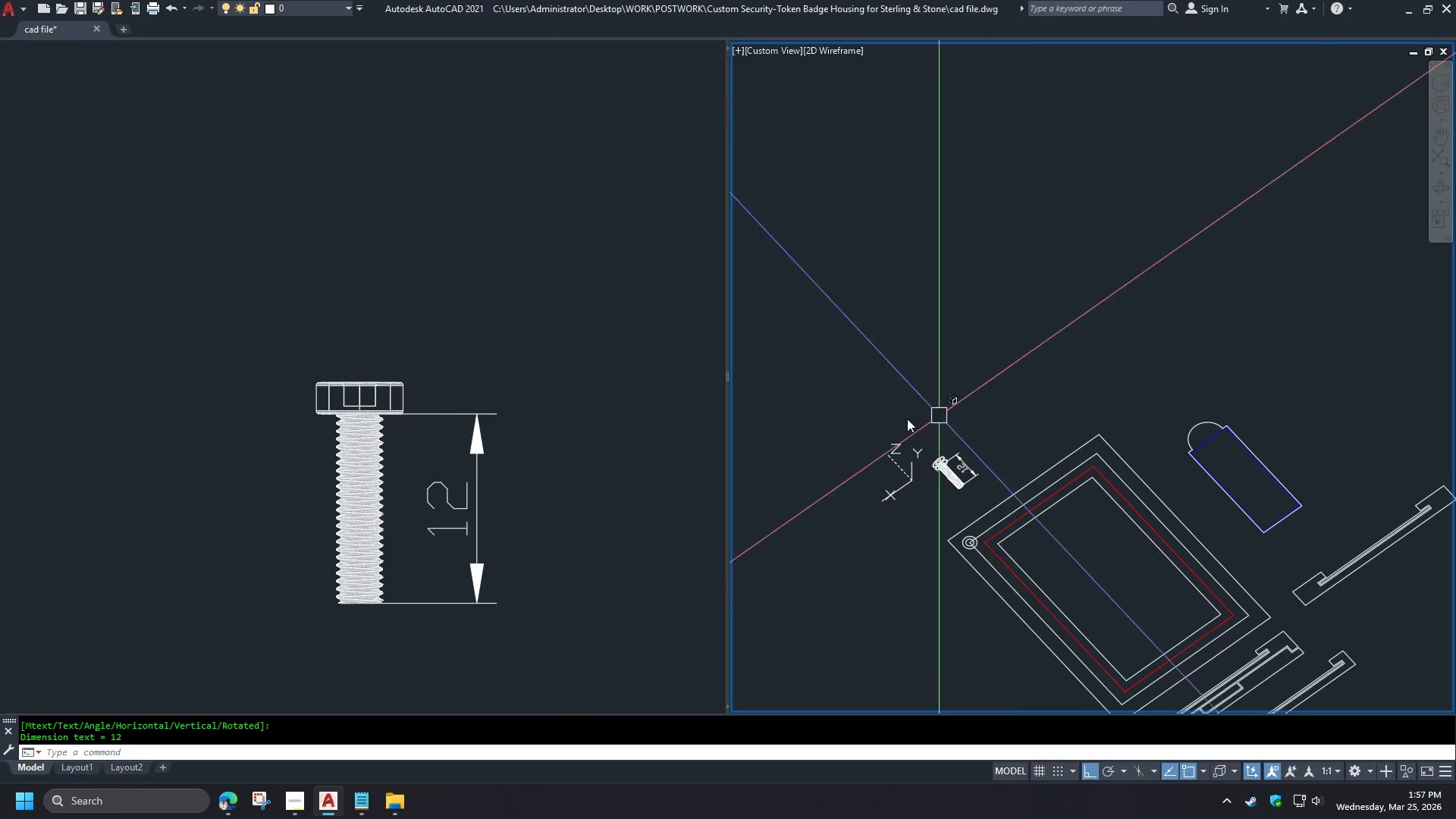 
left_click([532, 502])
 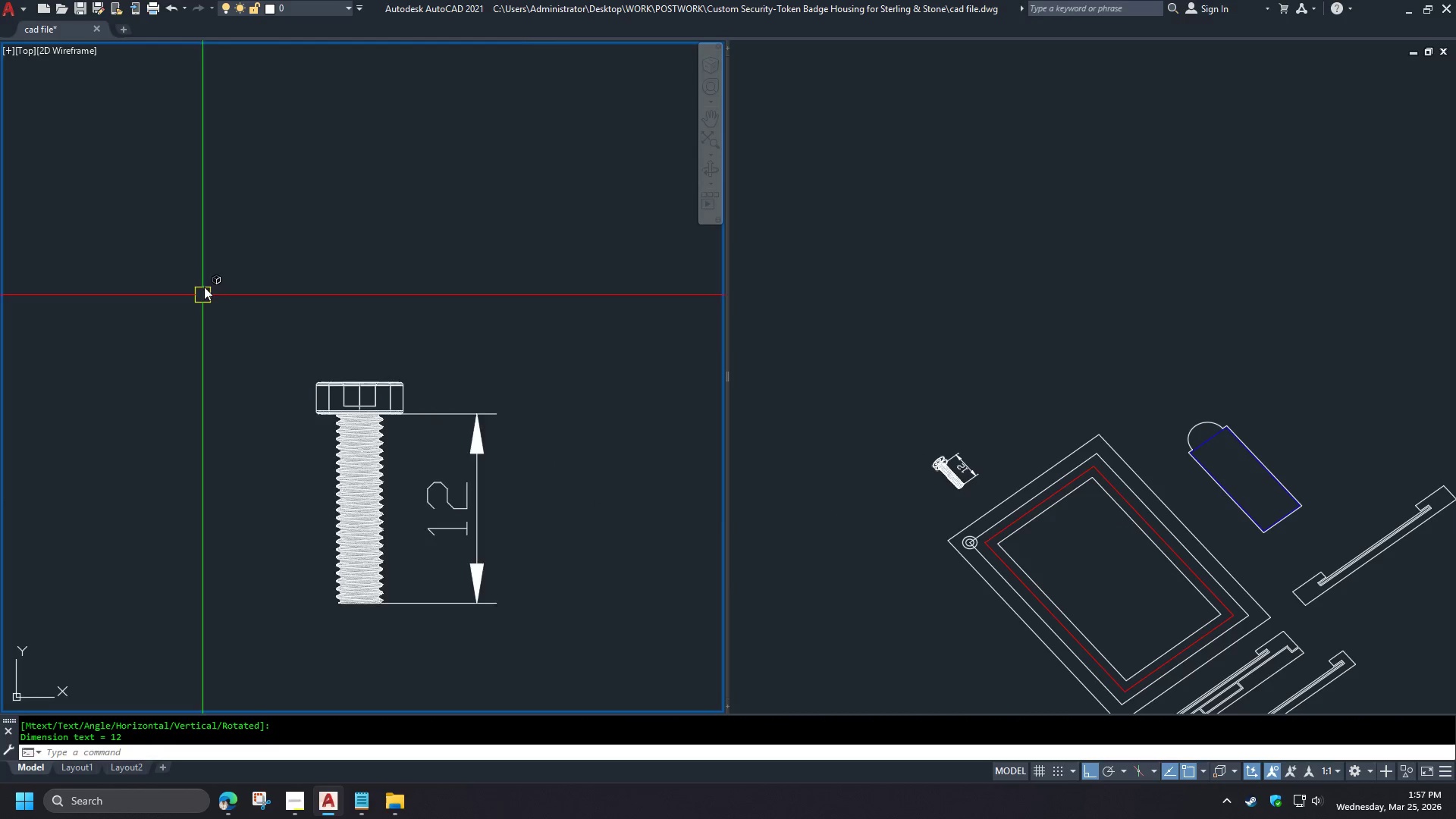 
scroll: coordinate [225, 245], scroll_direction: down, amount: 5.0
 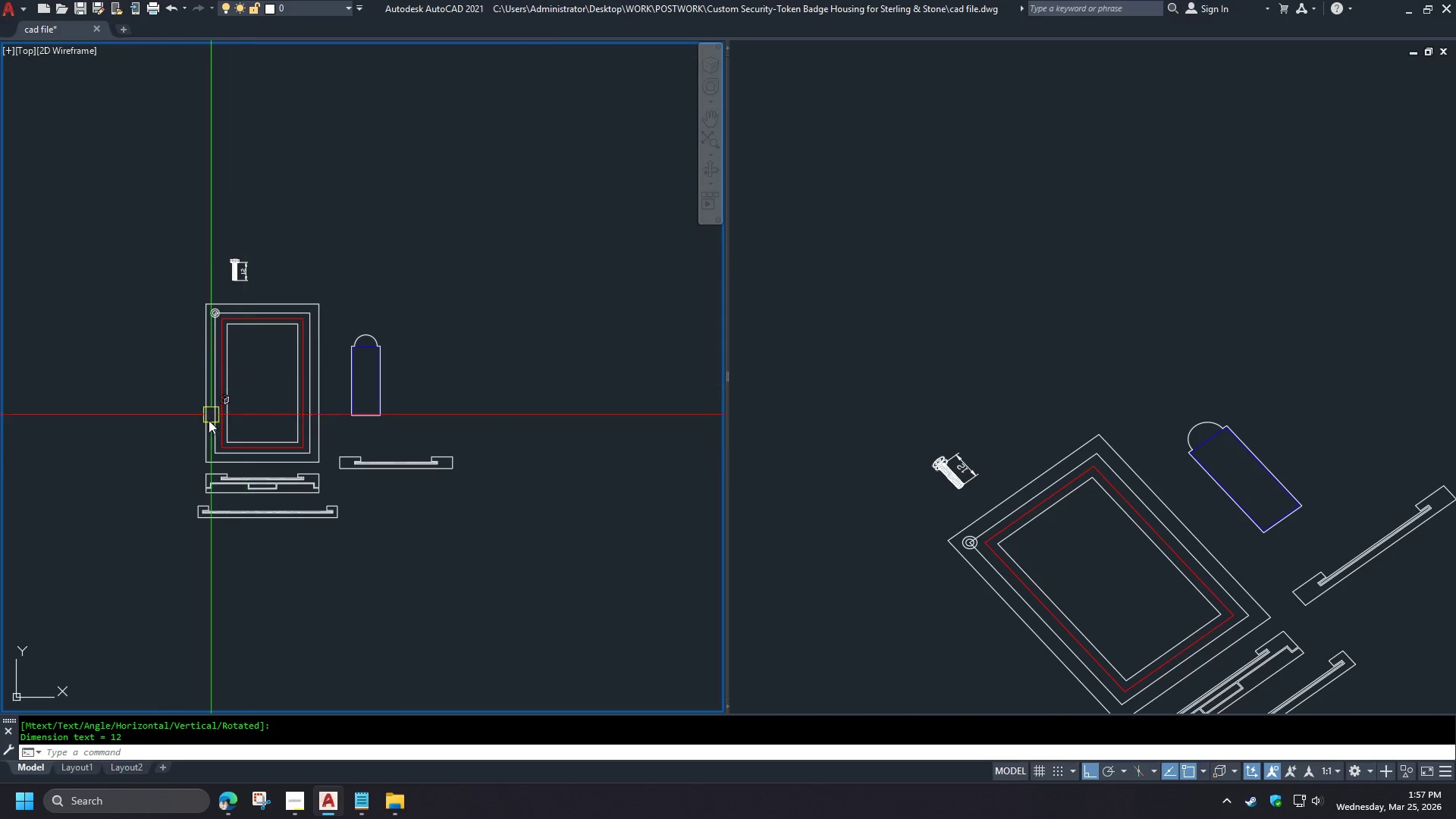 
scroll: coordinate [236, 526], scroll_direction: up, amount: 5.0
 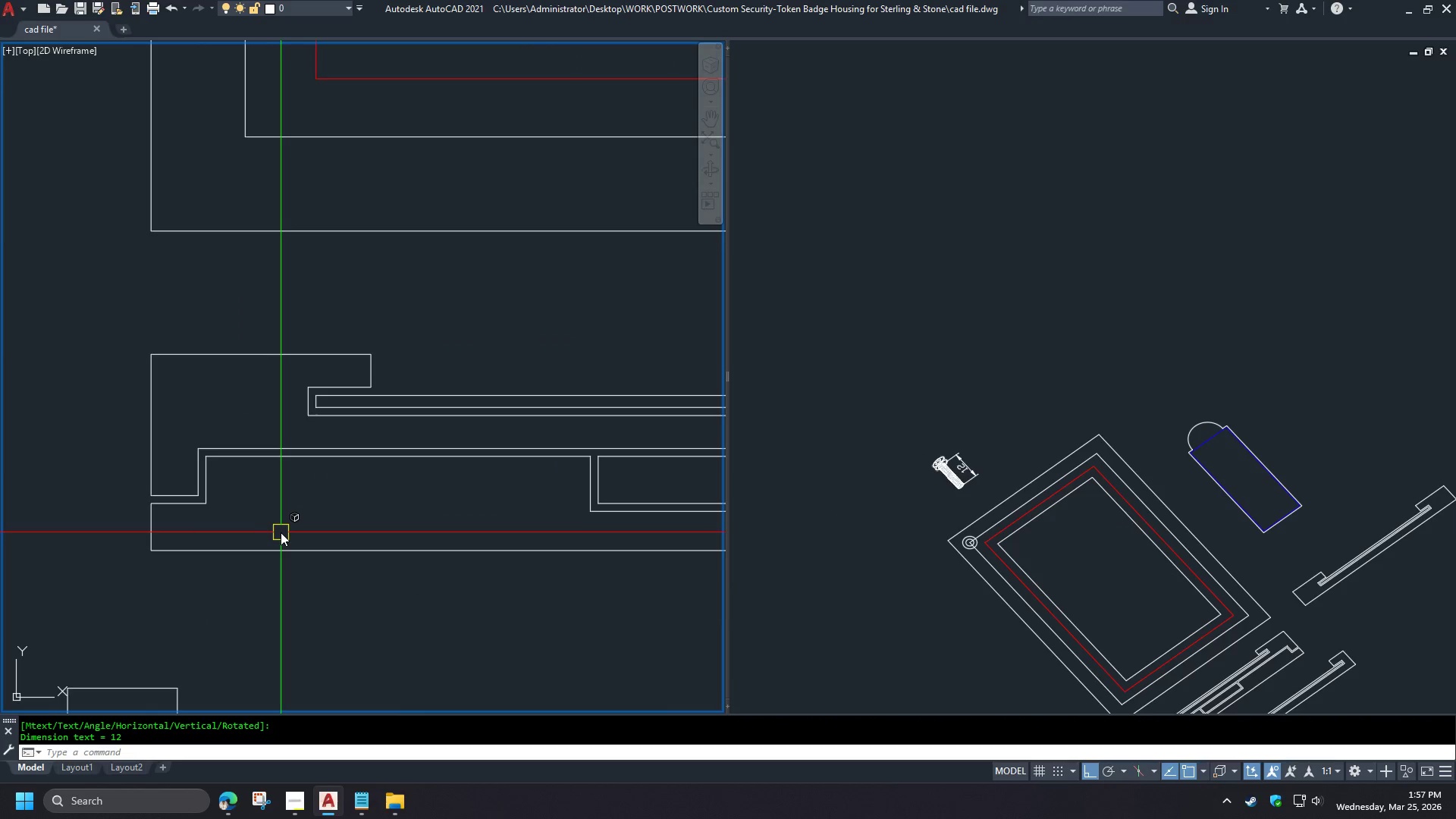 
type(dco )
 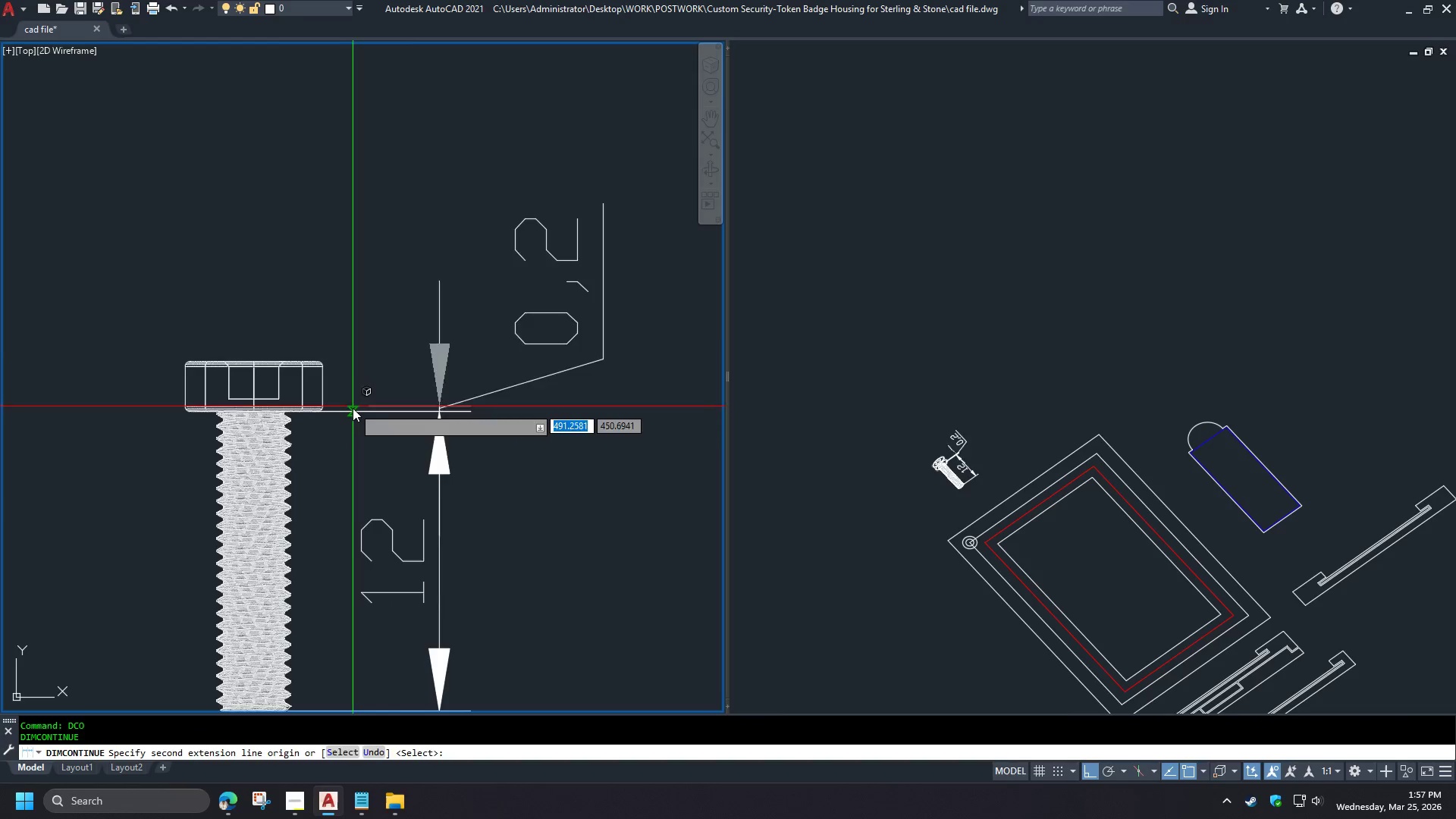 
scroll: coordinate [336, 603], scroll_direction: down, amount: 5.0
 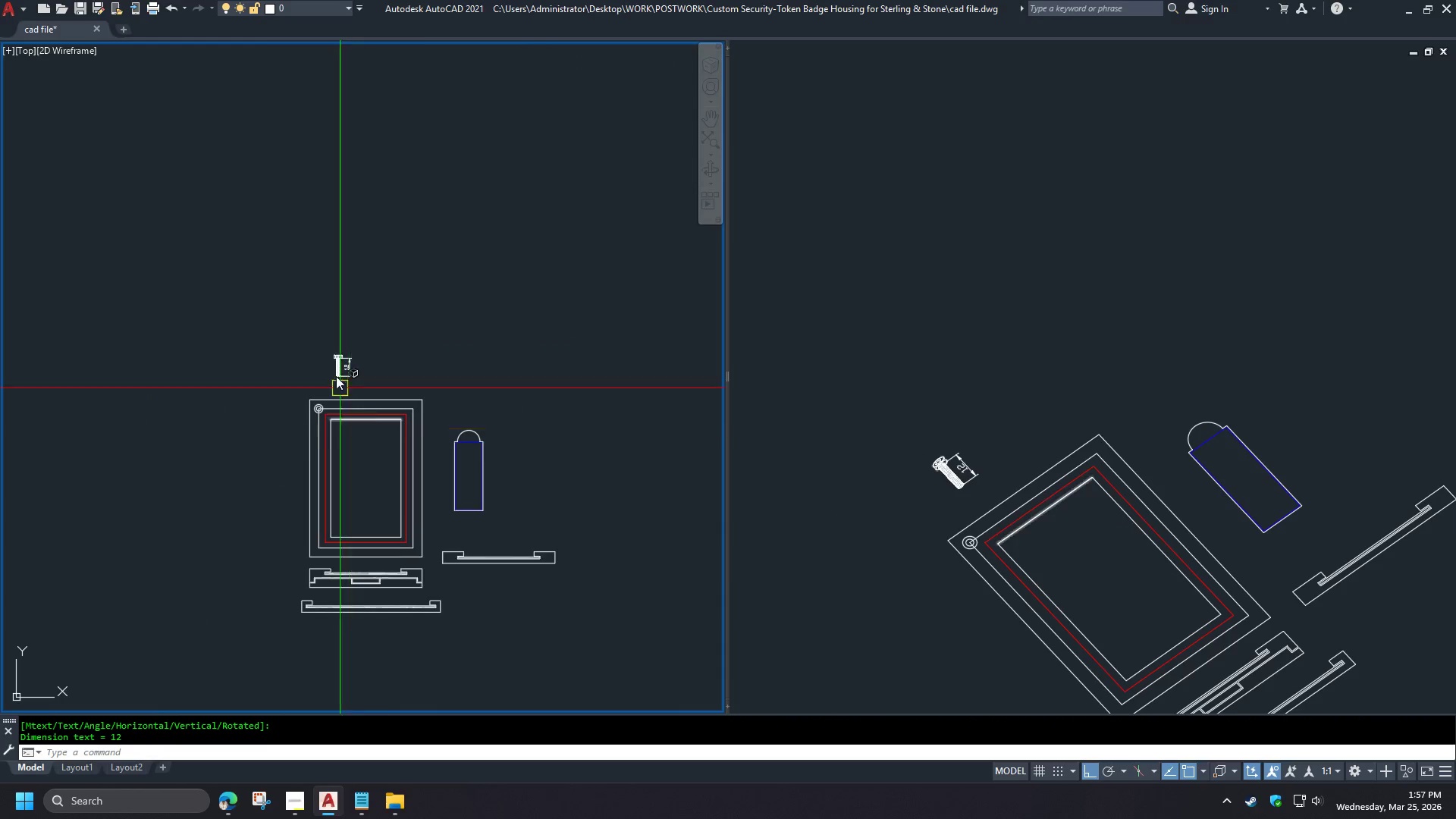 
key(Space)
 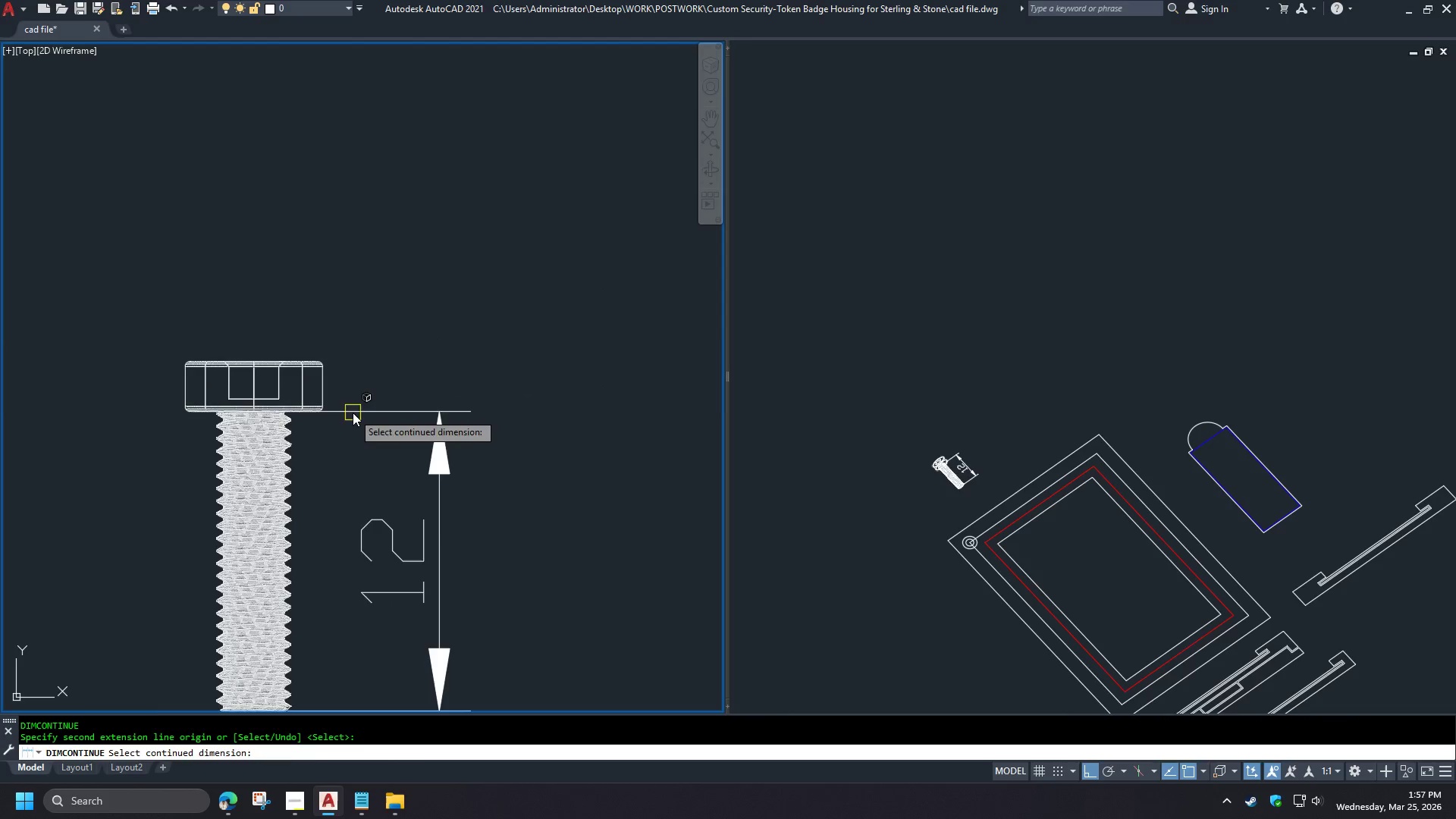 
left_click([353, 413])
 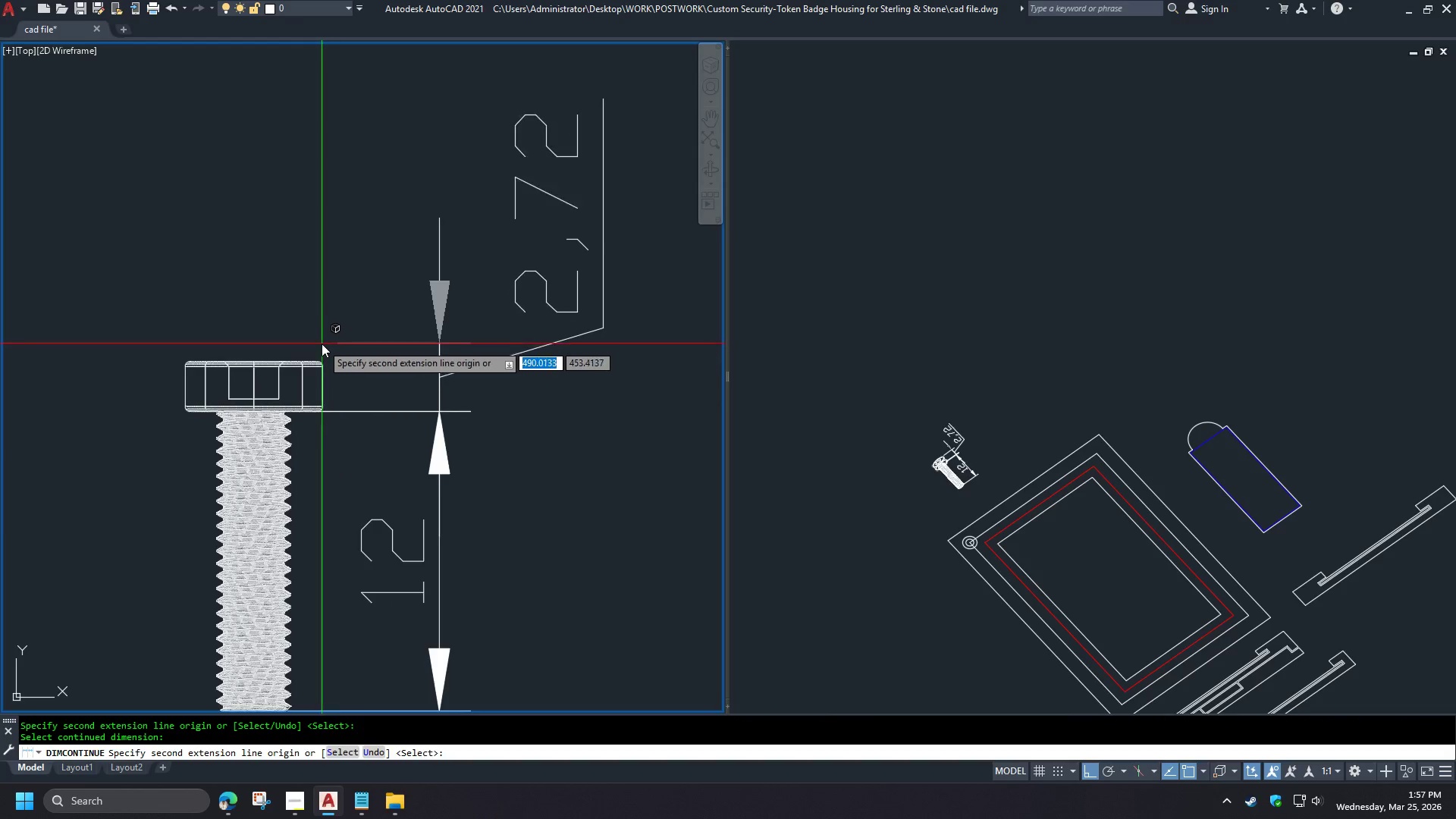 
scroll: coordinate [415, 344], scroll_direction: up, amount: 6.0
 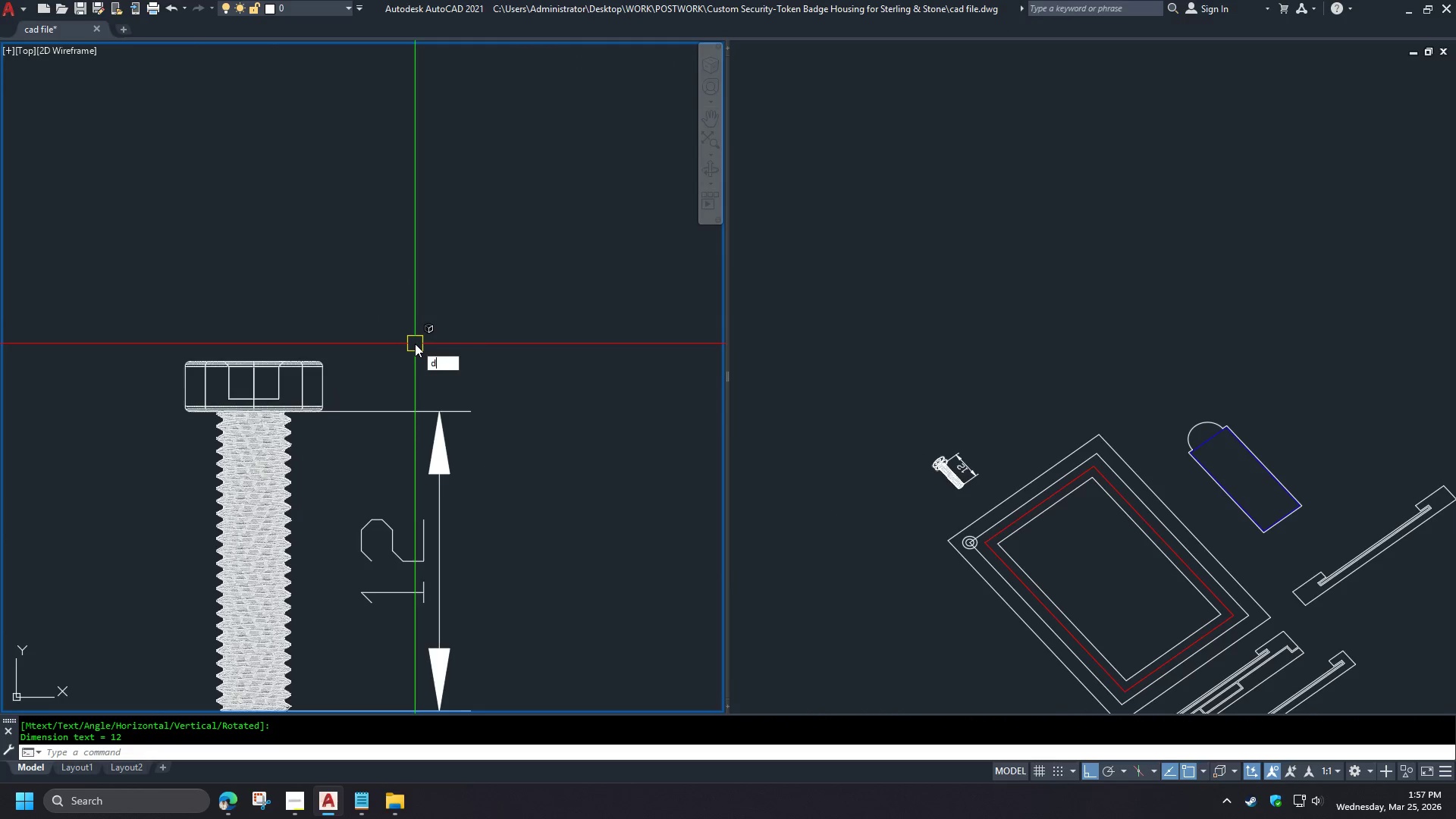 
left_click([281, 410])
 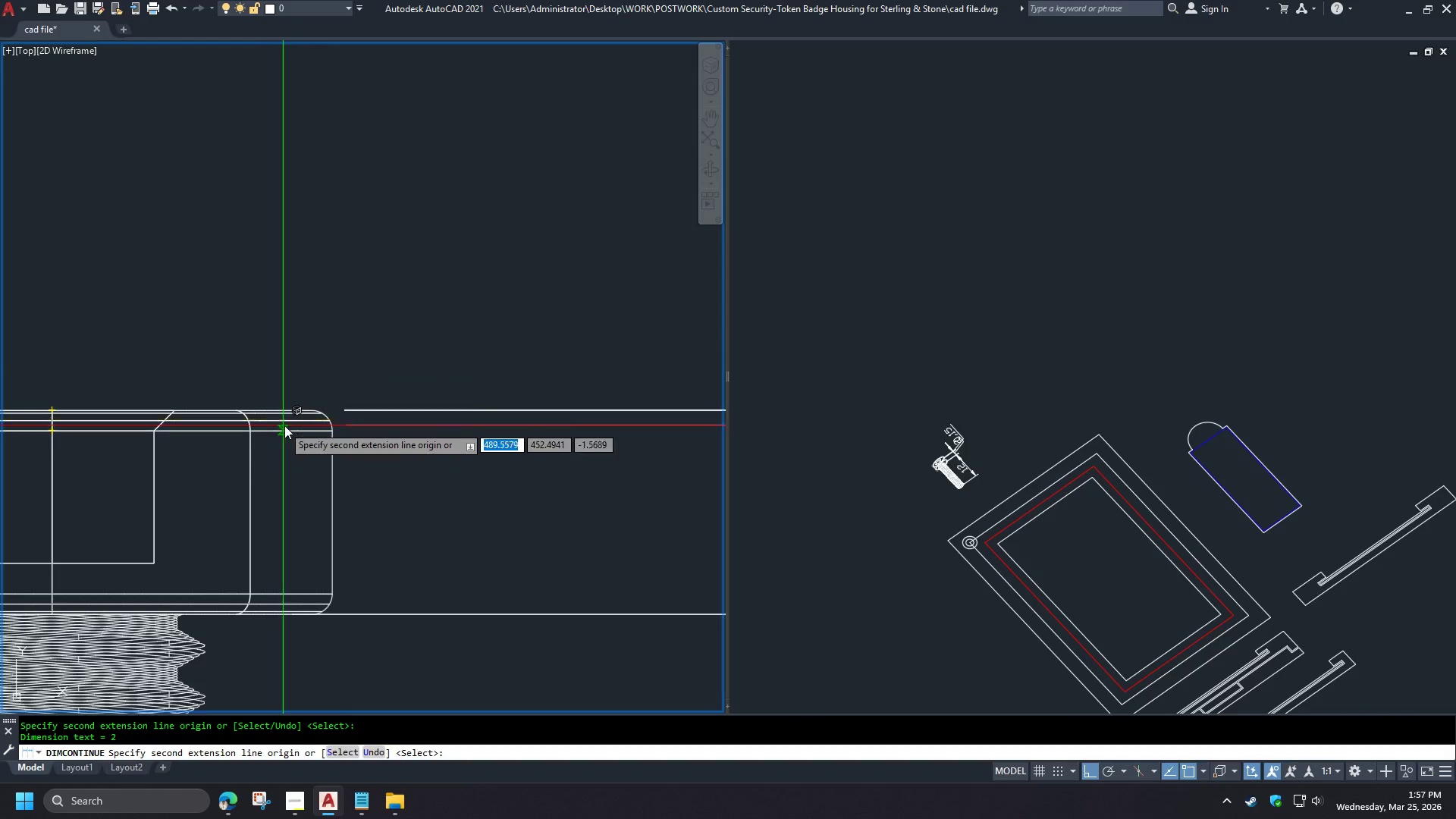 
key(Escape)
 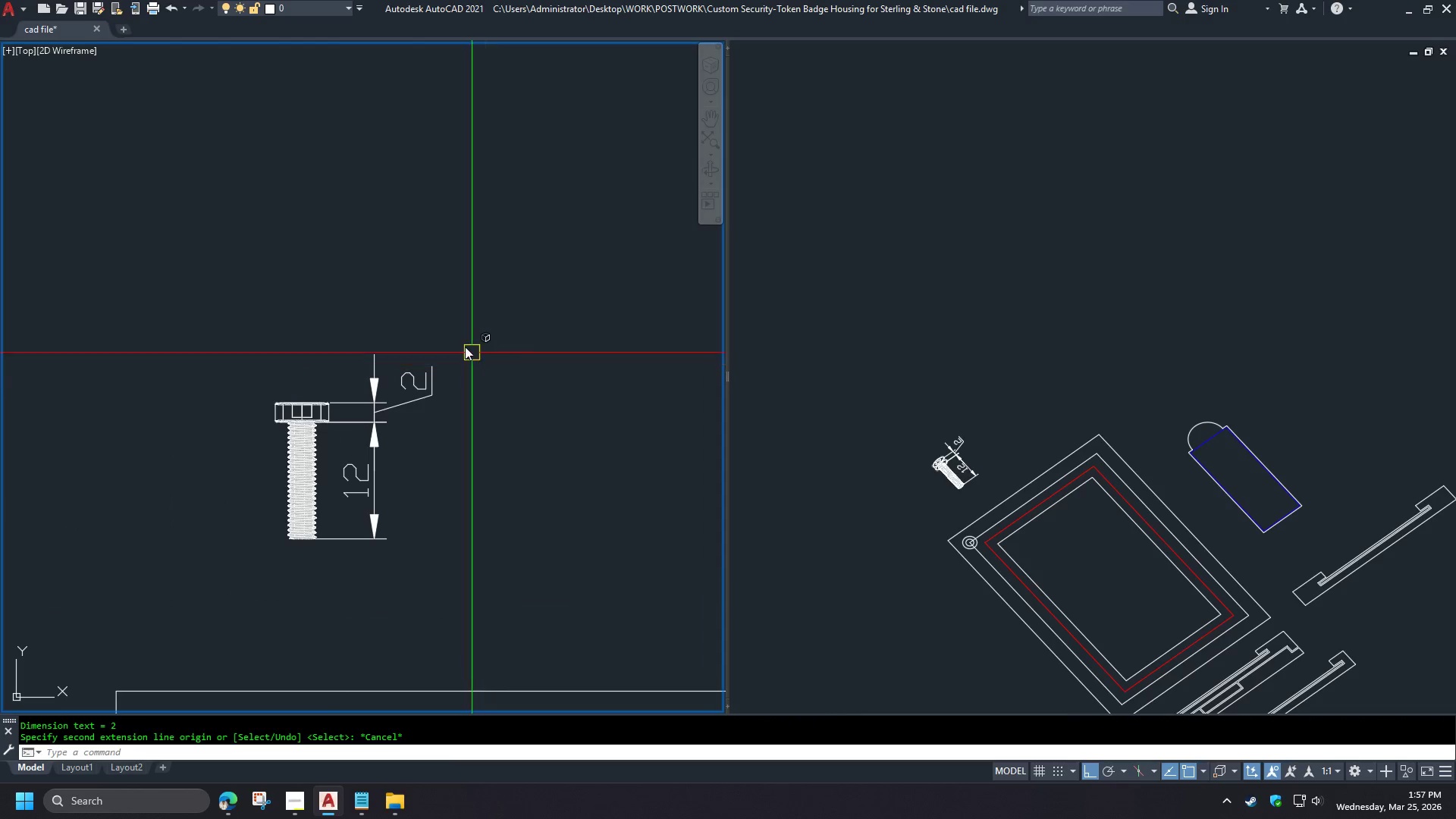 
key(Escape)
 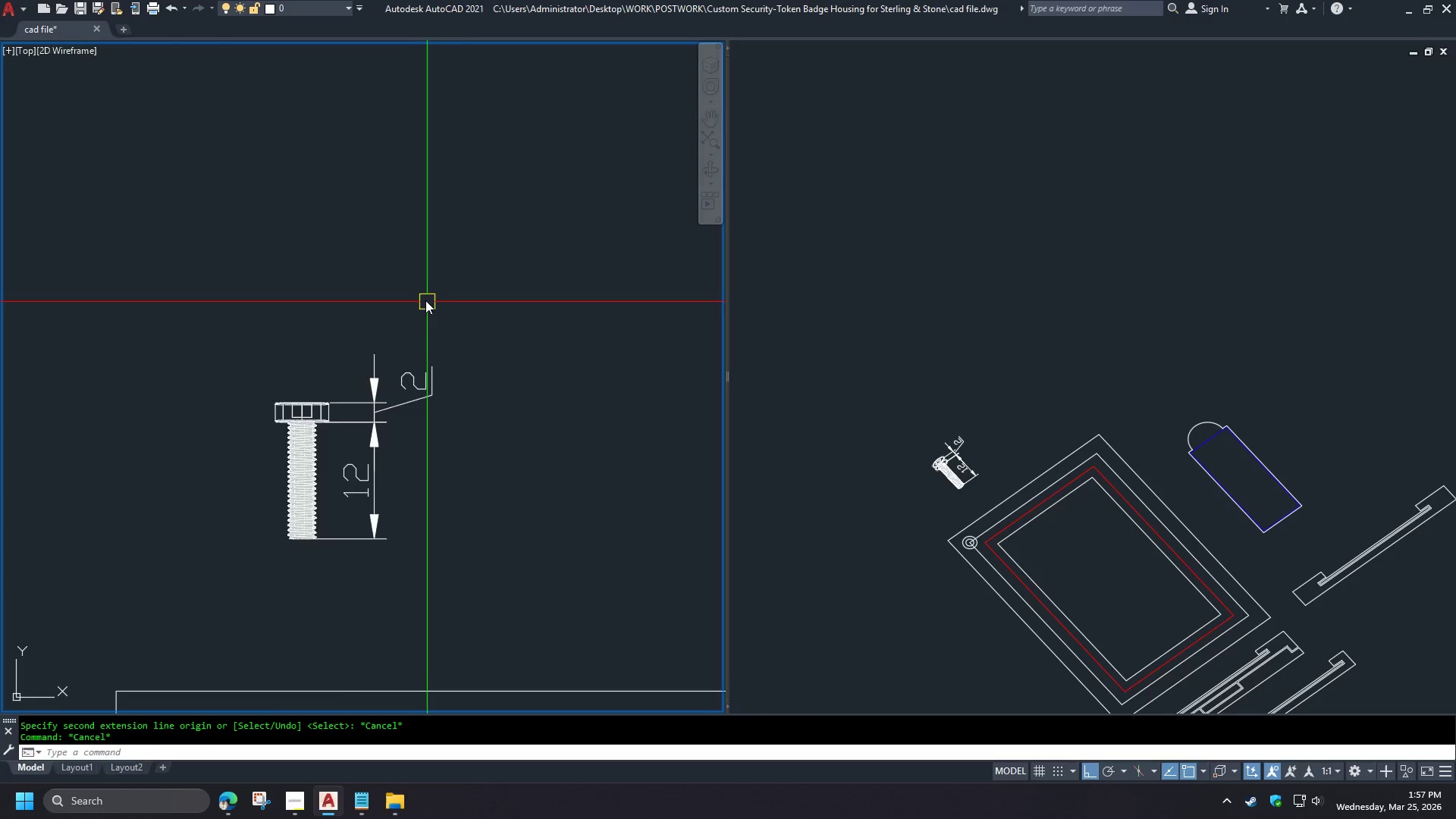 
scroll: coordinate [313, 348], scroll_direction: up, amount: 3.0
 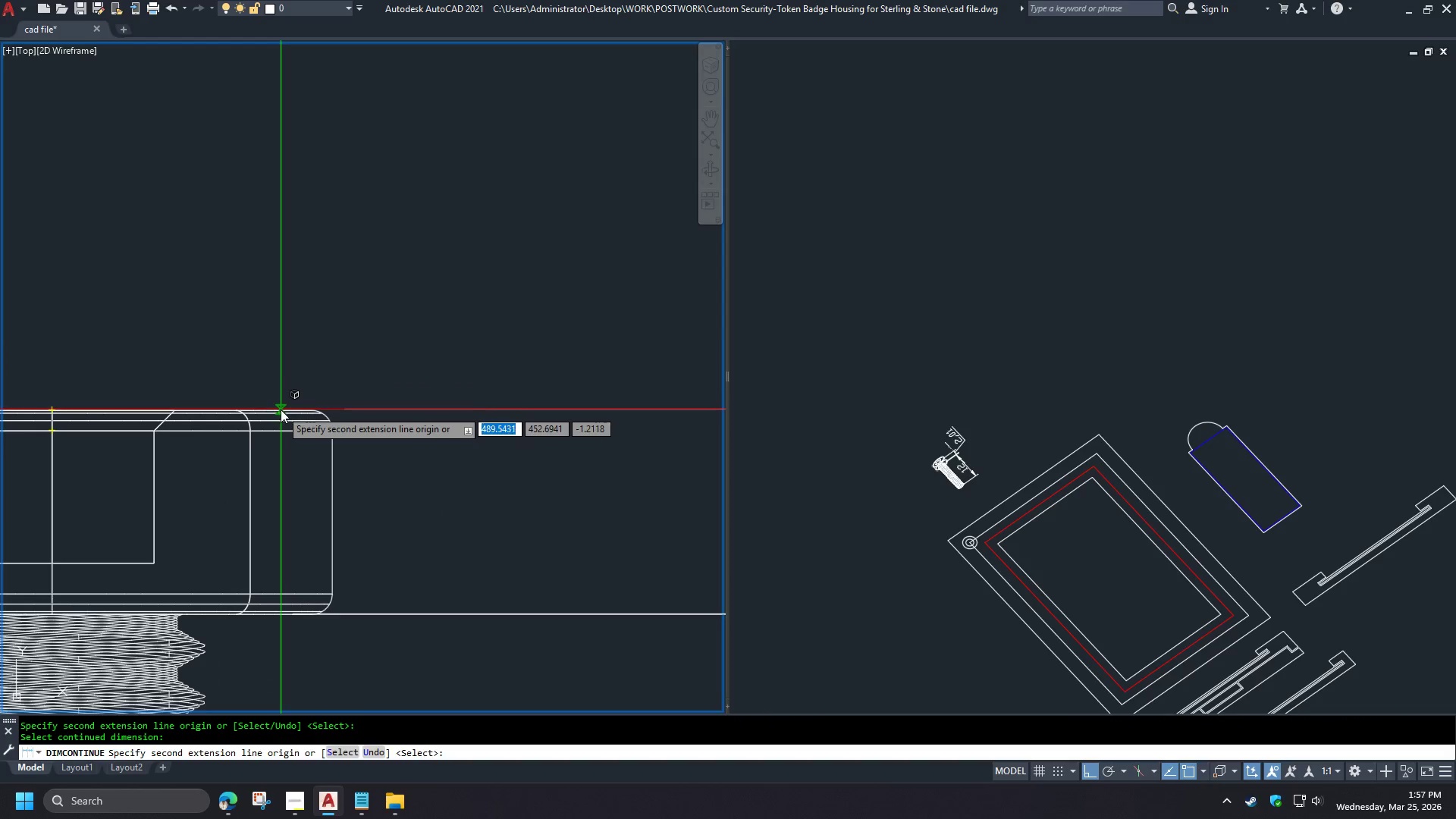 
scroll: coordinate [457, 419], scroll_direction: down, amount: 9.0
 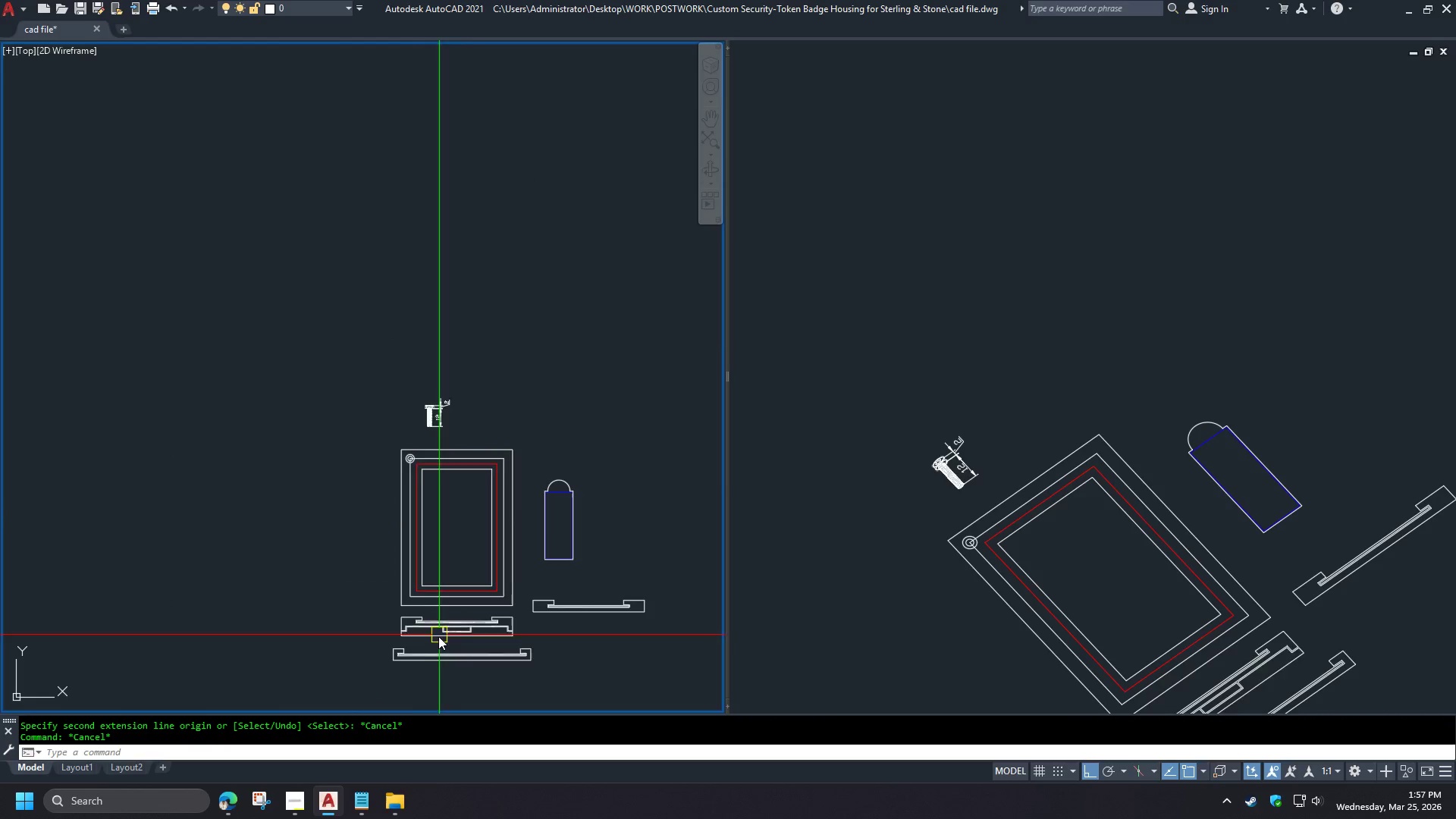 
scroll: coordinate [325, 518], scroll_direction: up, amount: 6.0
 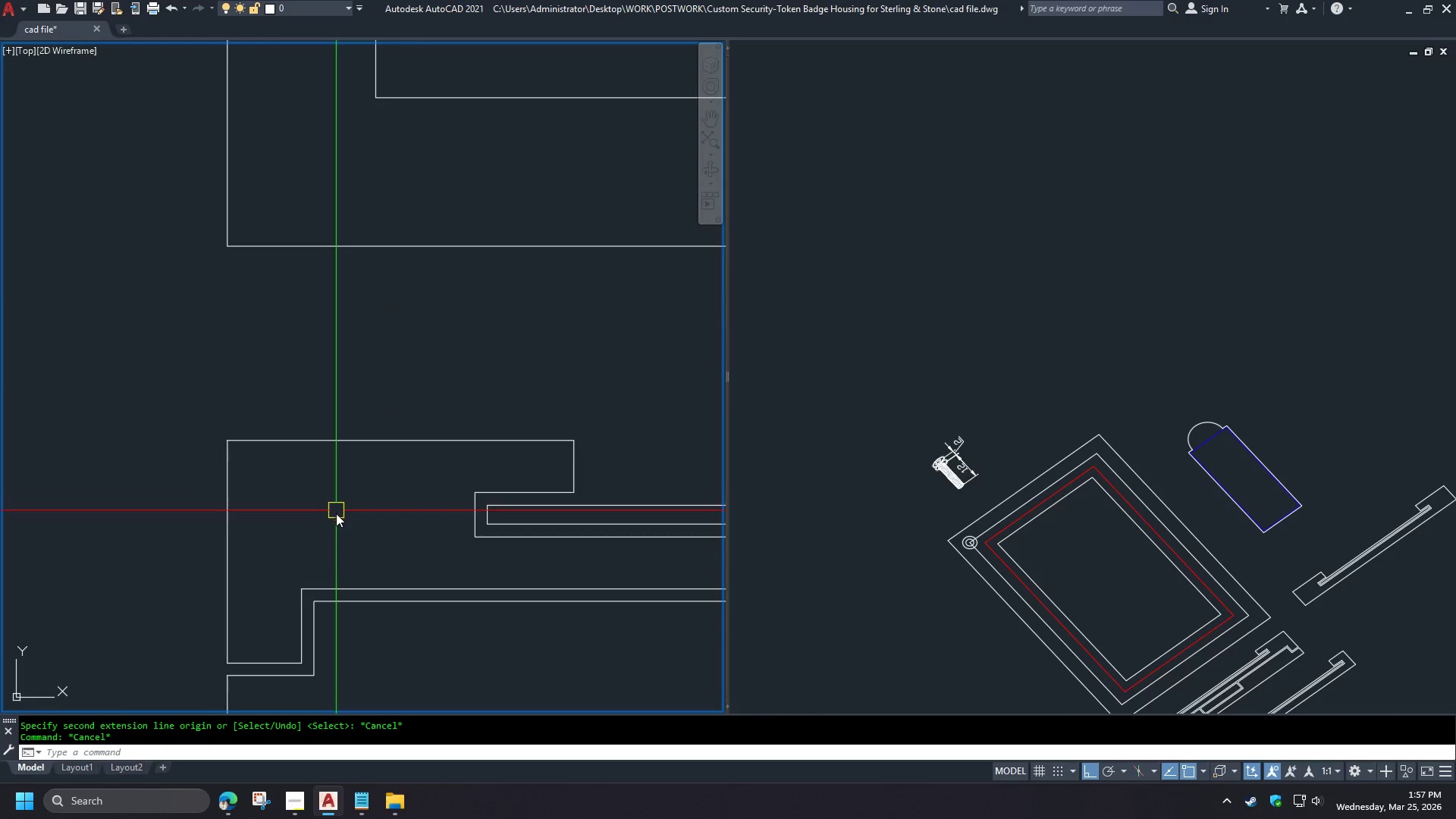 
scroll: coordinate [347, 566], scroll_direction: down, amount: 4.0
 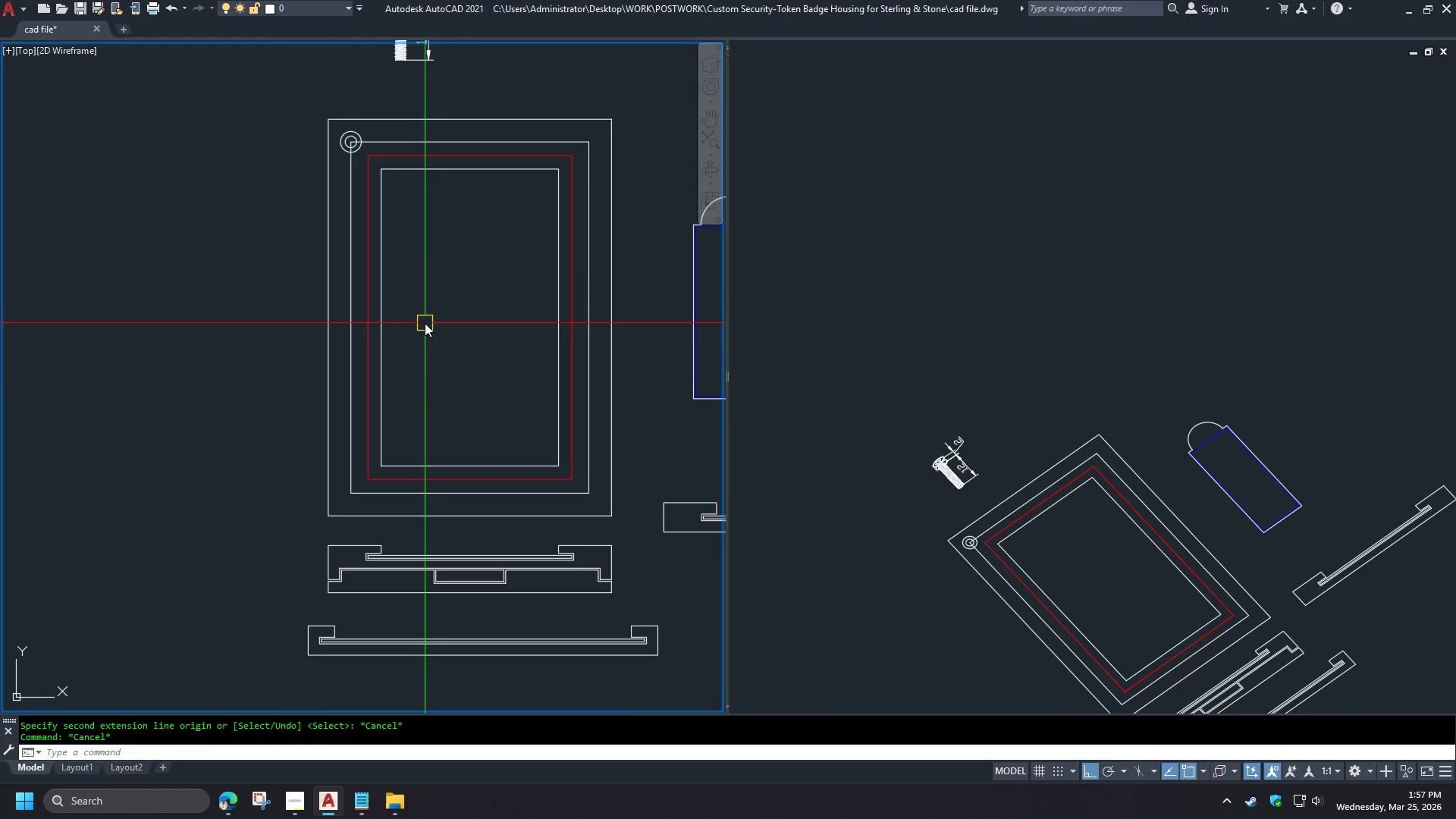 
key(L)
 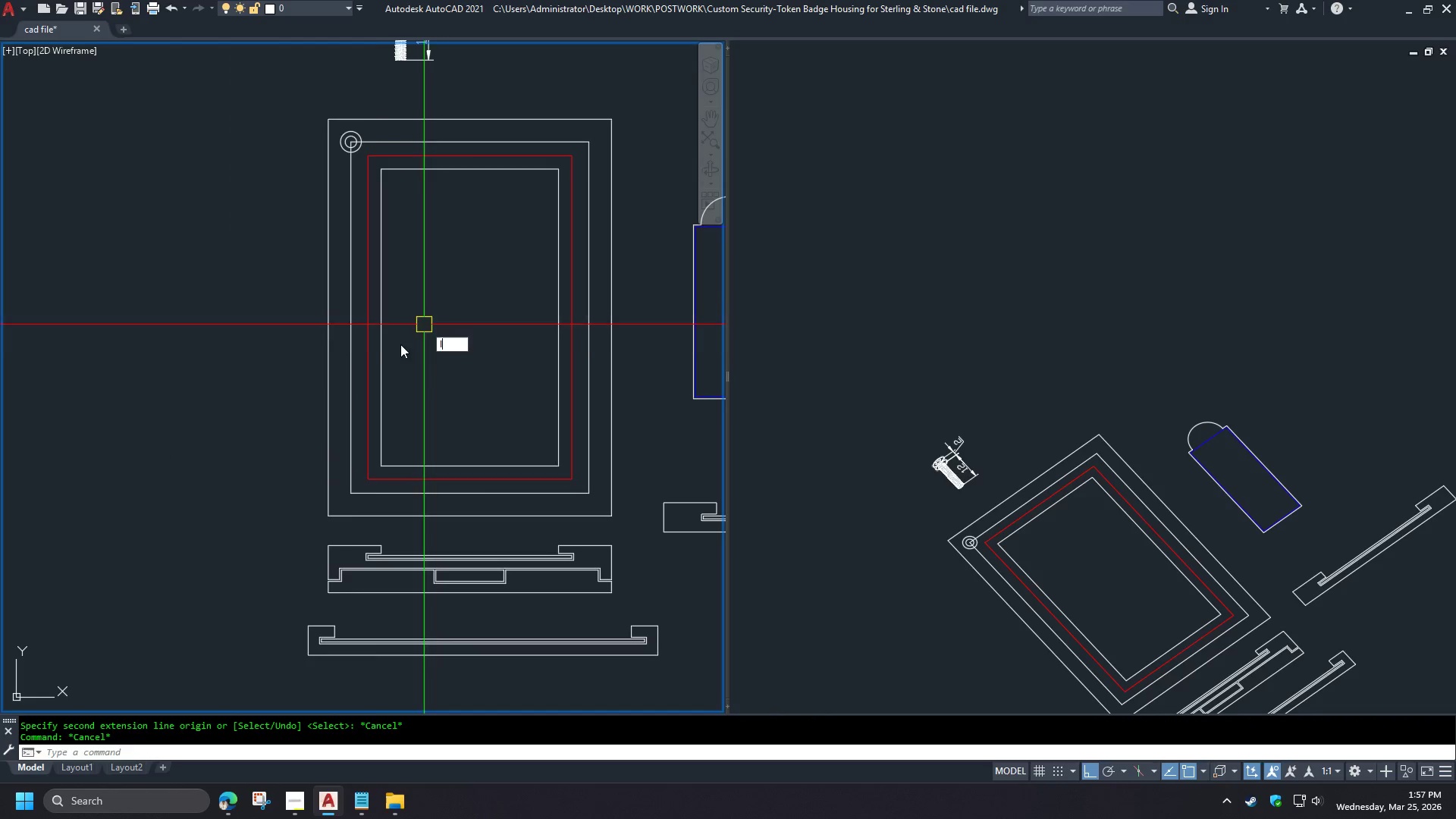 
key(Space)
 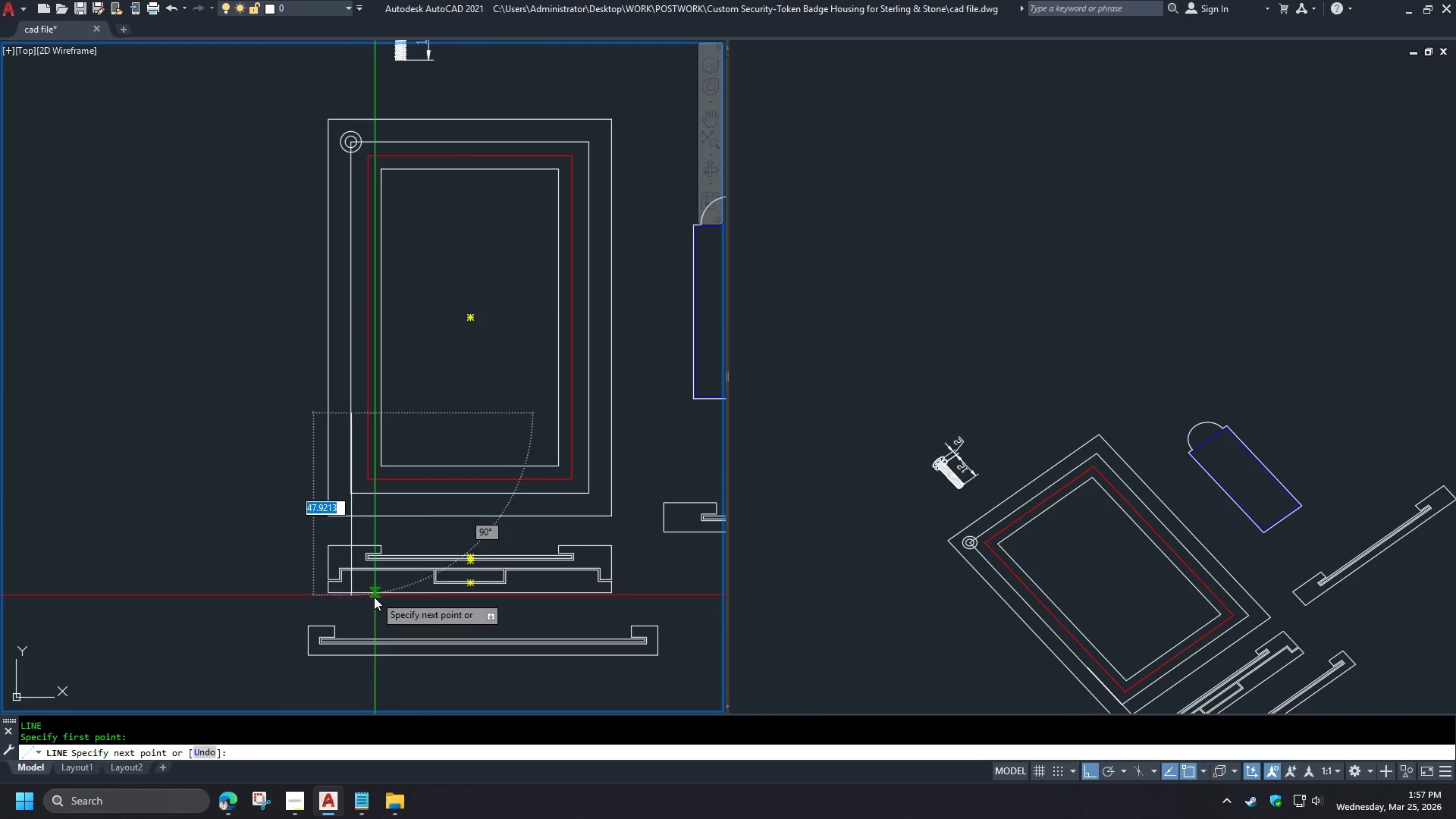 
left_click([366, 614])
 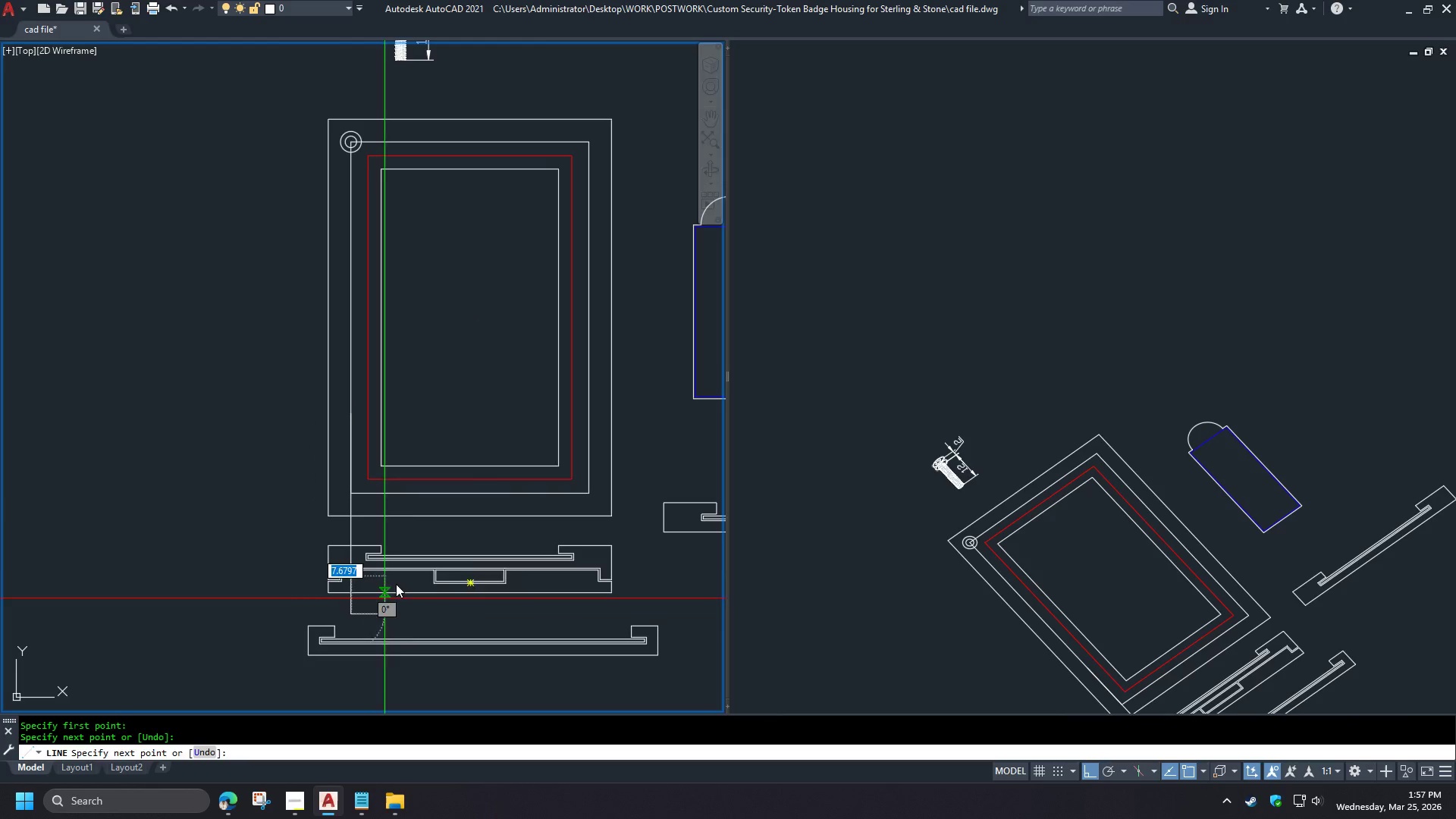 
key(Space)
 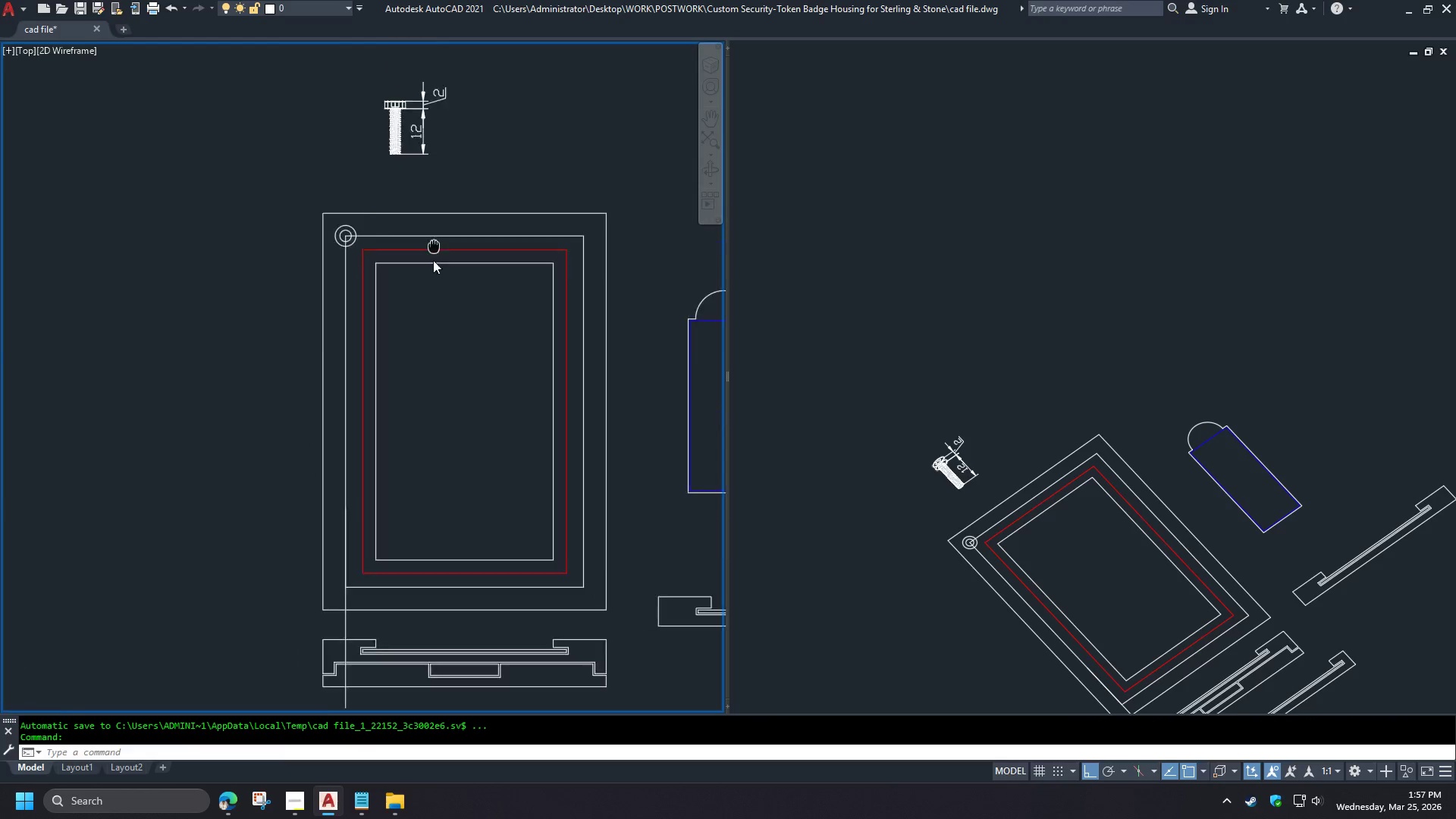 
type(dli )
 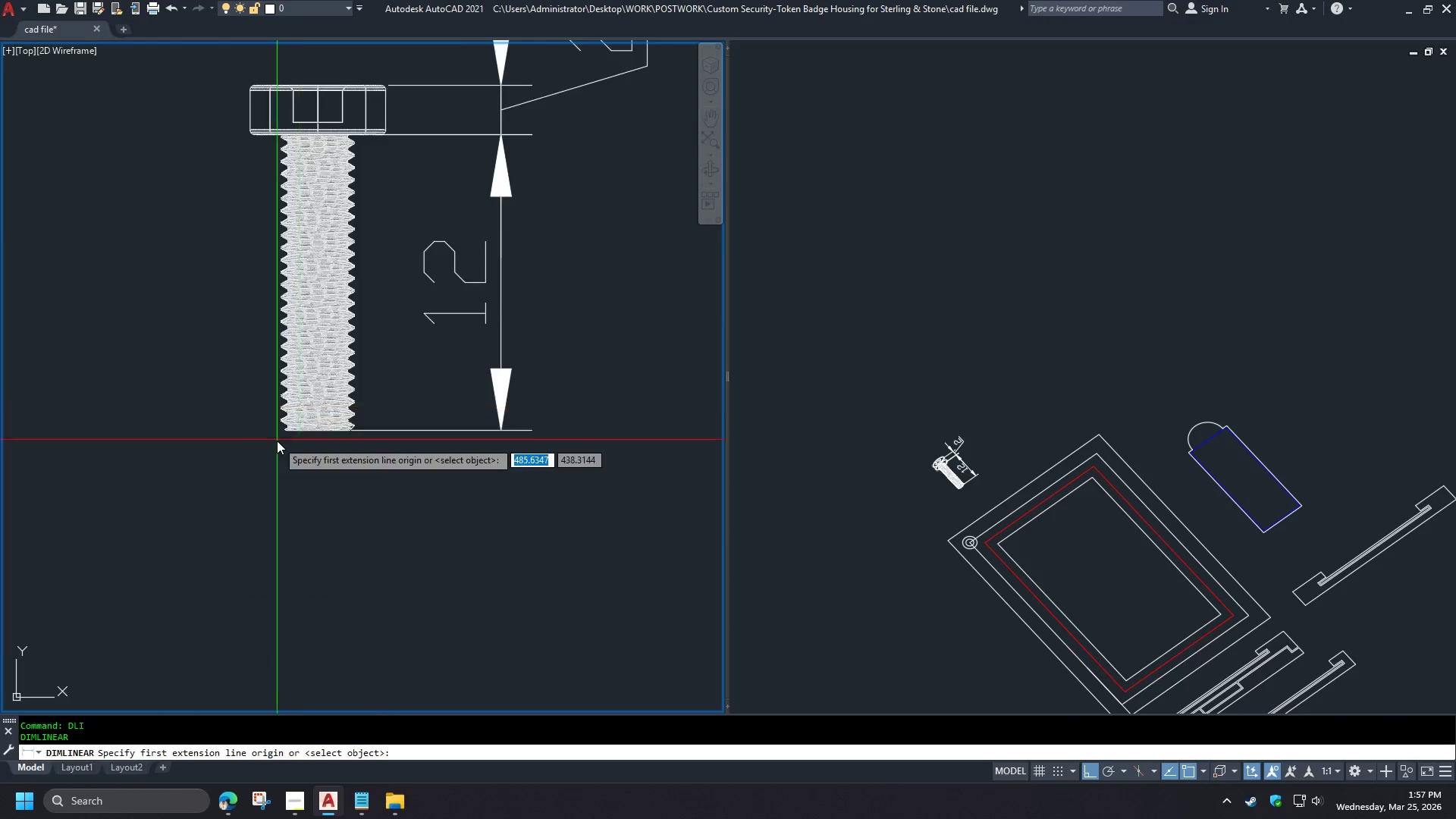 
scroll: coordinate [271, 444], scroll_direction: up, amount: 8.0
 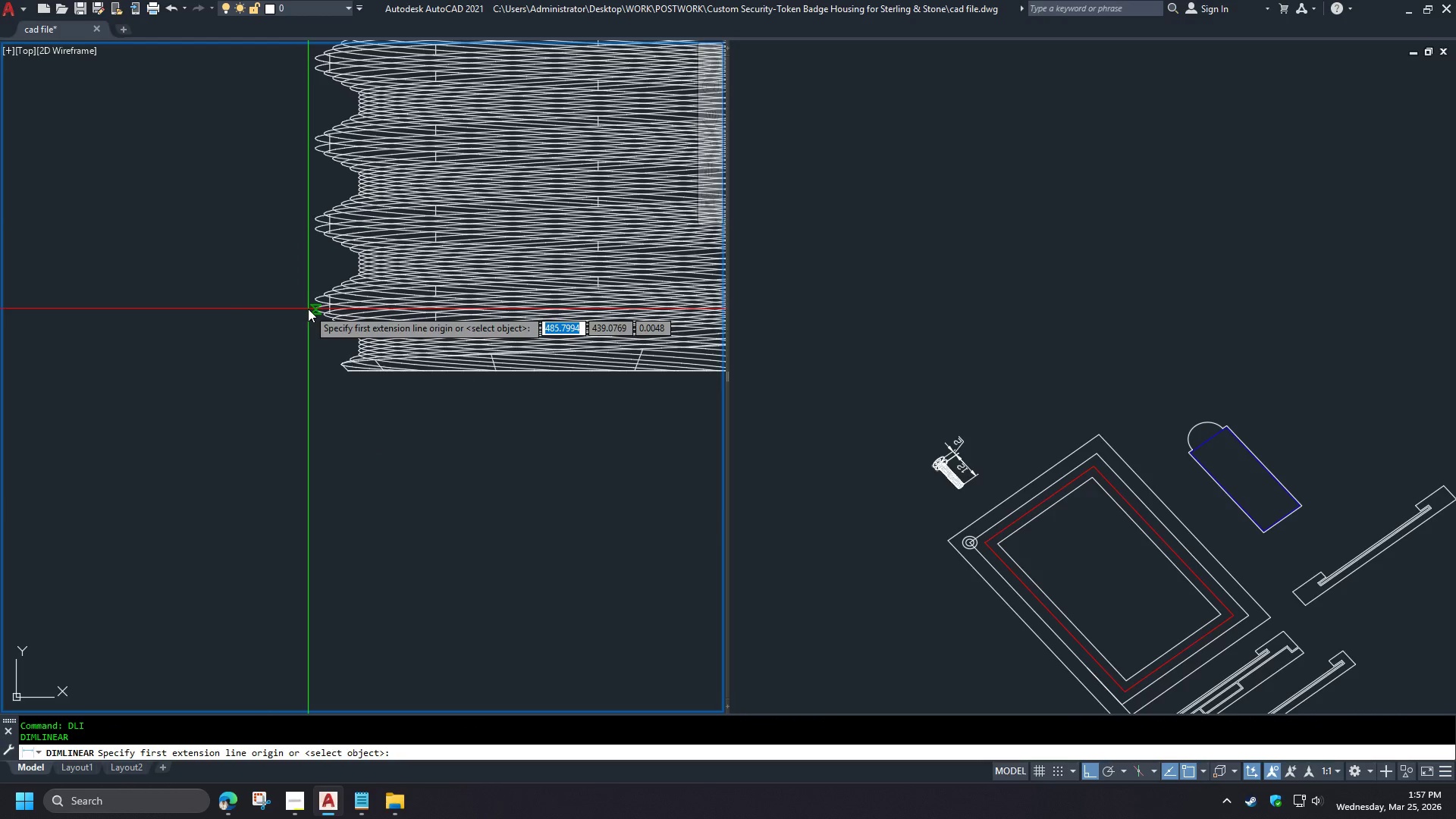 
type(qua en)
 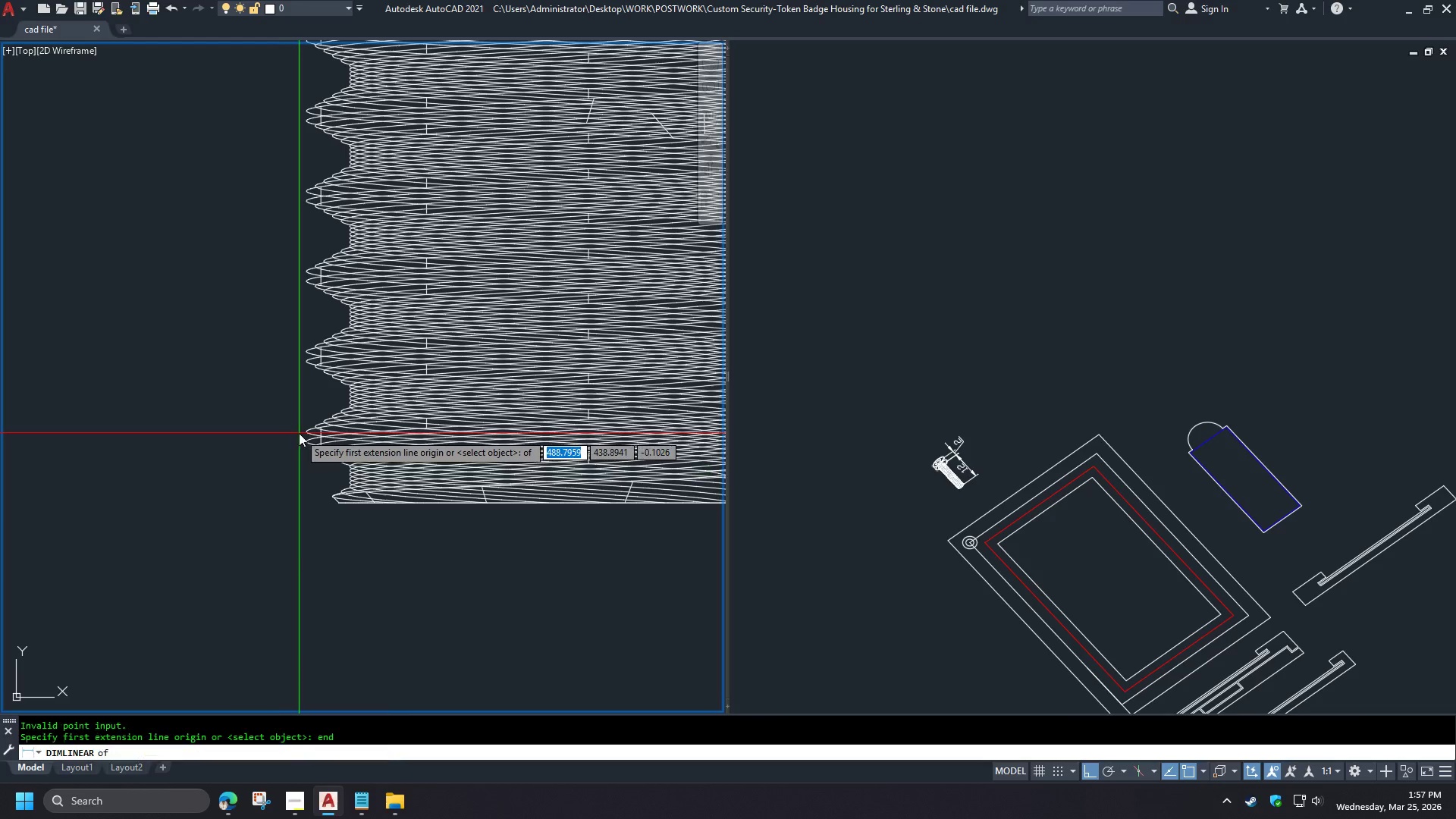 
key(D)
 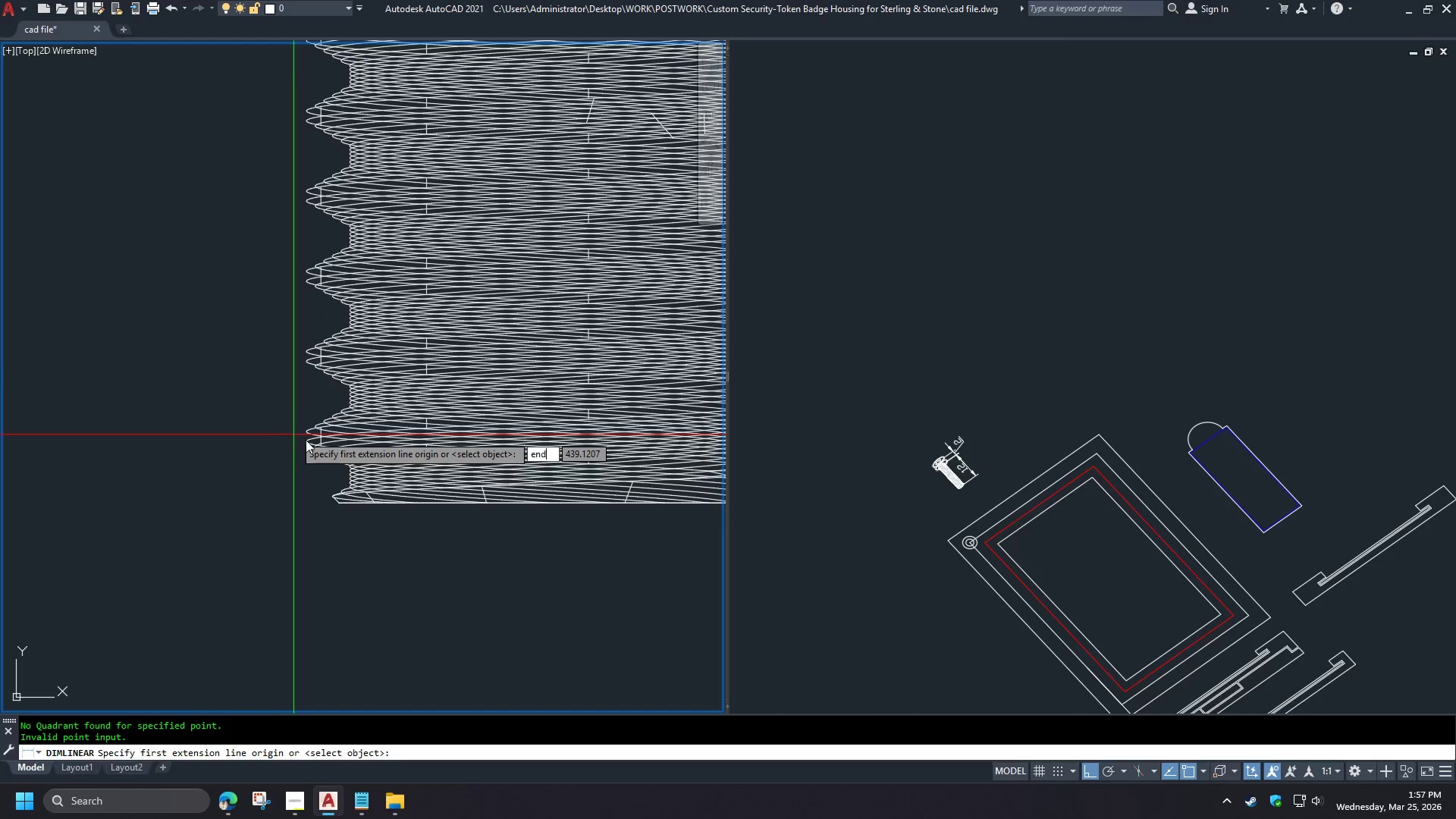 
key(Space)
 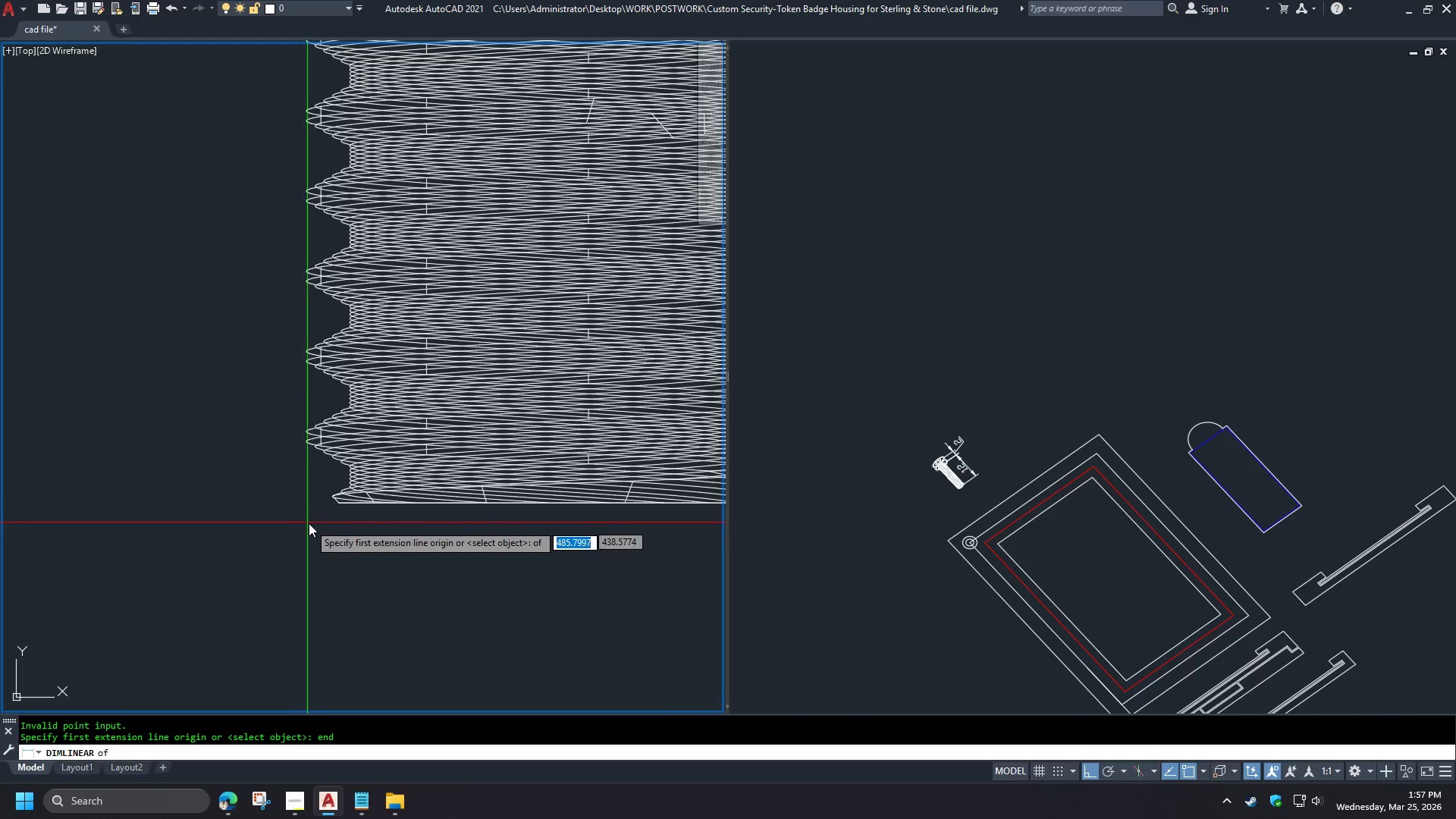 
scroll: coordinate [264, 468], scroll_direction: down, amount: 3.0
 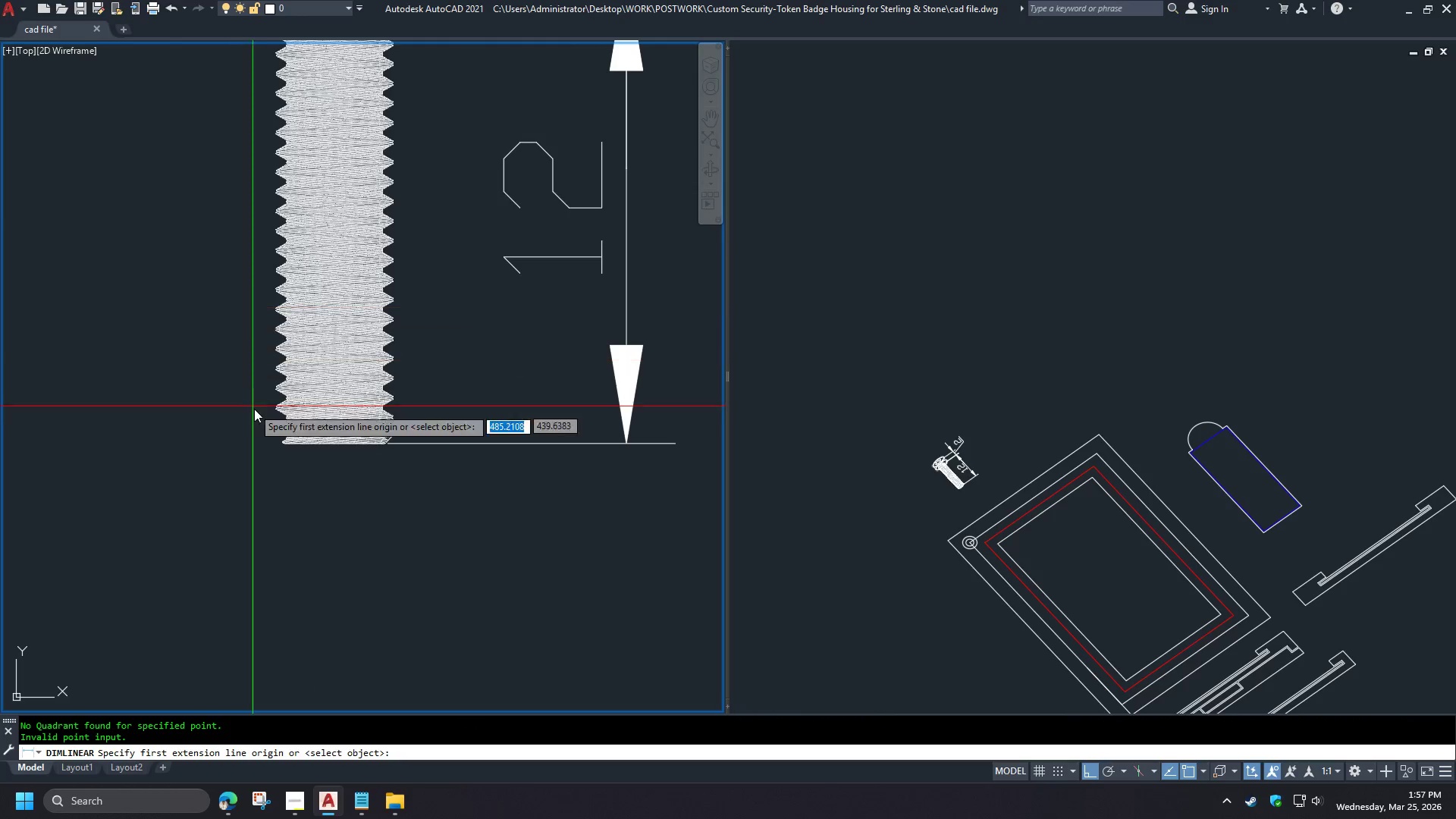 
scroll: coordinate [266, 427], scroll_direction: up, amount: 3.0
 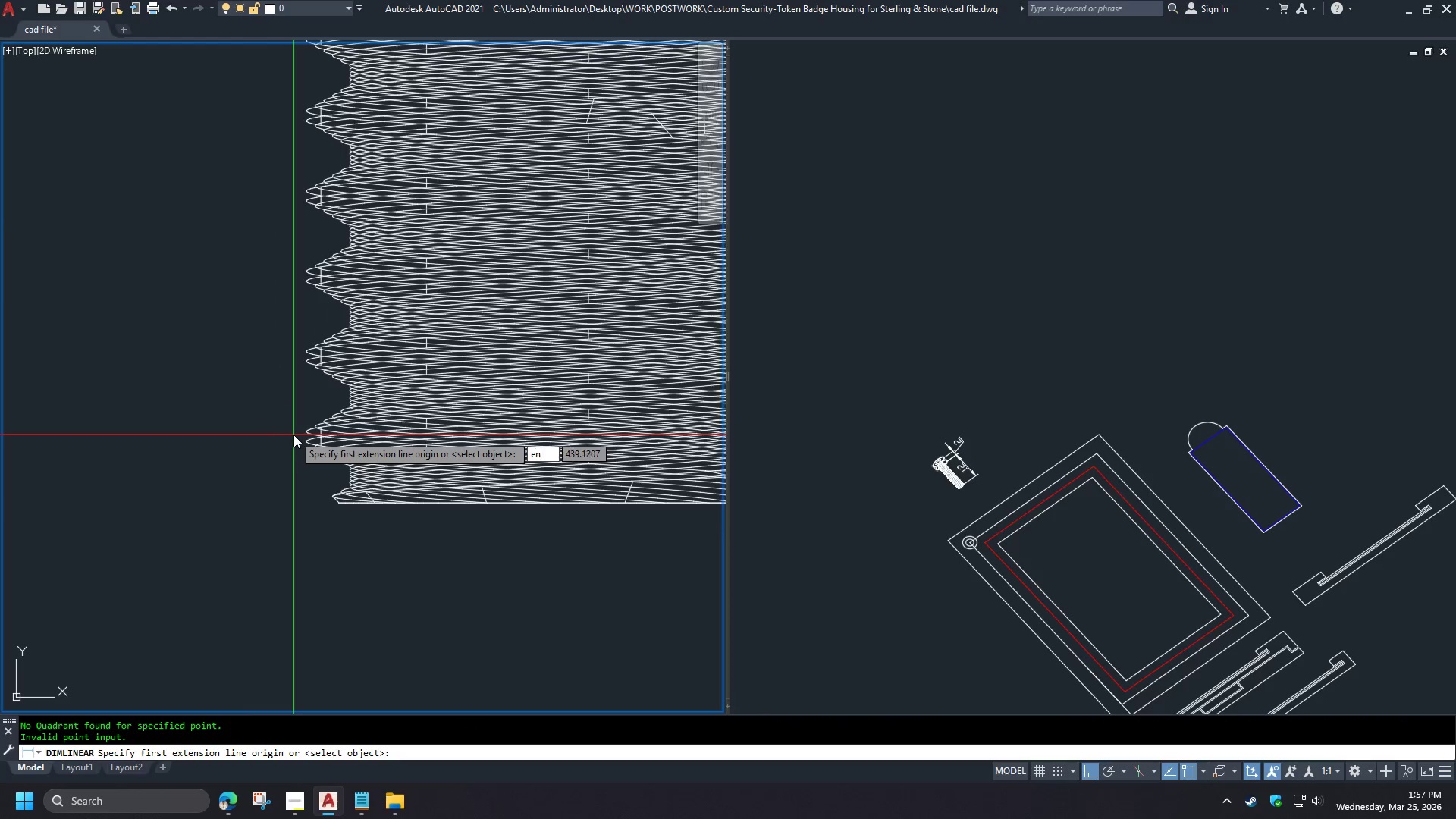 
left_click([306, 534])
 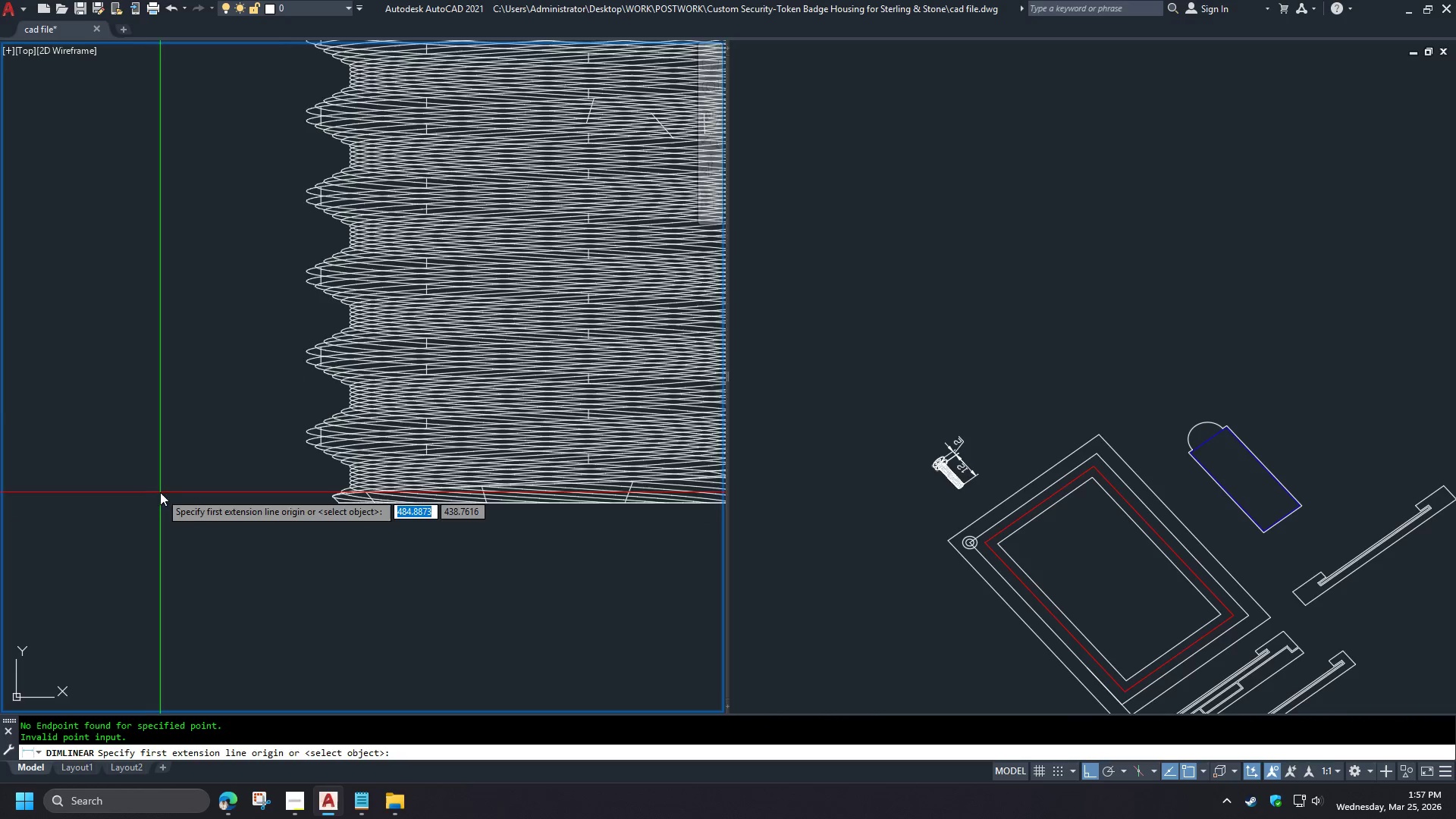 
left_click([238, 540])
 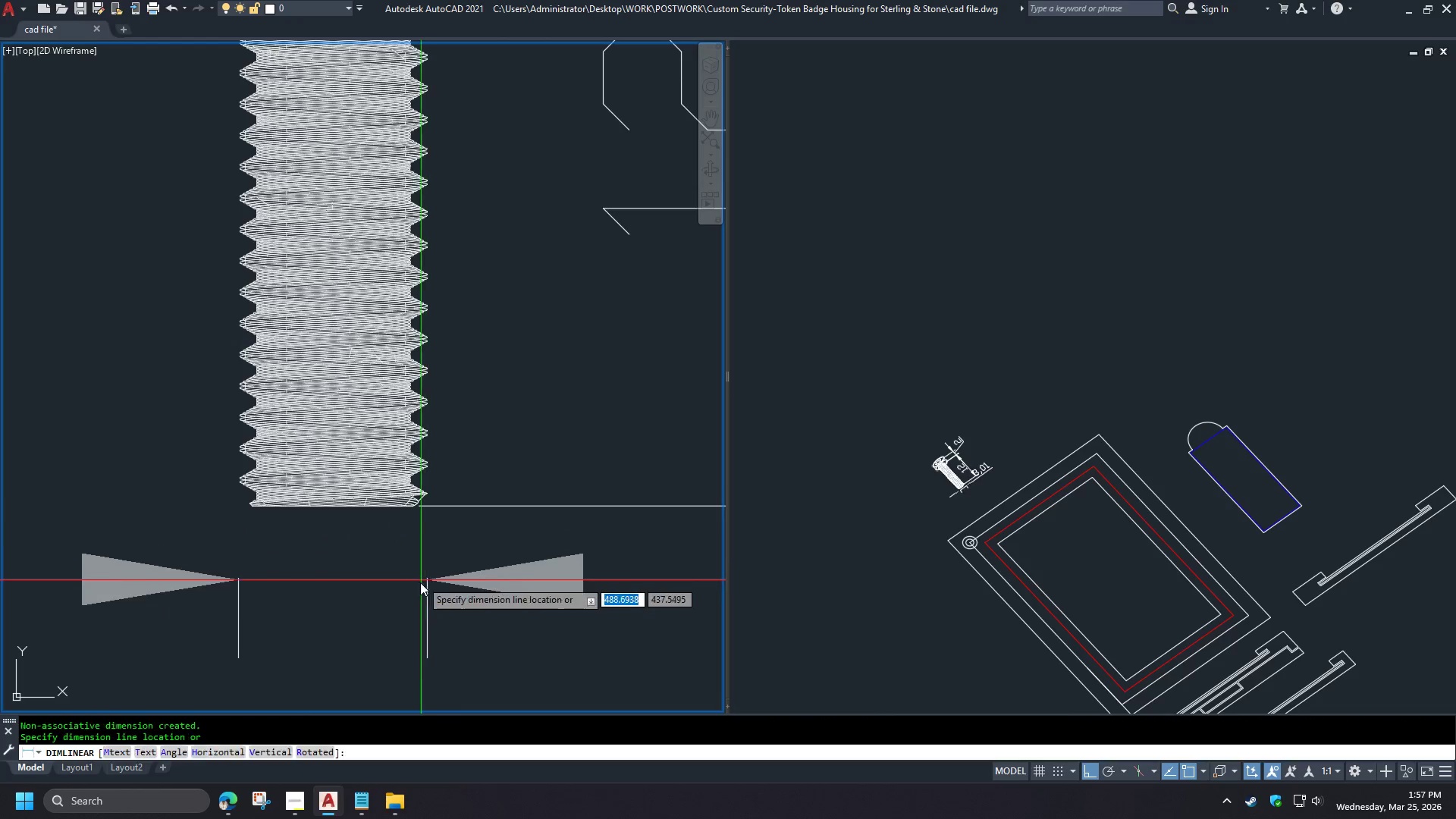 
scroll: coordinate [217, 519], scroll_direction: down, amount: 2.0
 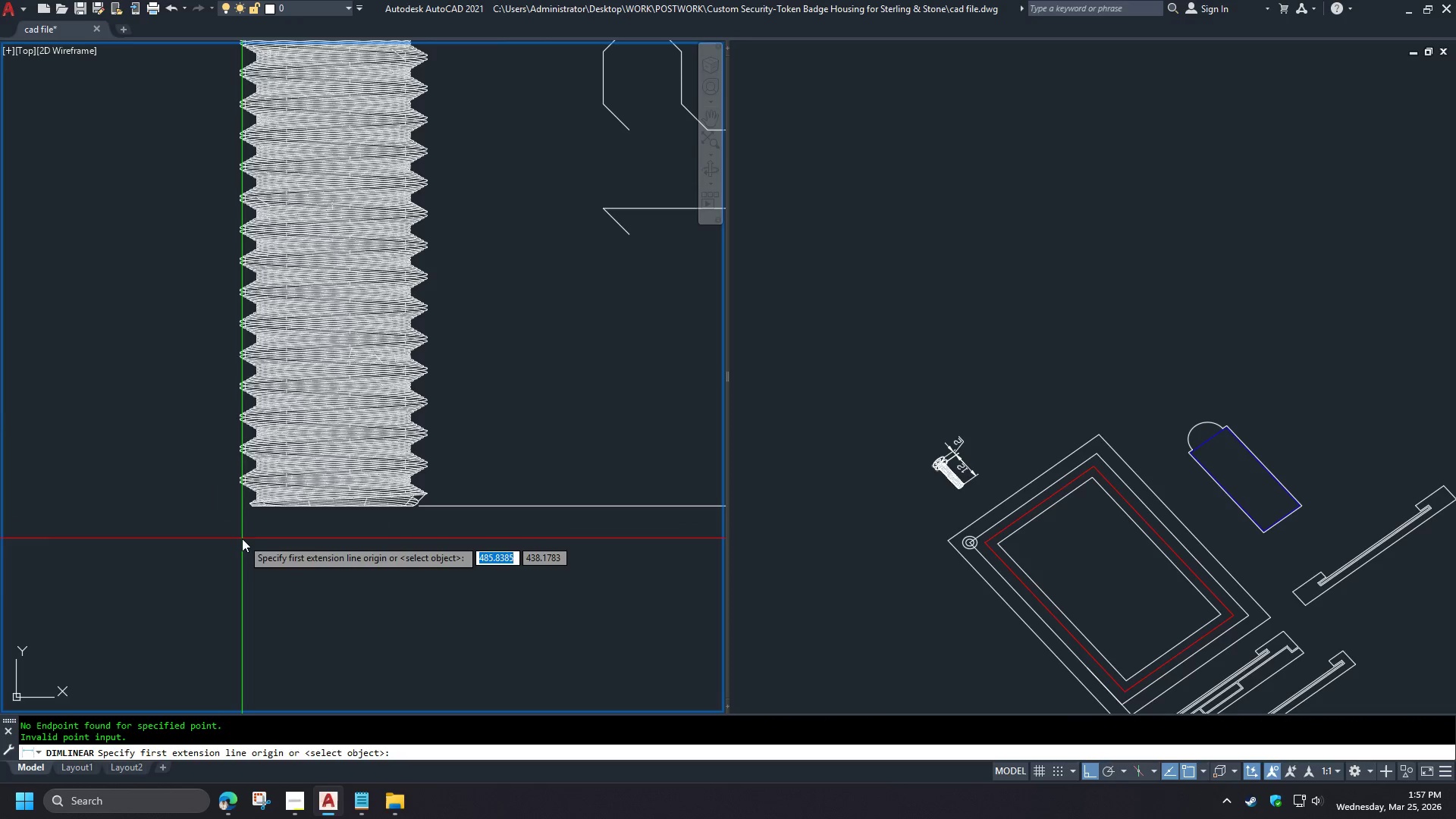 
key(Escape)
 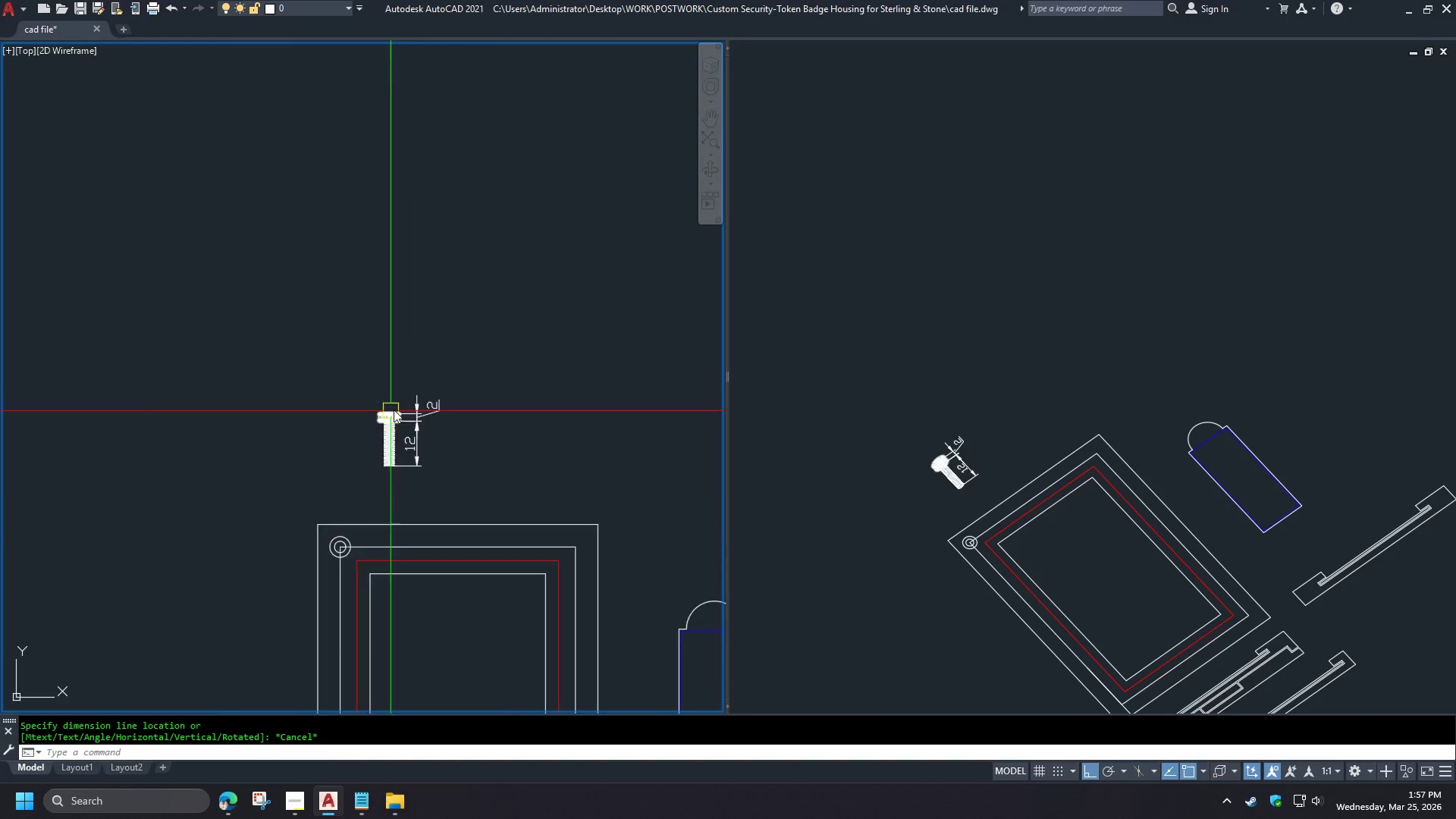 
scroll: coordinate [404, 523], scroll_direction: down, amount: 4.0
 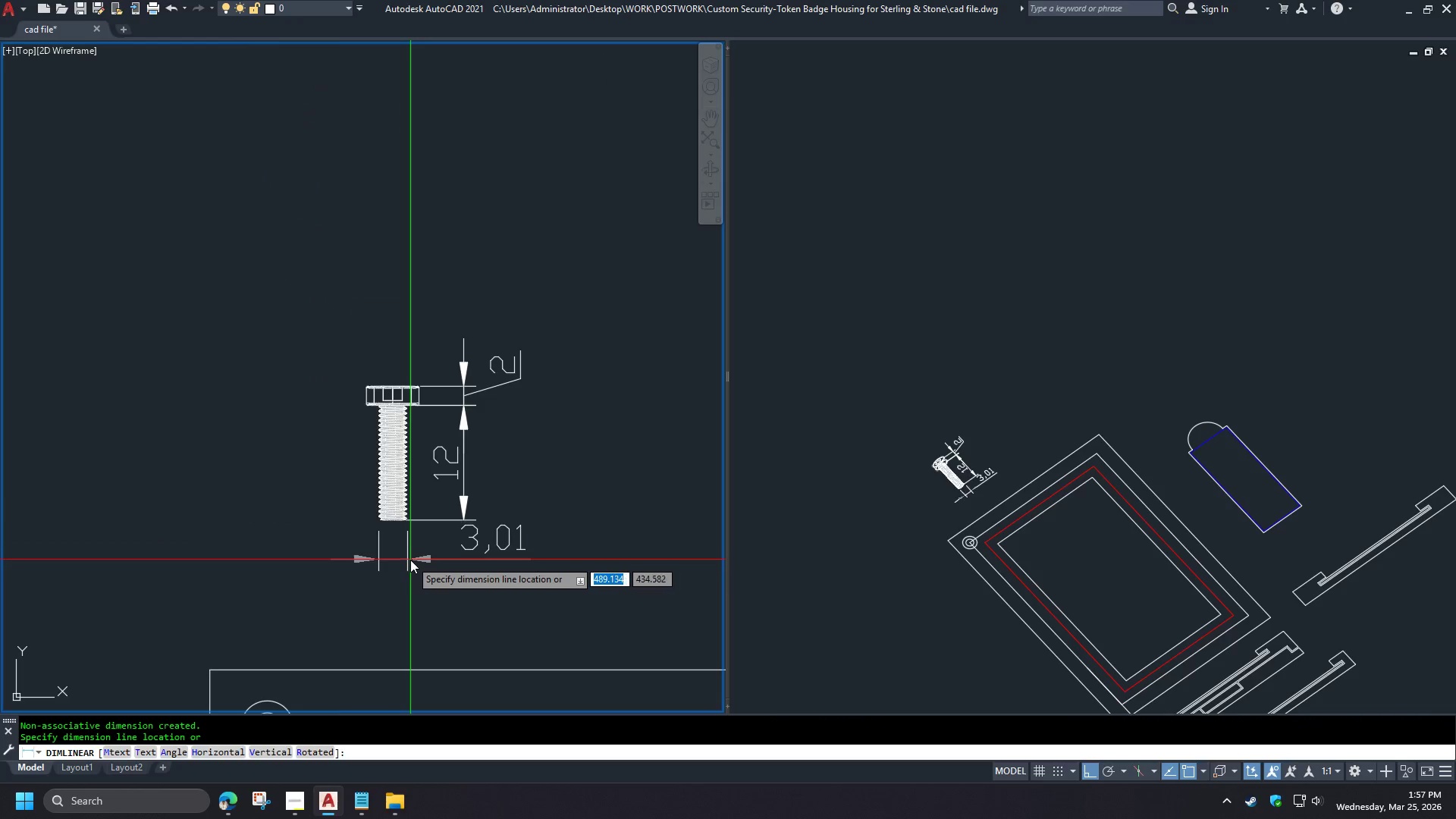 
scroll: coordinate [372, 552], scroll_direction: none, amount: 0.0
 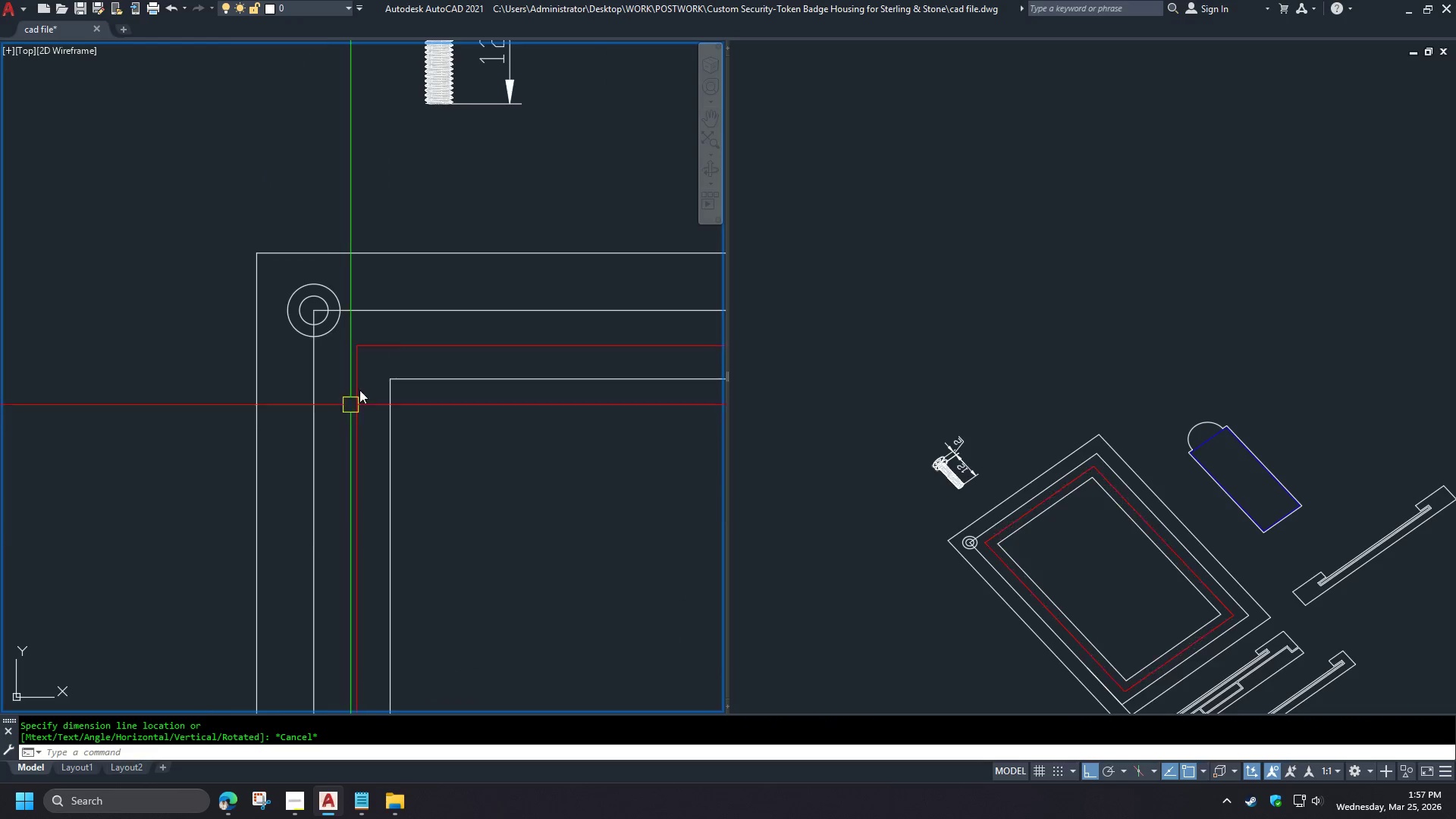 
key(O)
 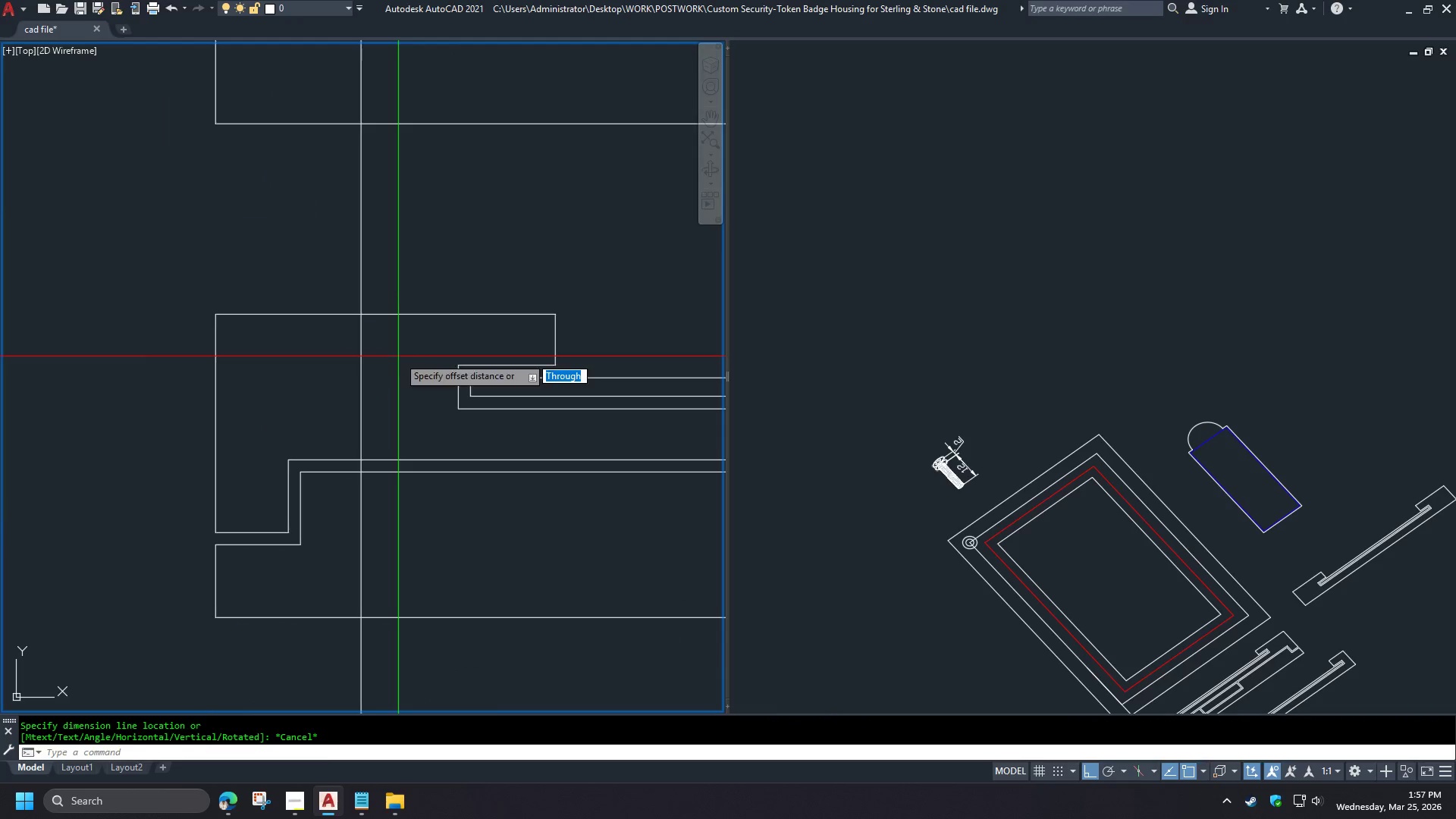 
key(Space)
 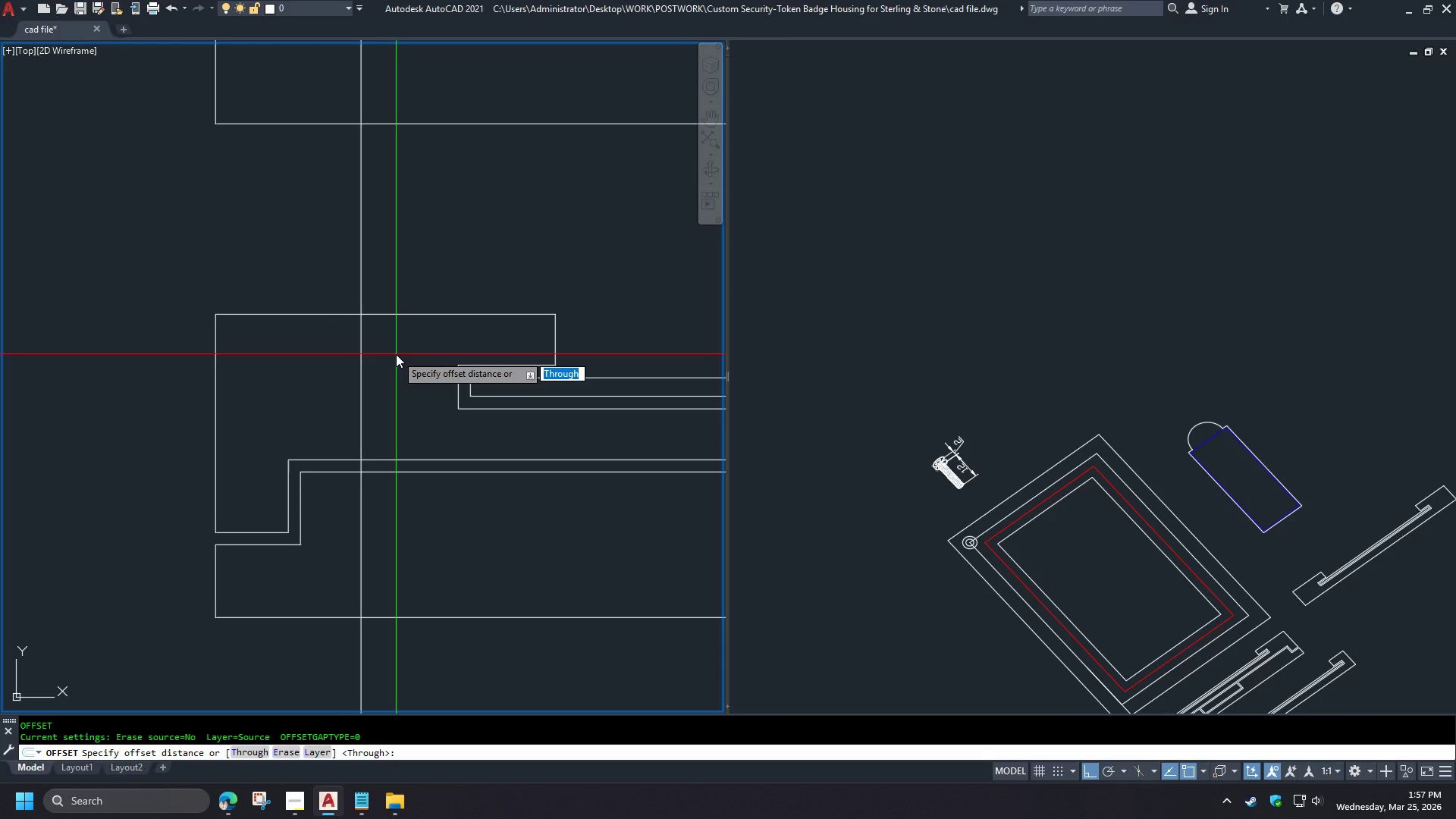 
key(Numpad1)
 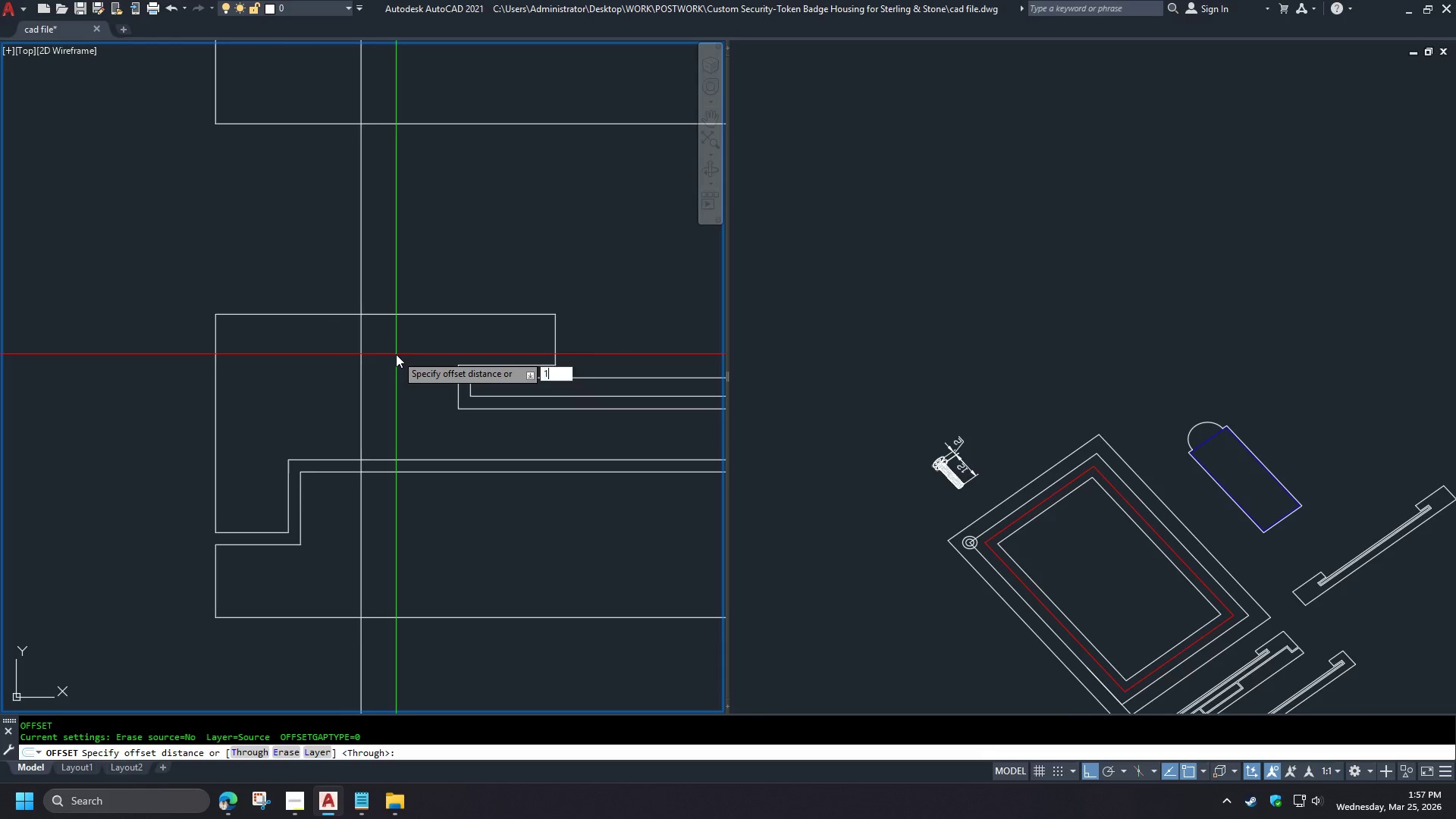 
key(NumpadDecimal)
 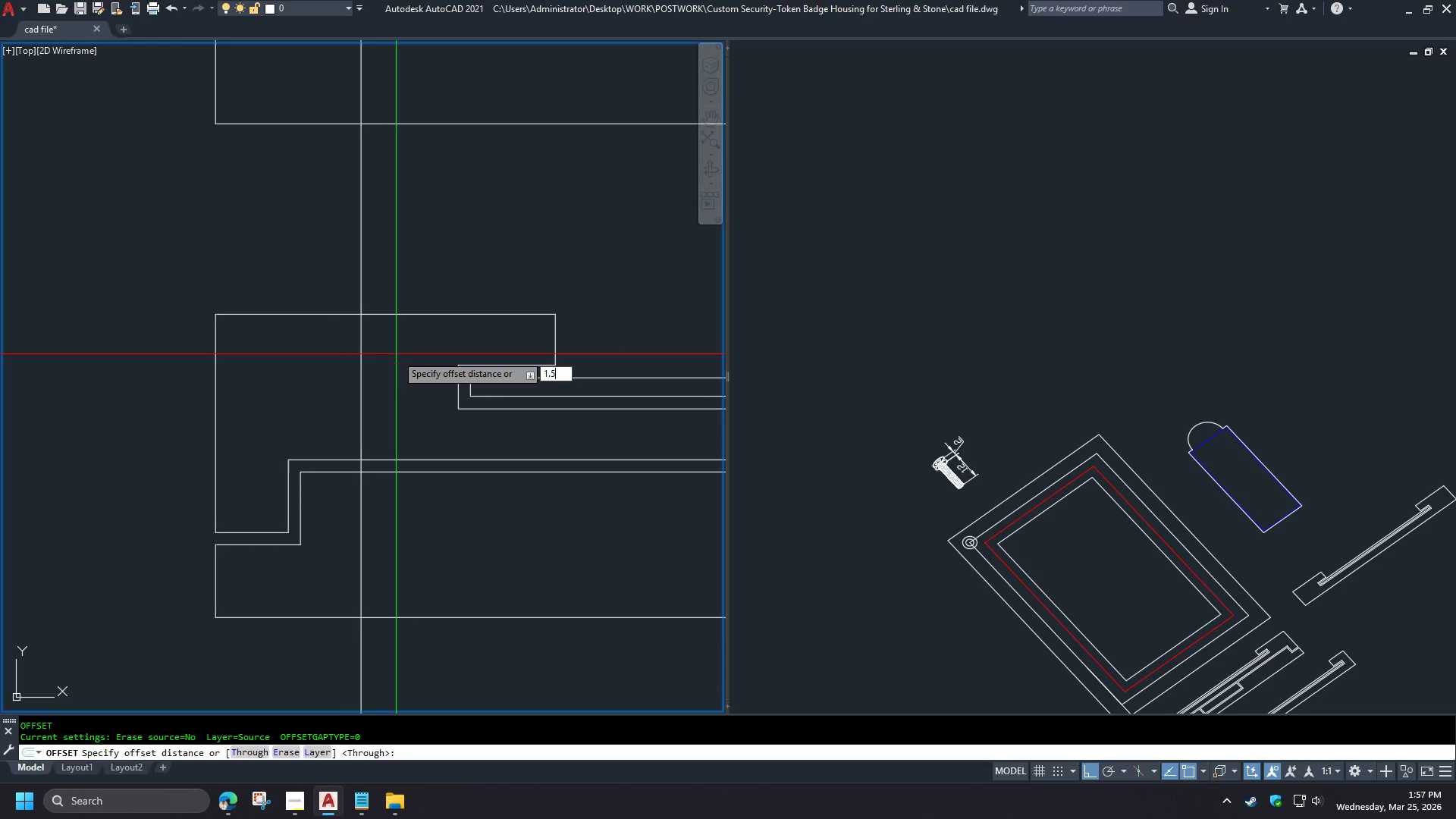 
key(Numpad5)
 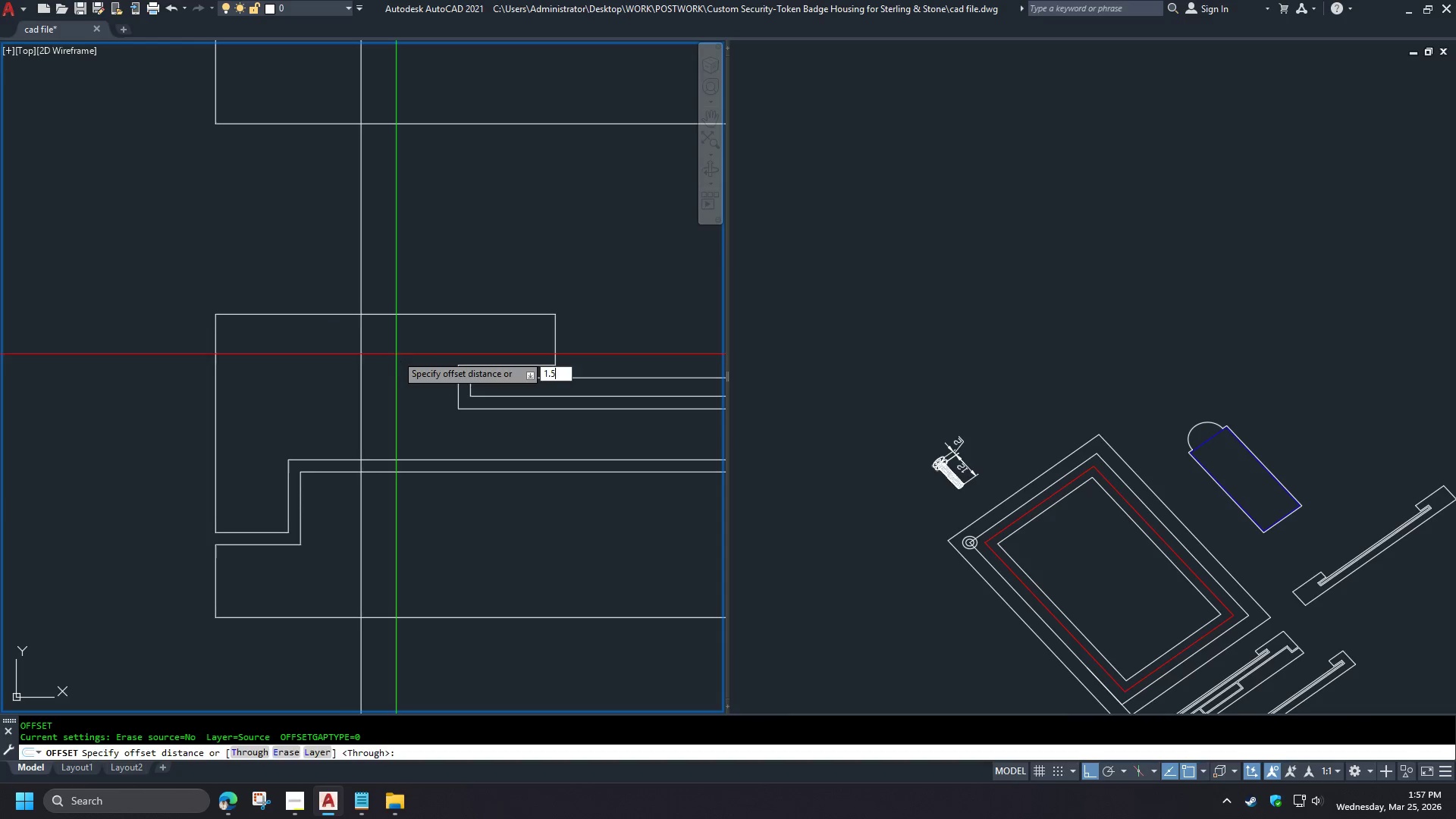 
scroll: coordinate [384, 423], scroll_direction: none, amount: 0.0
 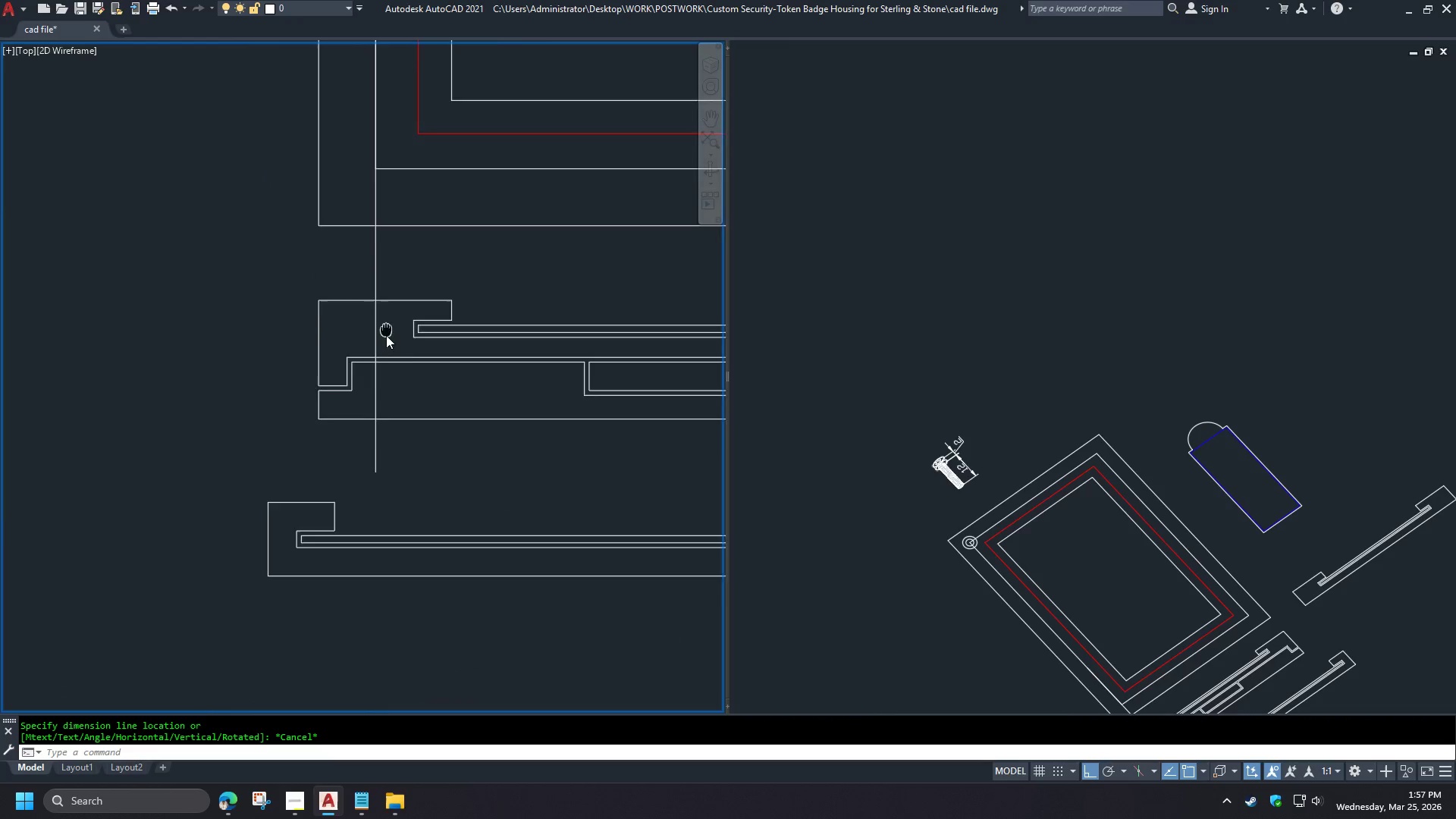 
key(NumpadEnter)
 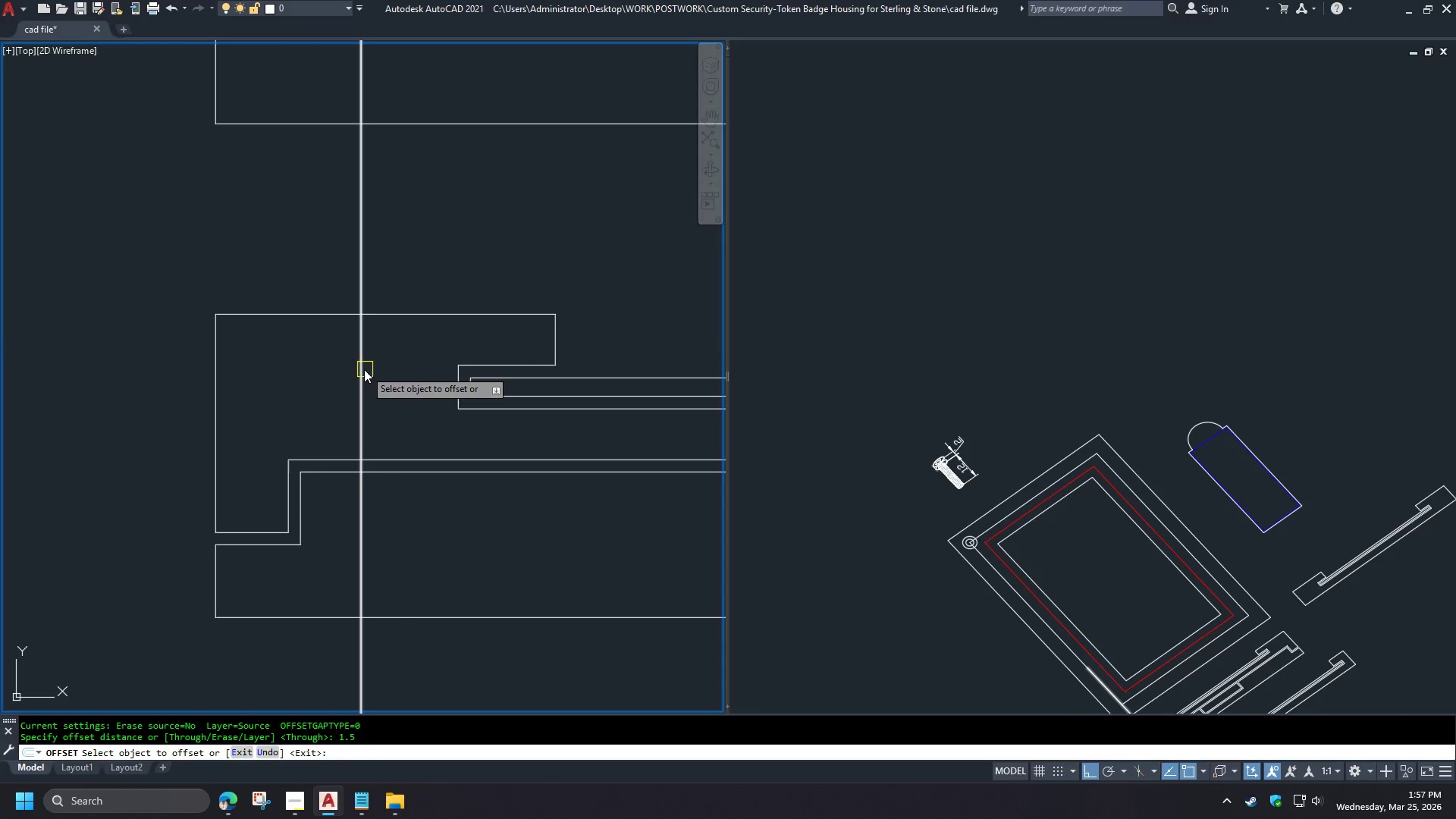 
left_click_drag(start_coordinate=[362, 369], to_coordinate=[375, 371])
 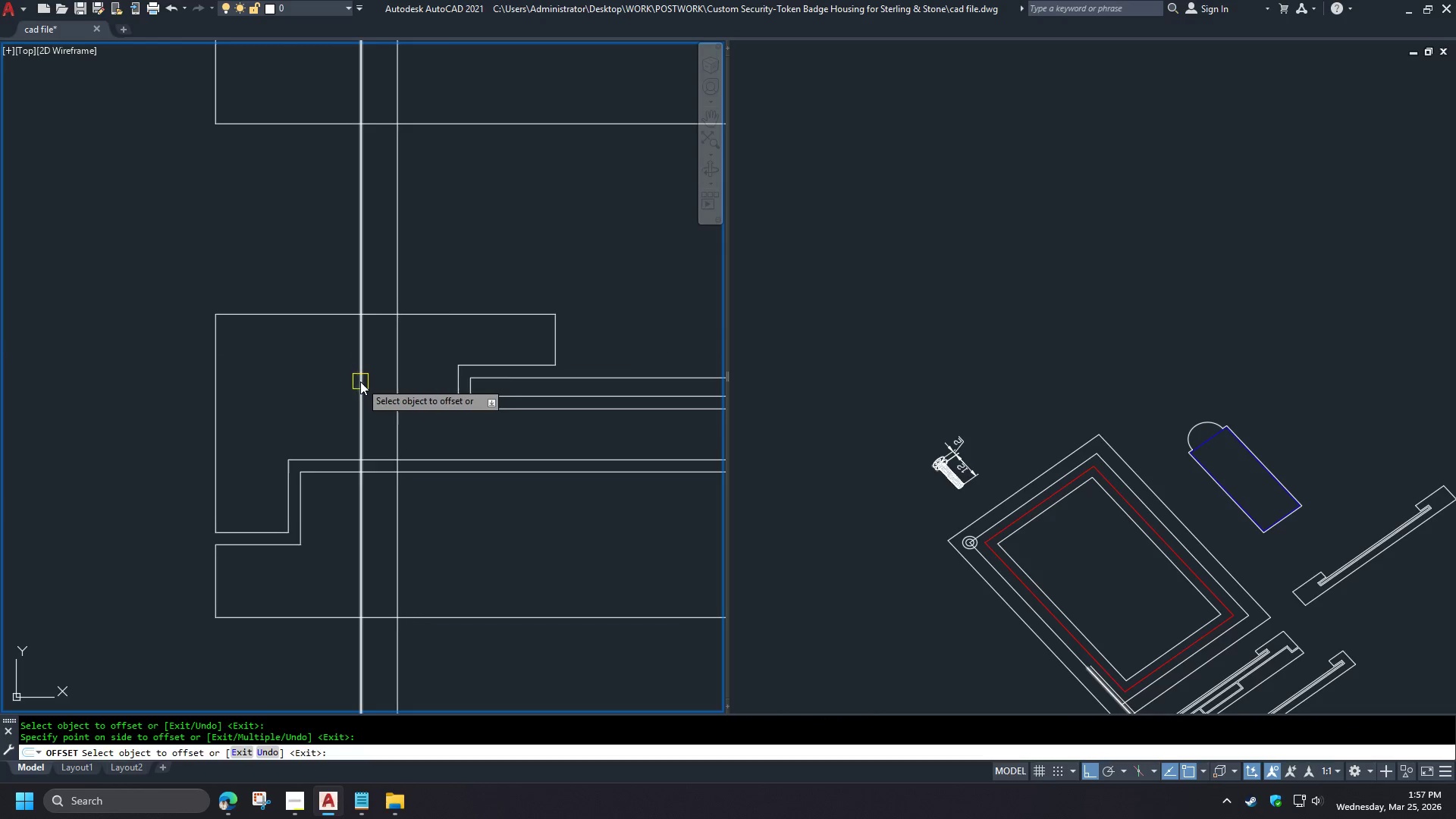 
scroll: coordinate [386, 338], scroll_direction: up, amount: 2.0
 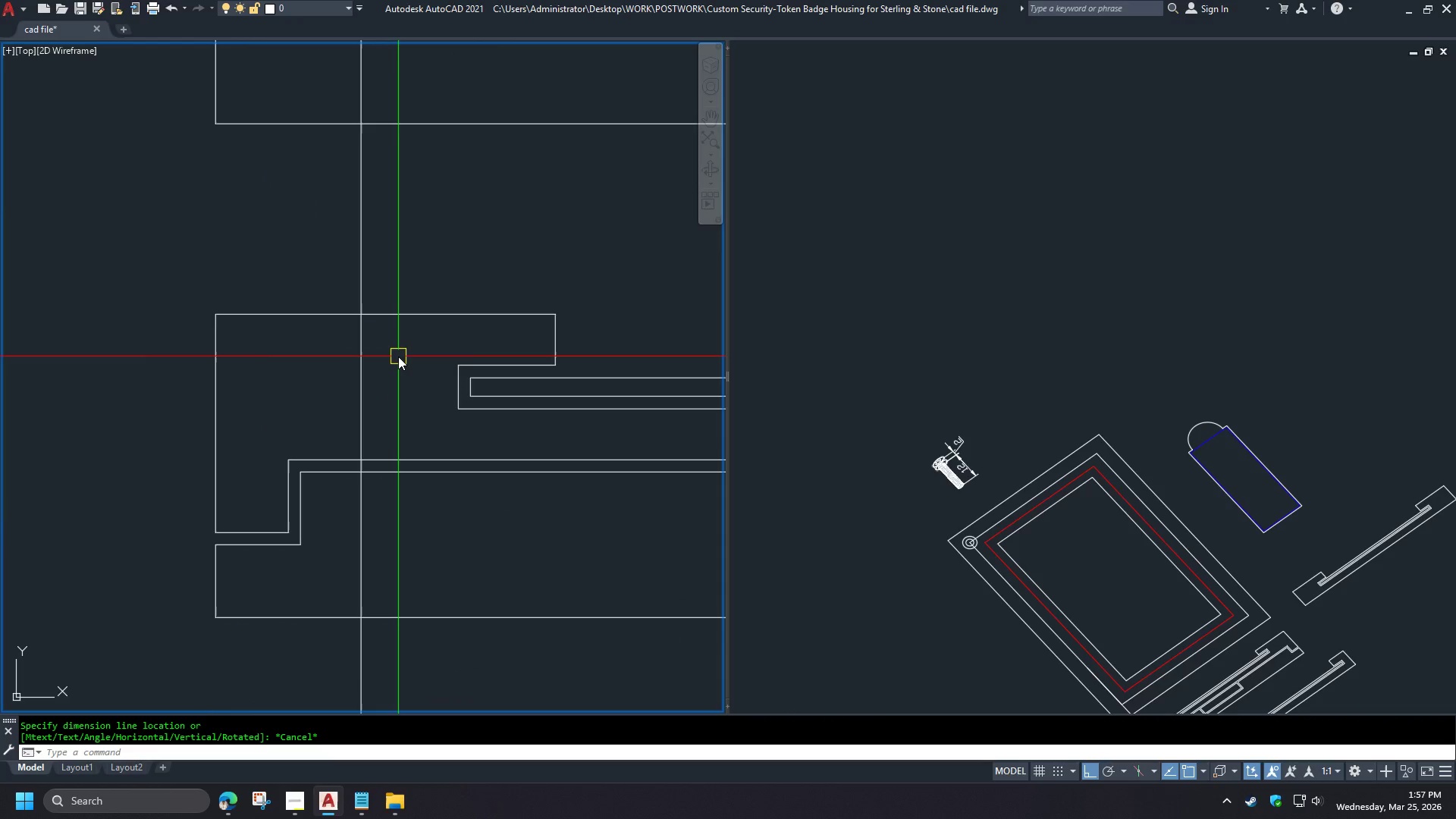 
left_click_drag(start_coordinate=[360, 381], to_coordinate=[353, 383])
 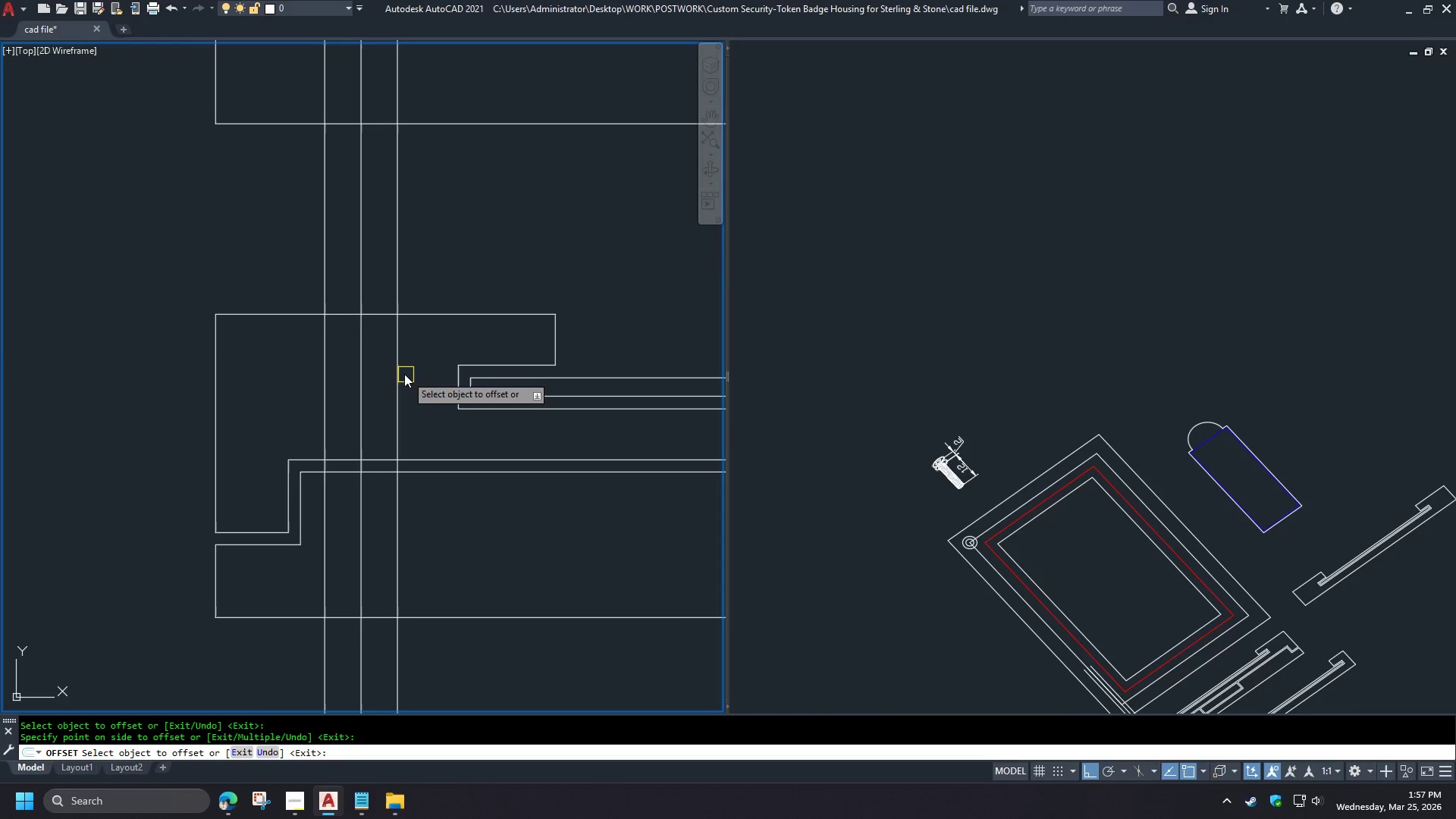 
key(Space)
 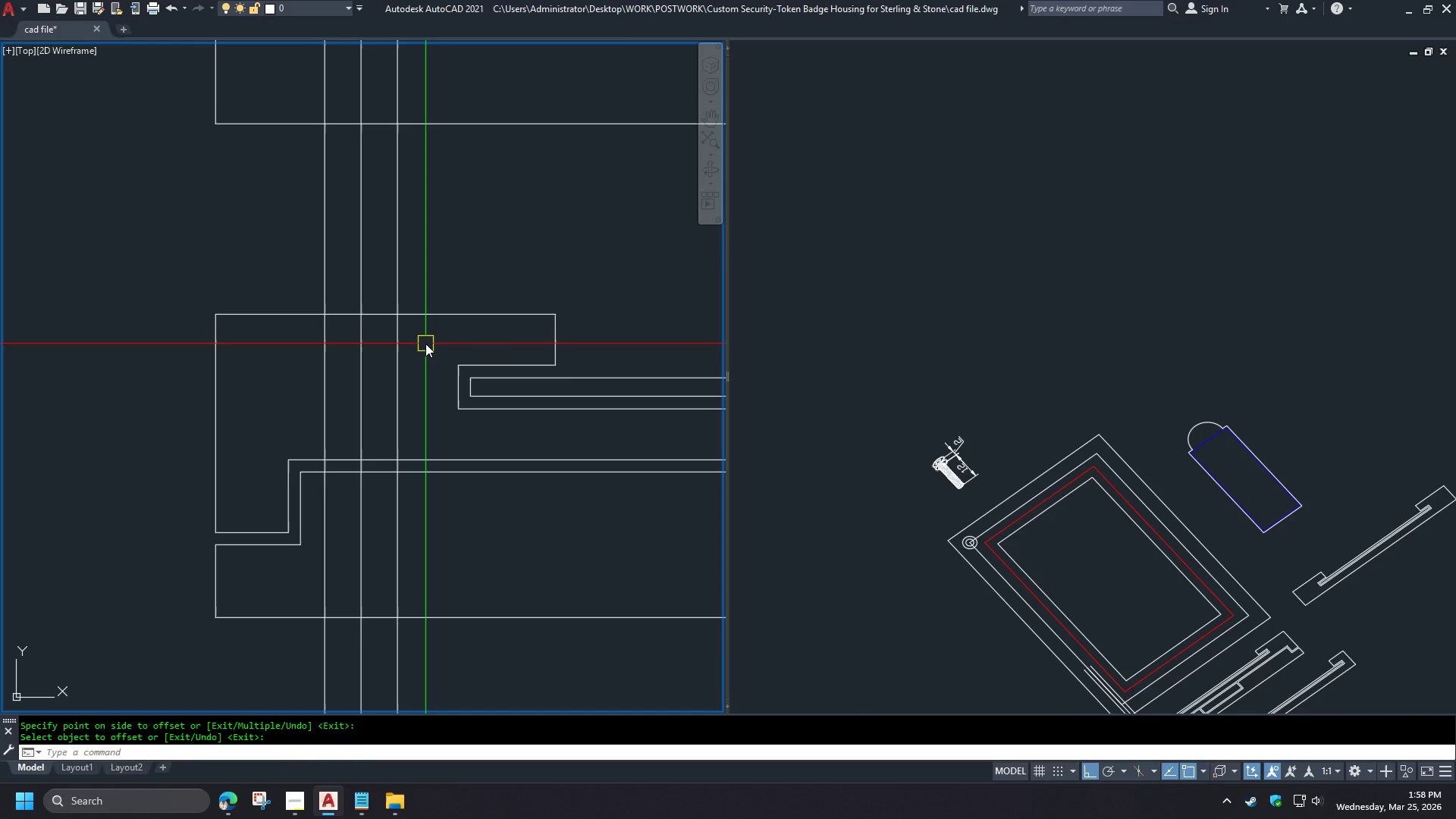 
key(O)
 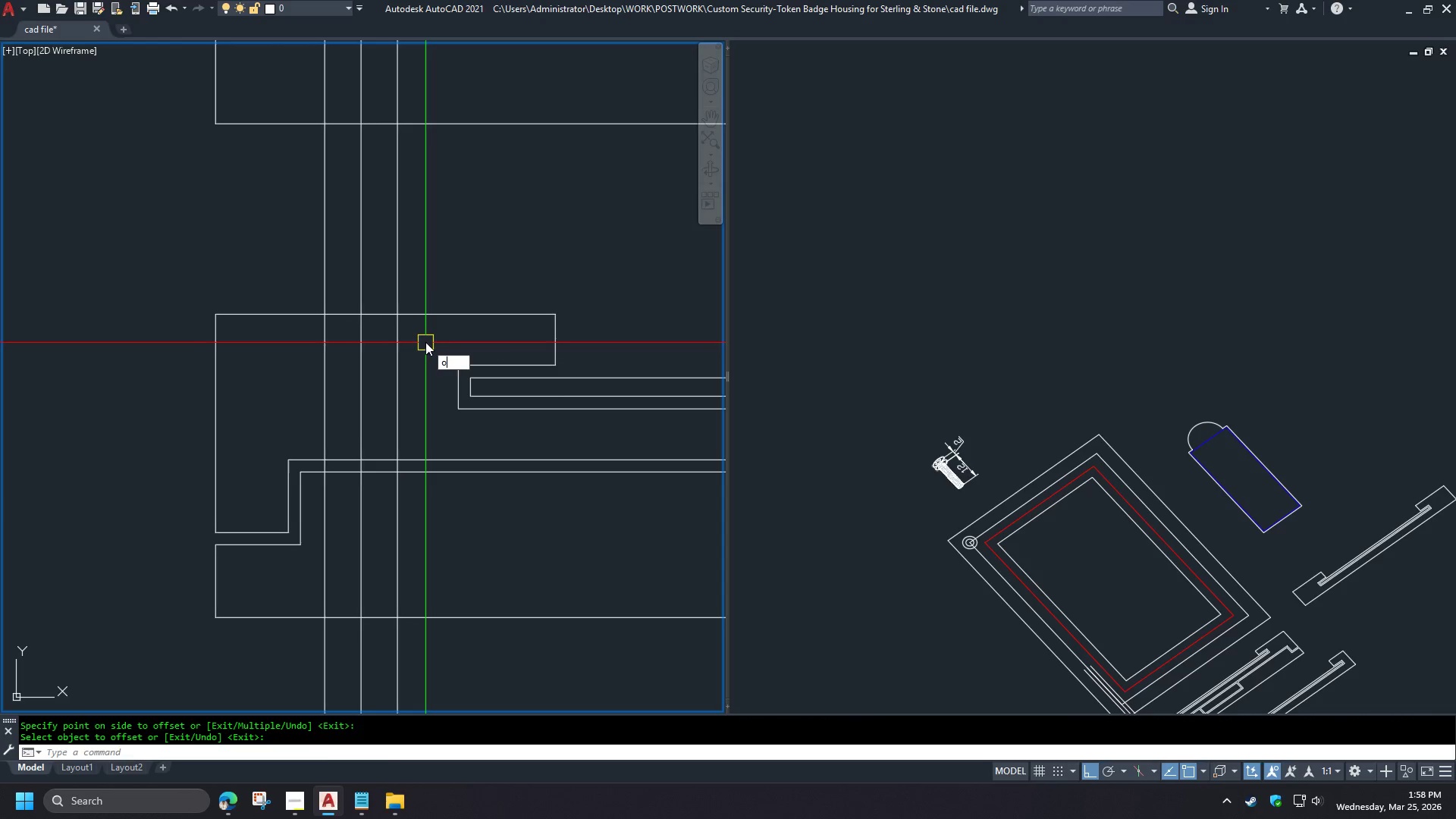 
key(Space)
 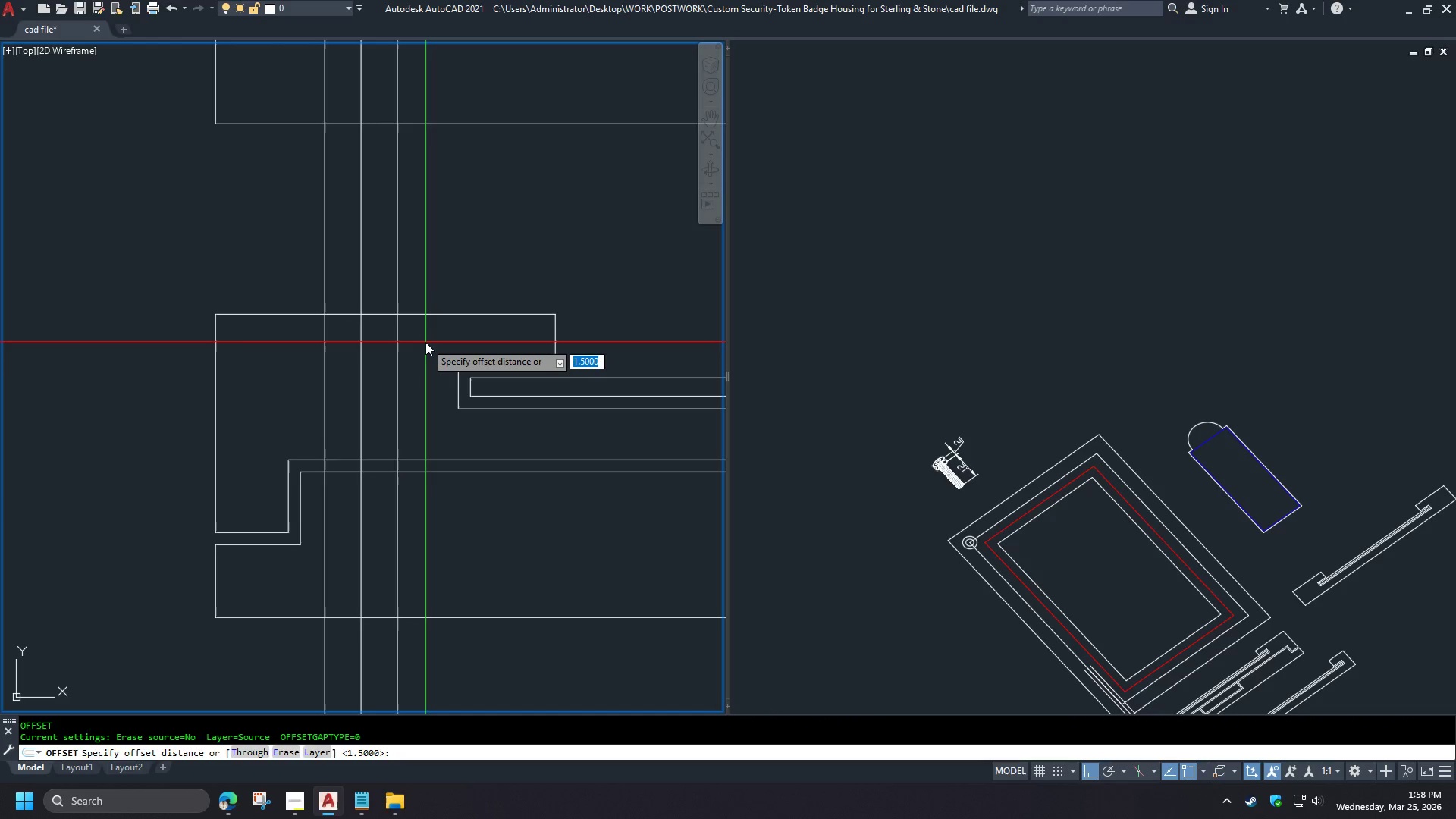 
hold_key(key=T, duration=6.2)
 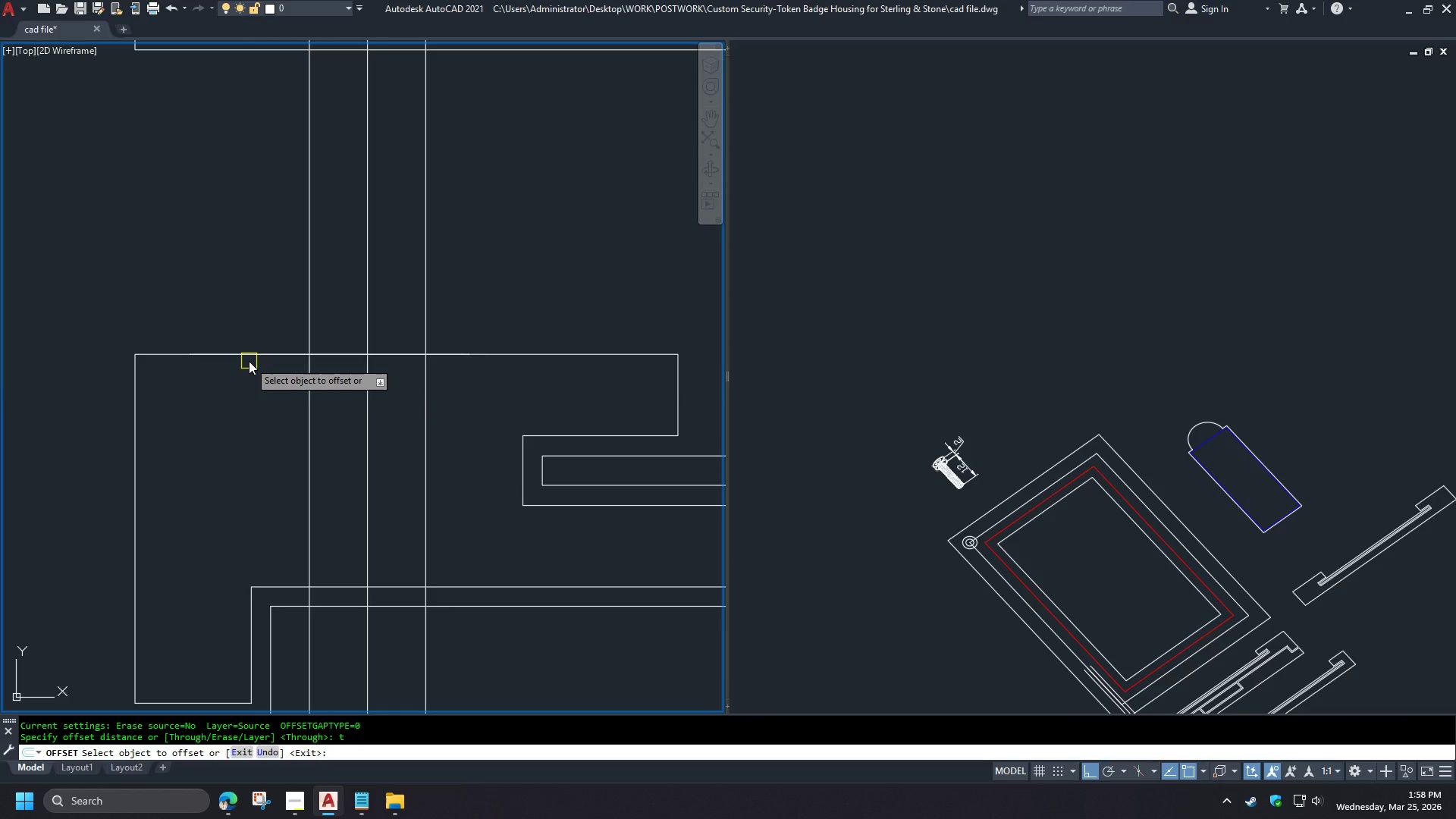 
key(Space)
 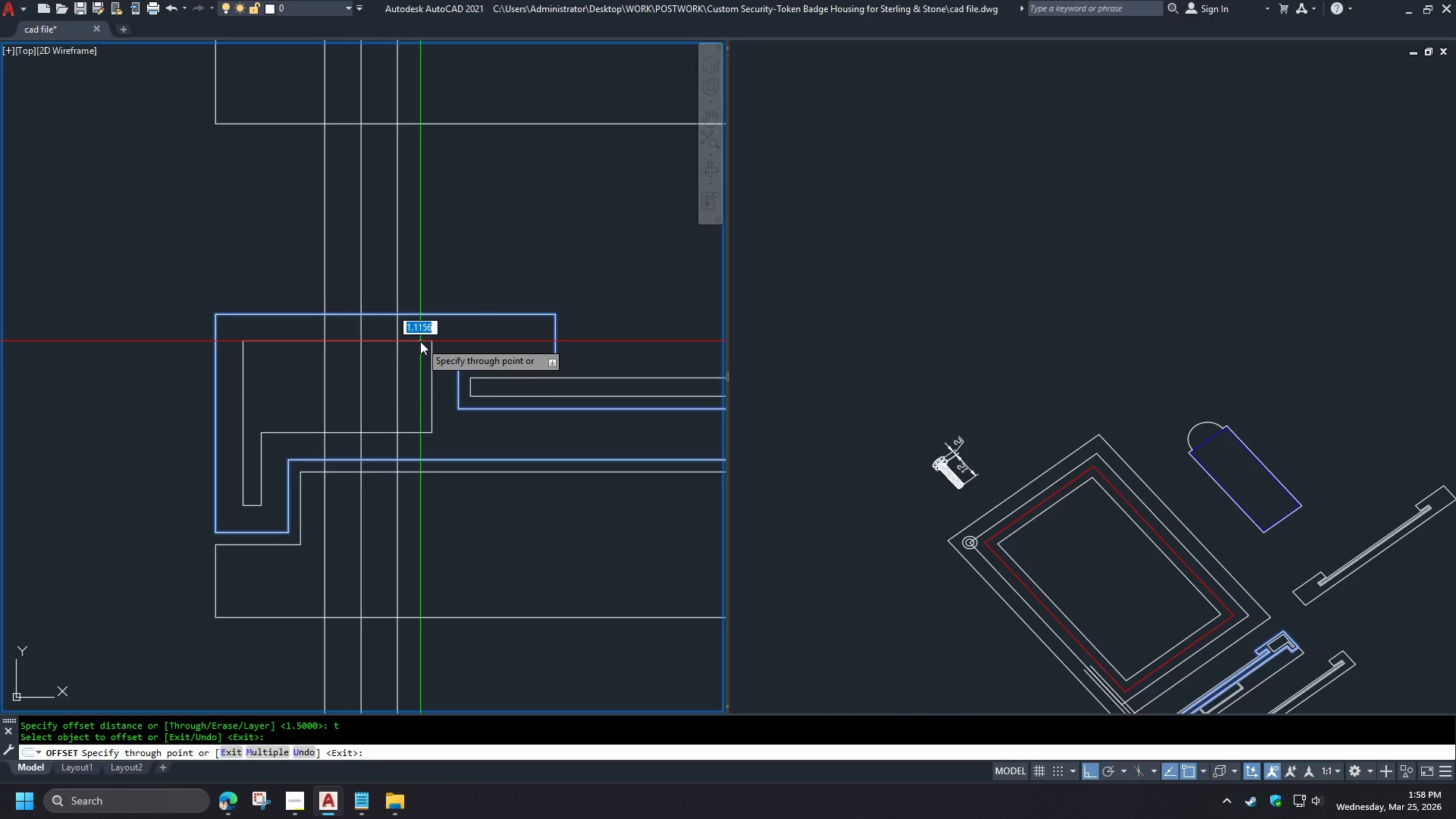 
key(Escape)
 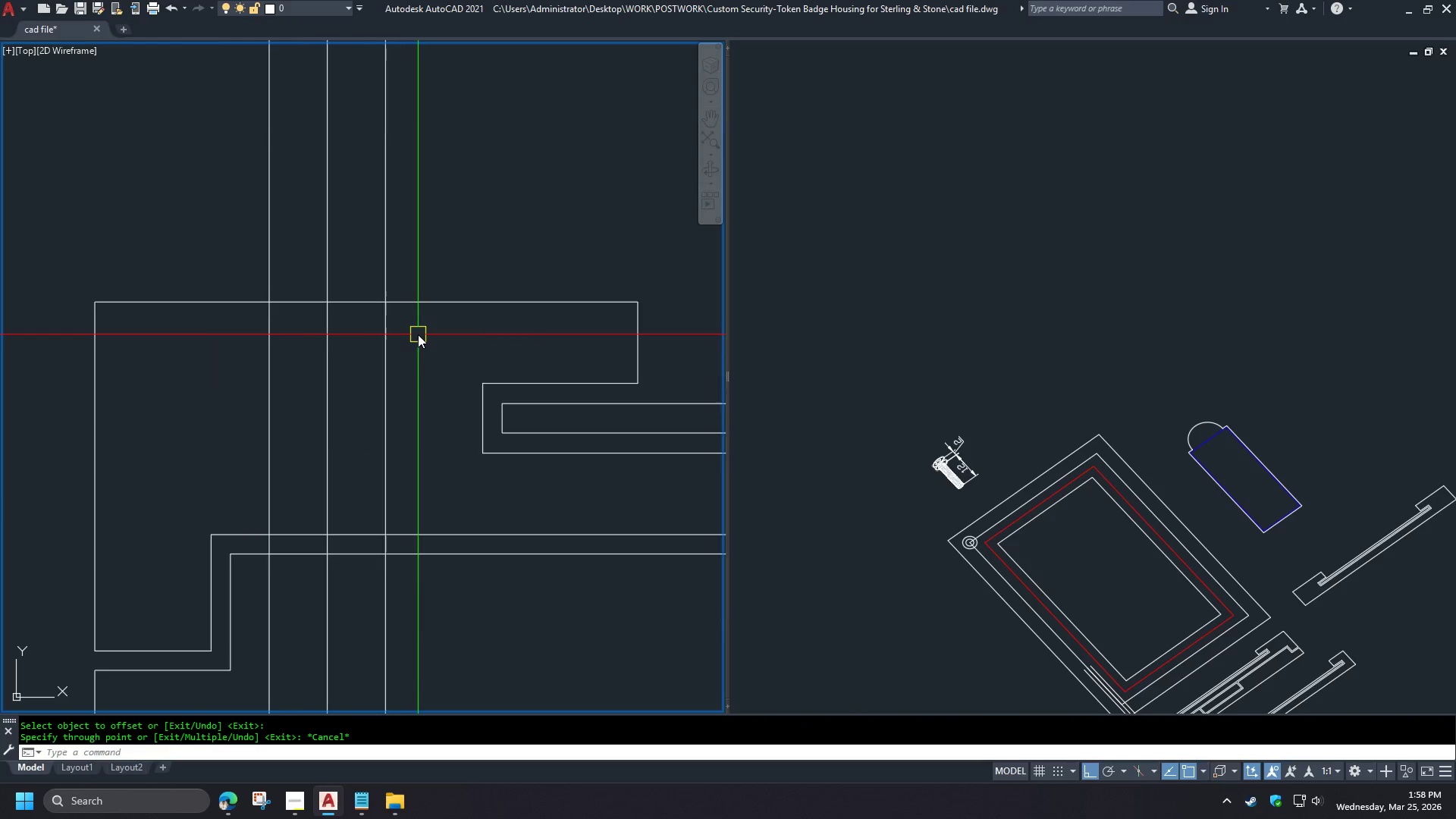 
key(L)
 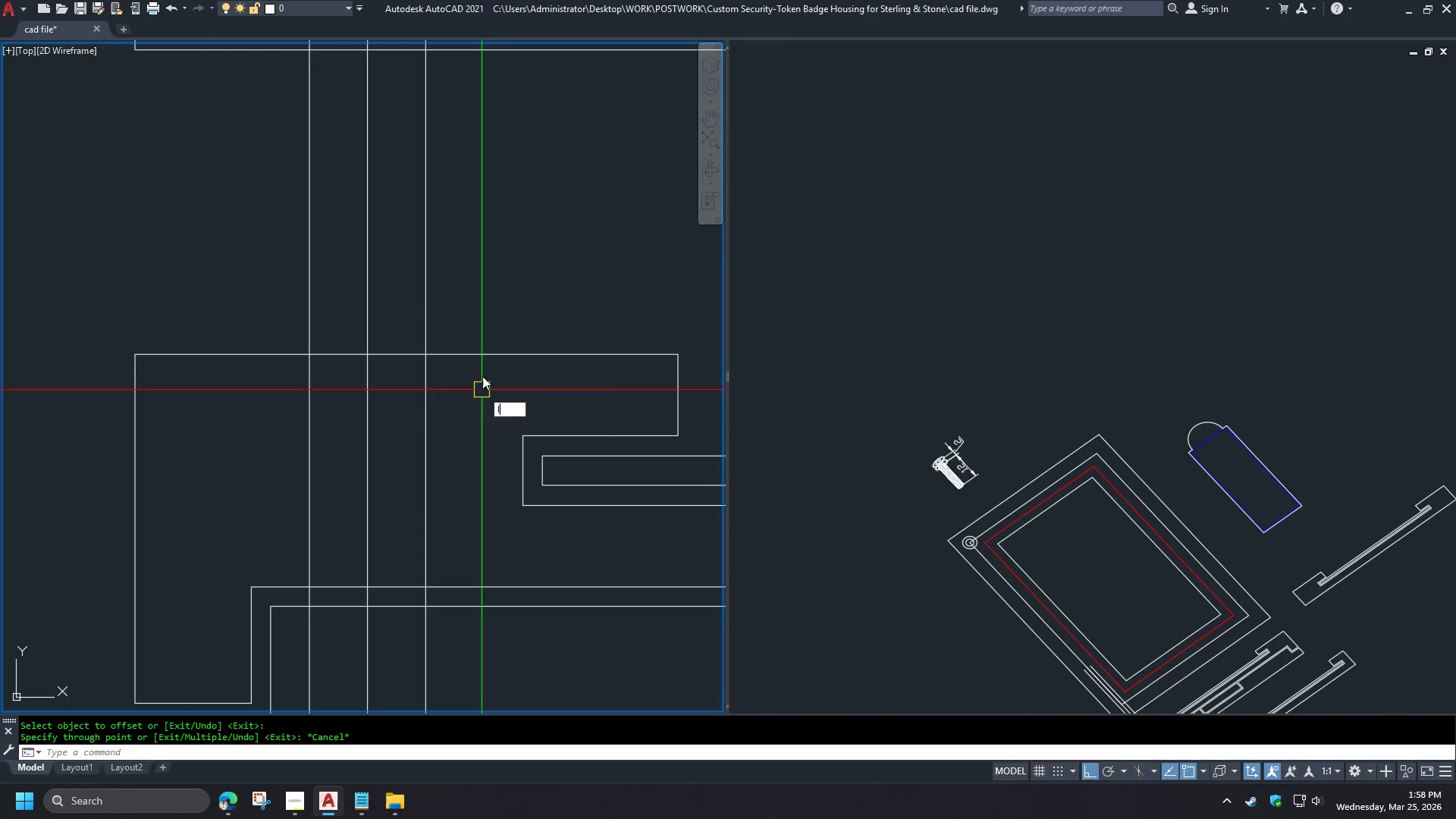 
key(Space)
 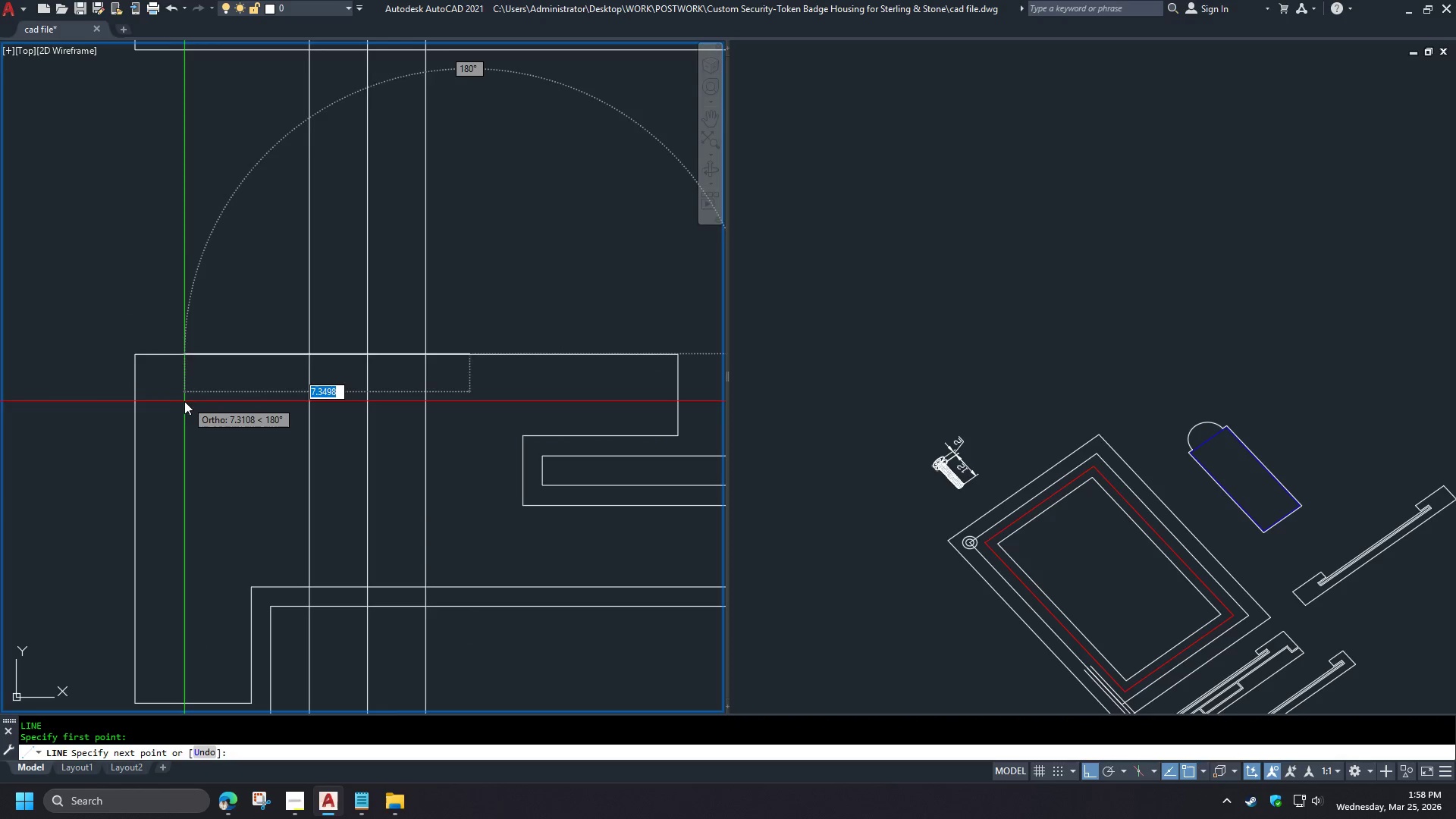 
left_click([190, 402])
 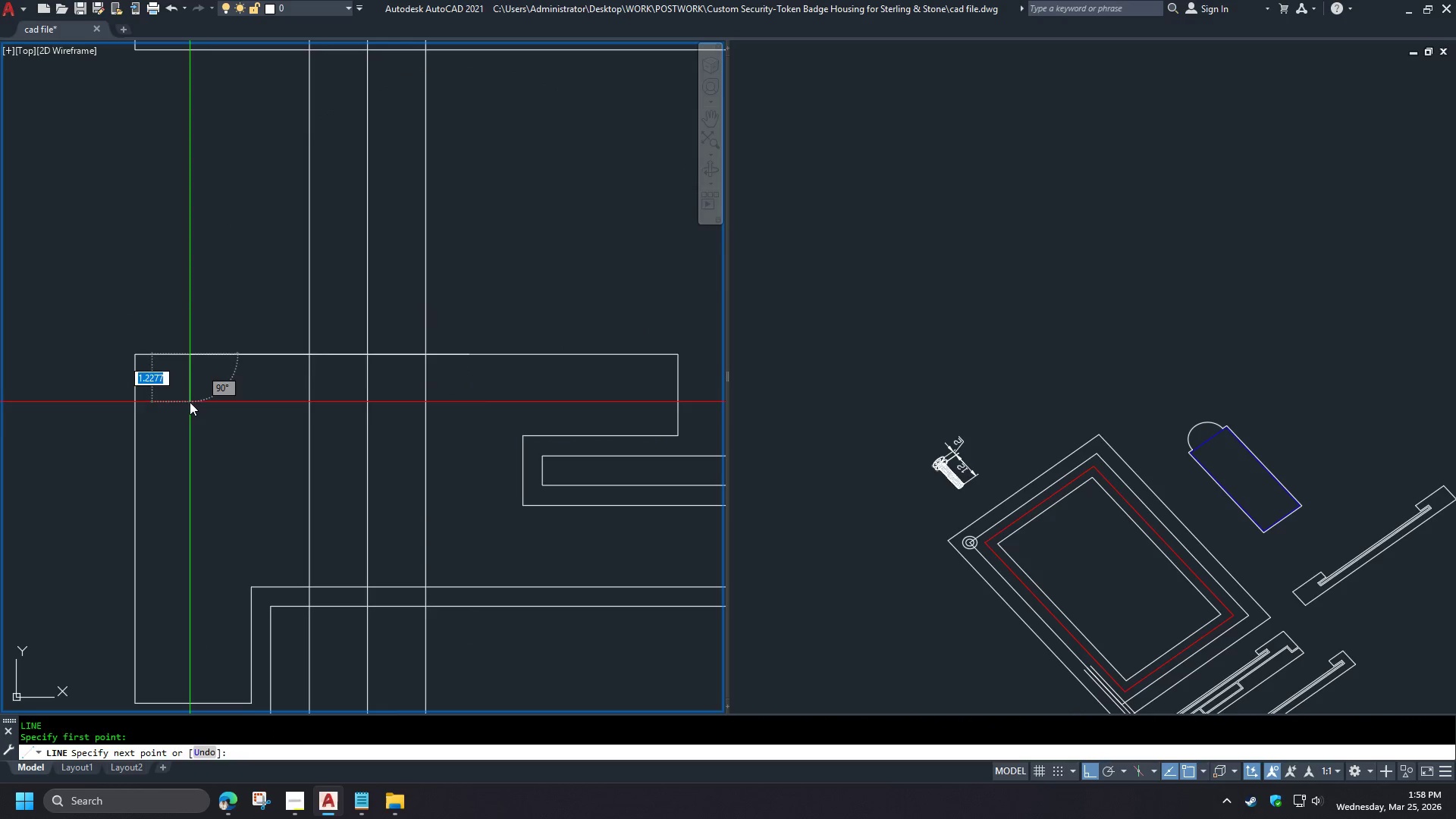 
key(Space)
 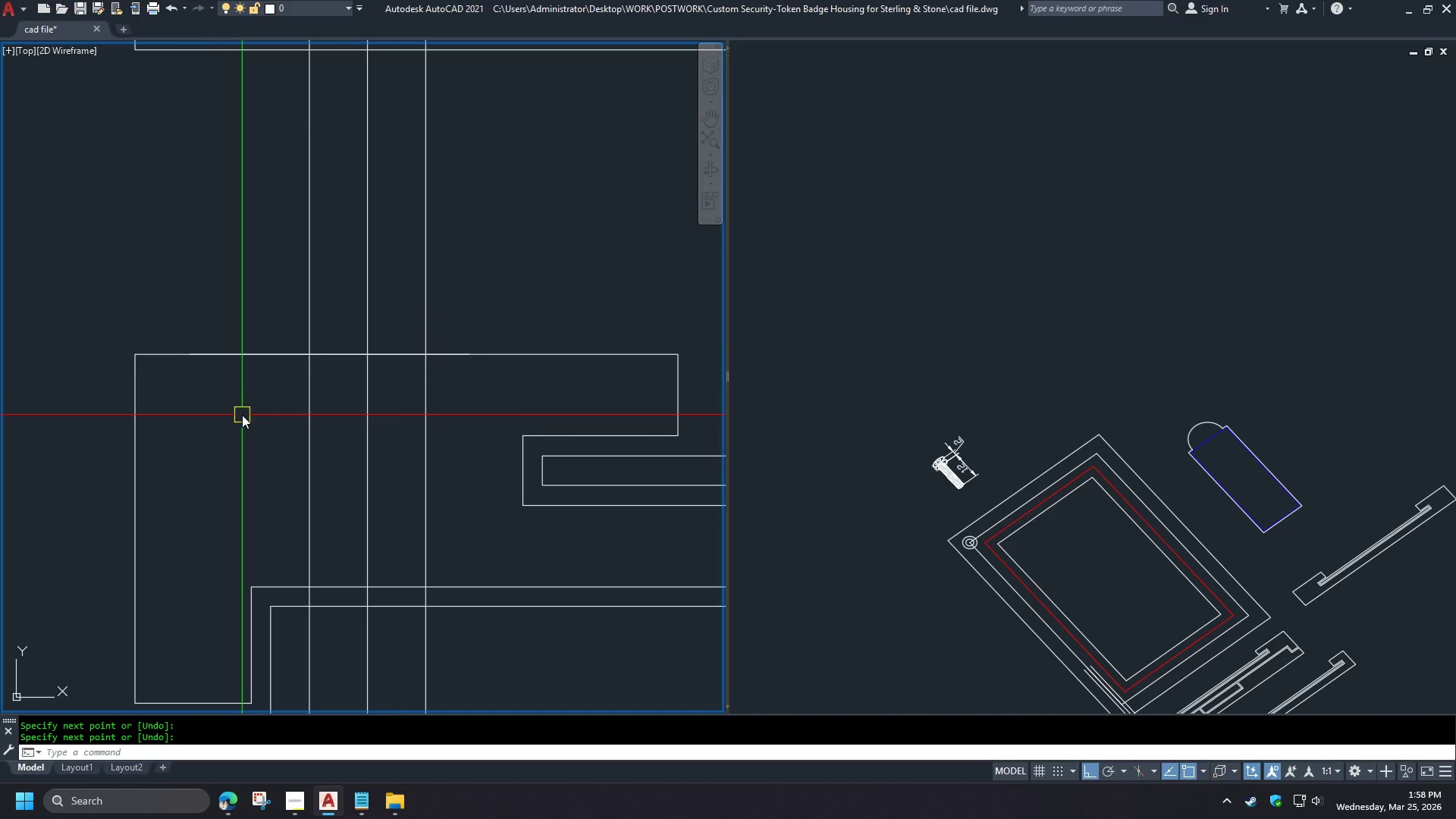 
scroll: coordinate [418, 334], scroll_direction: up, amount: 1.0
 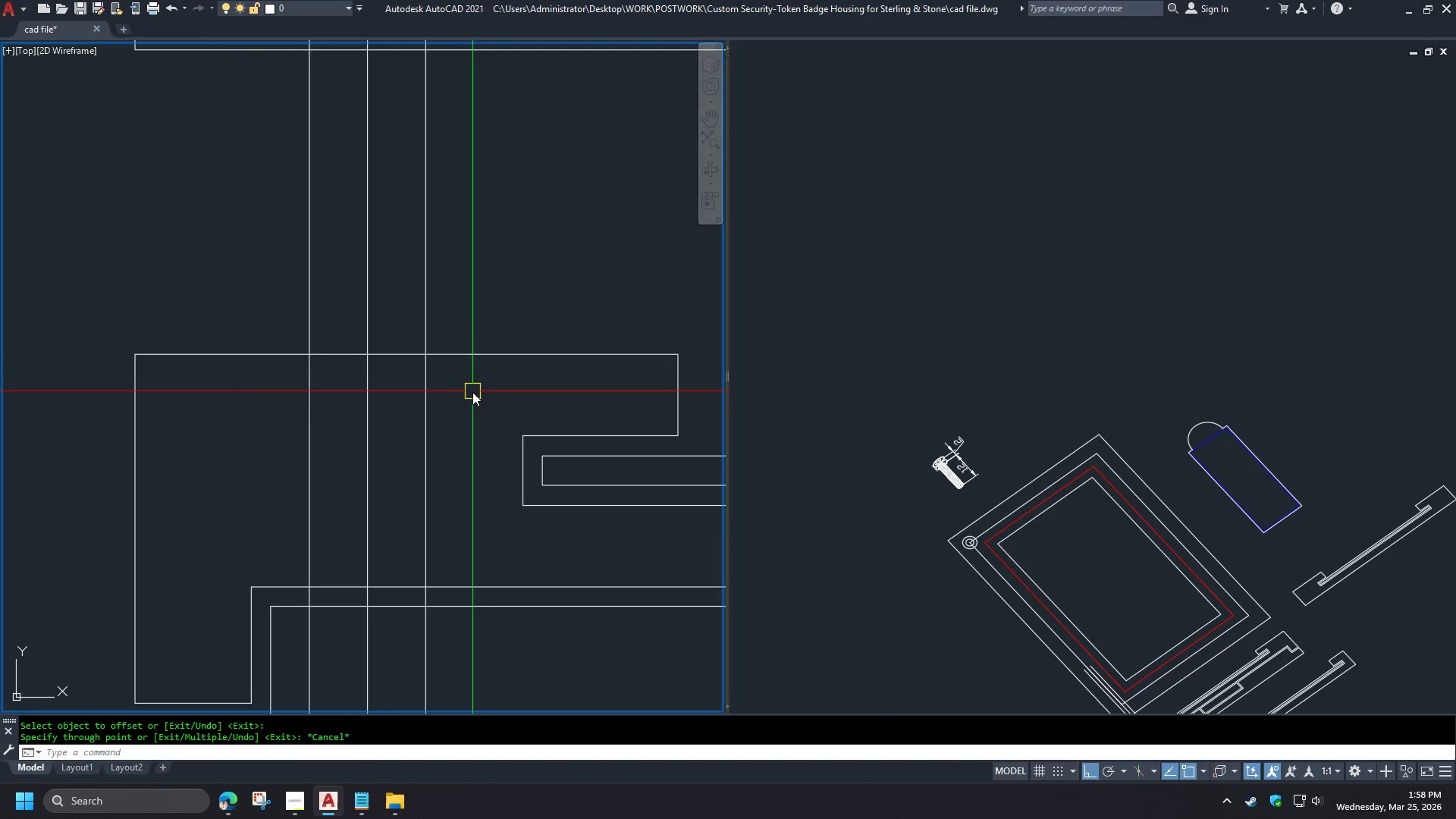 
key(O)
 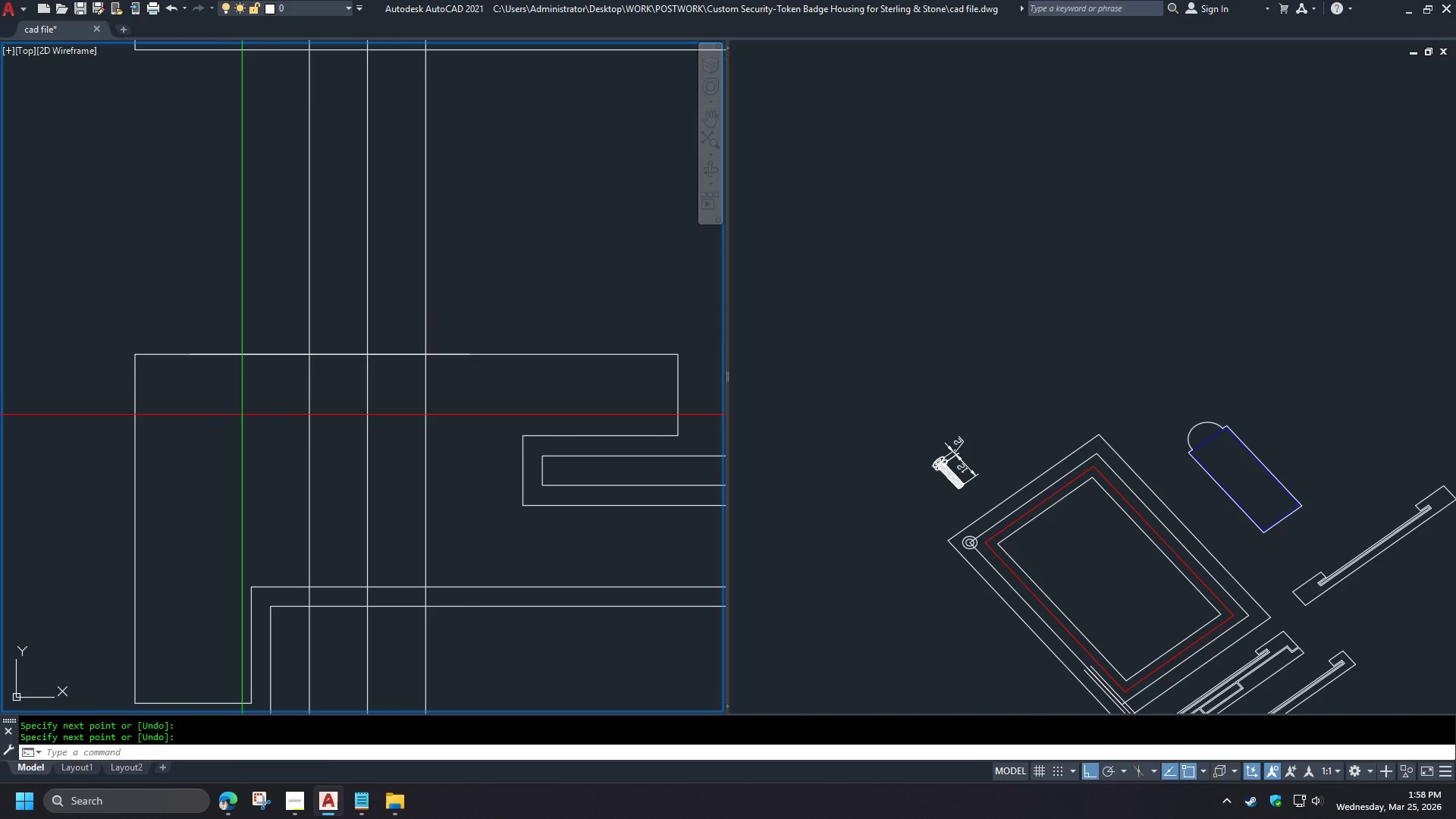 
key(Space)
 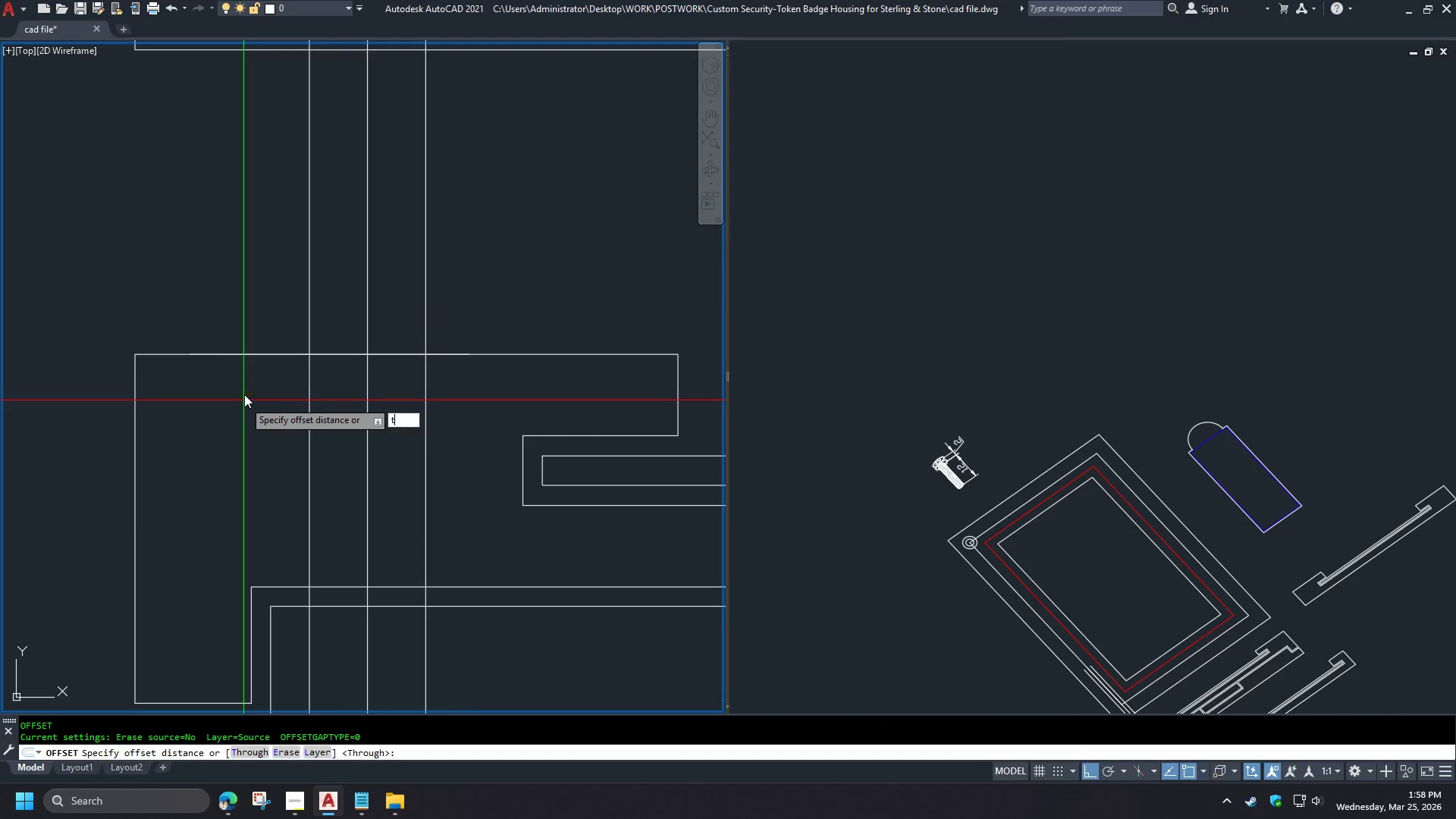 
key(Space)
 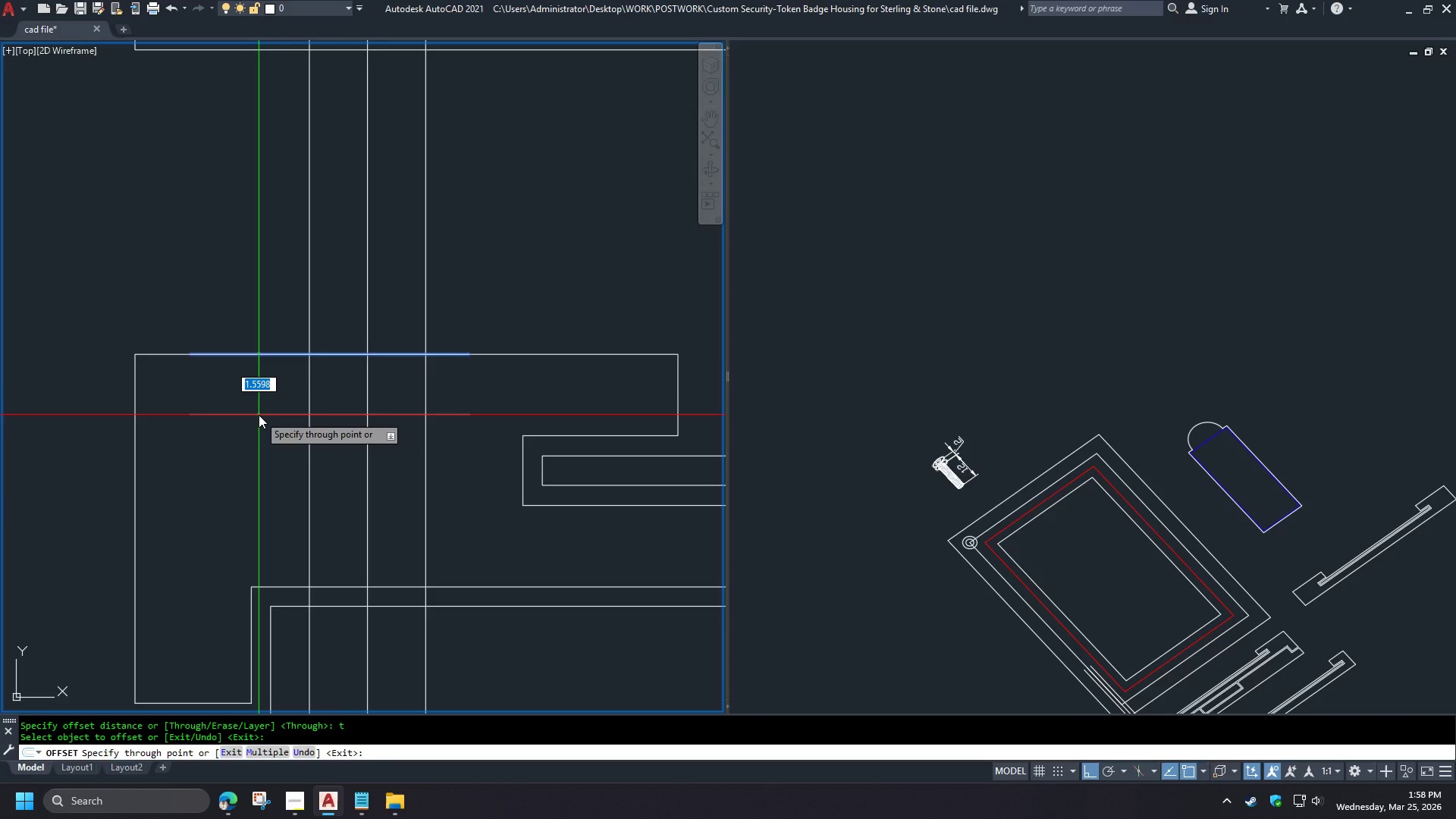 
key(Numpad2)
 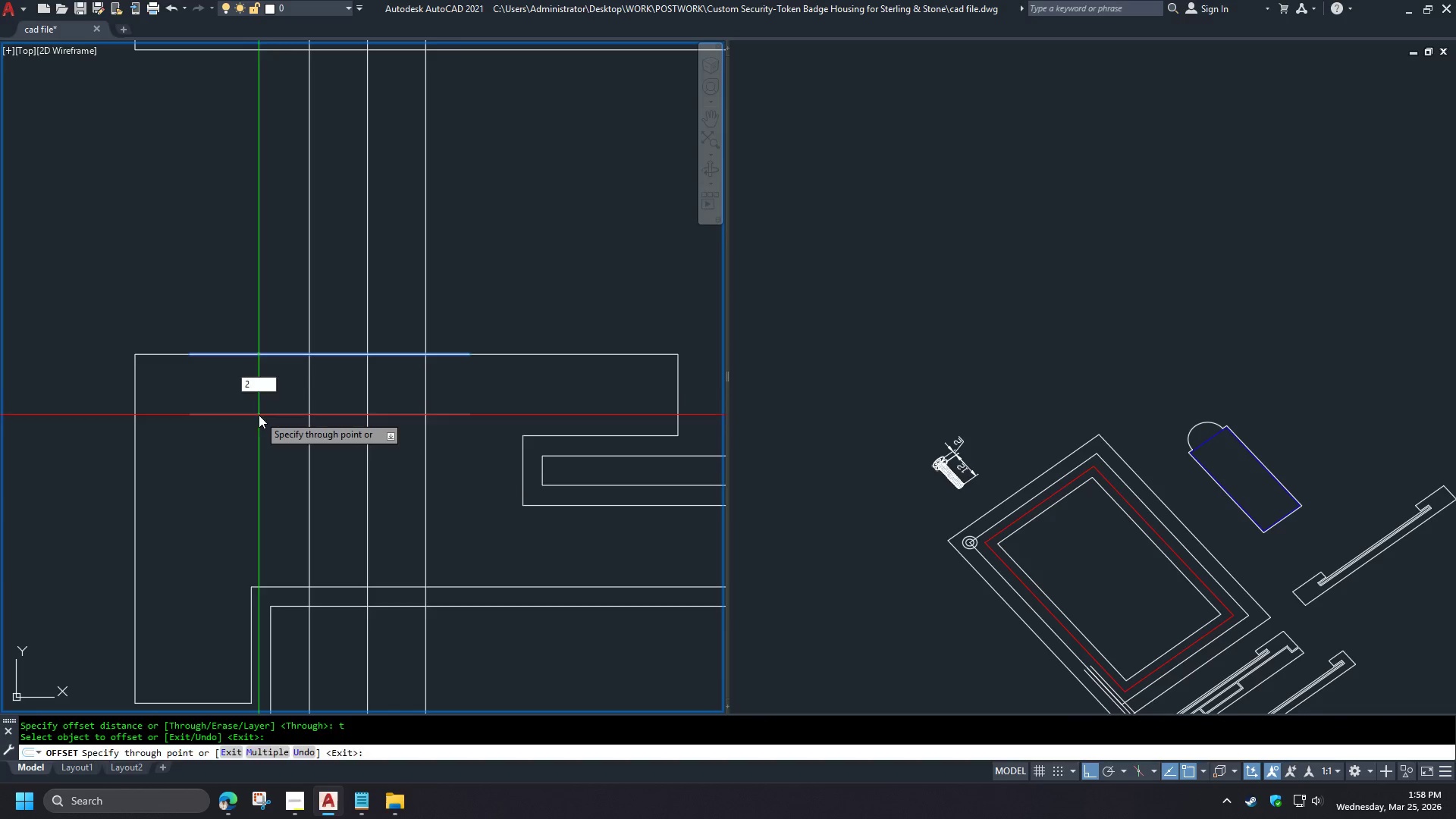 
key(NumpadEnter)
 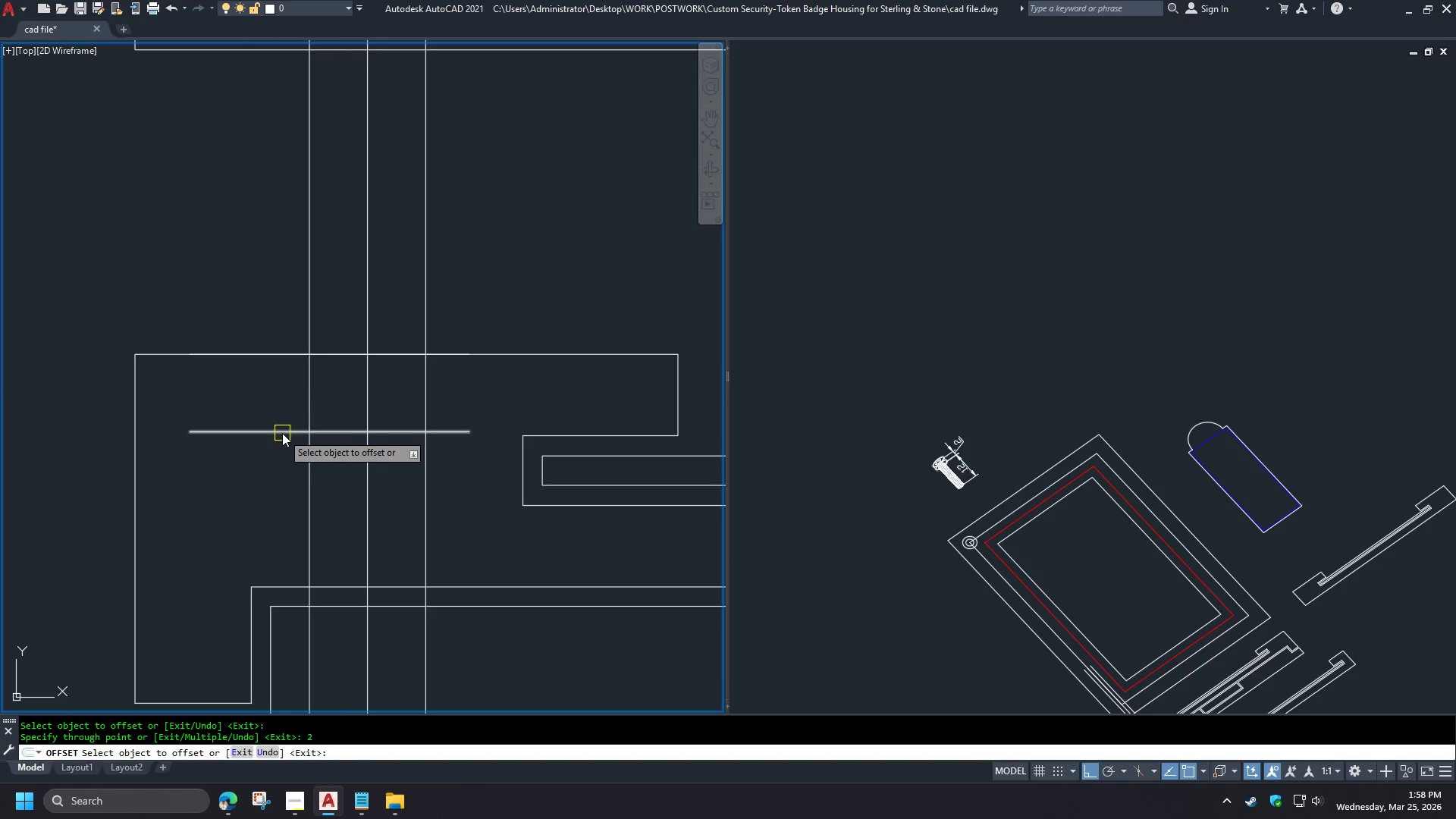 
left_click_drag(start_coordinate=[282, 433], to_coordinate=[281, 437])
 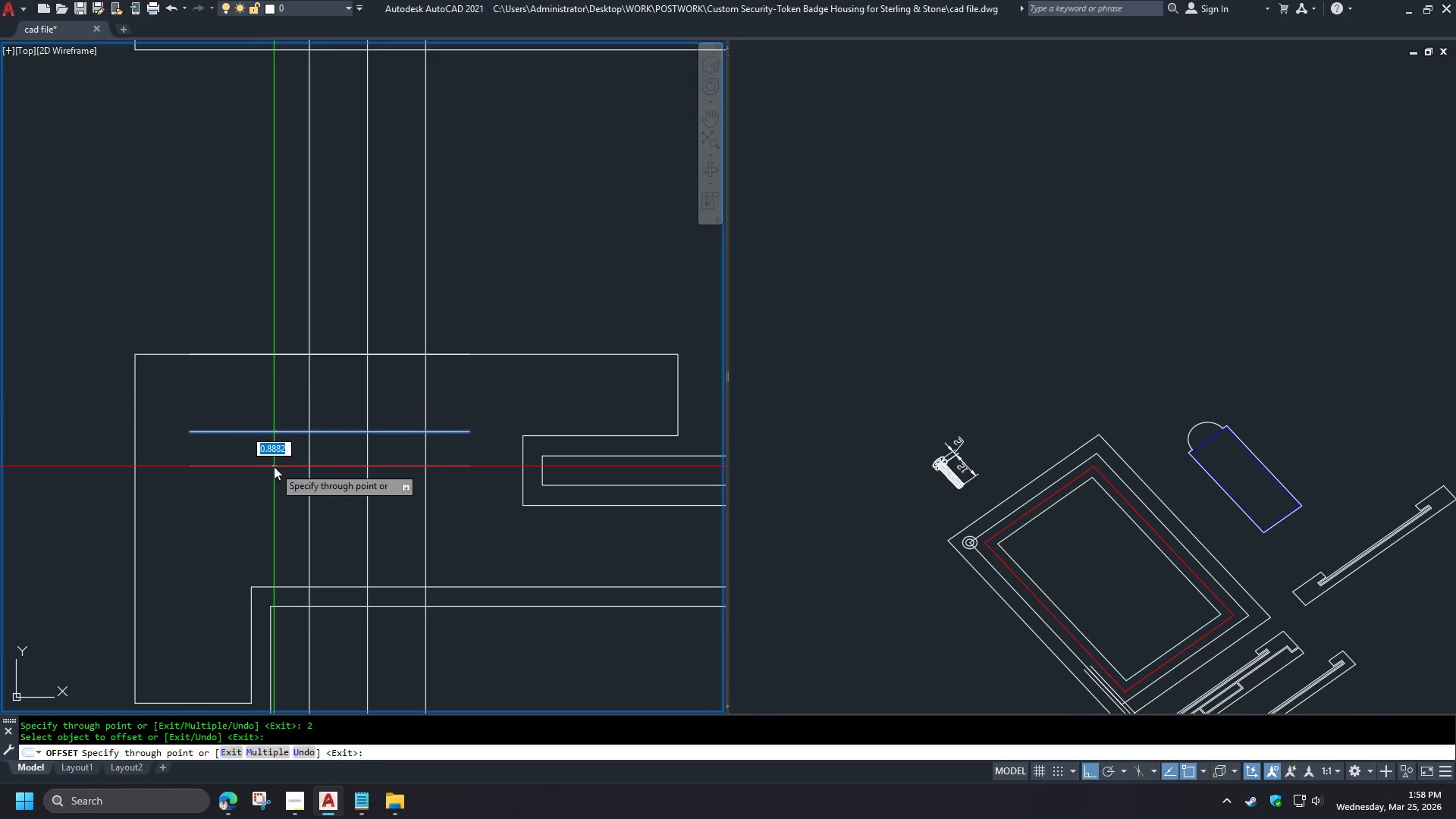 
key(NumpadDecimal)
 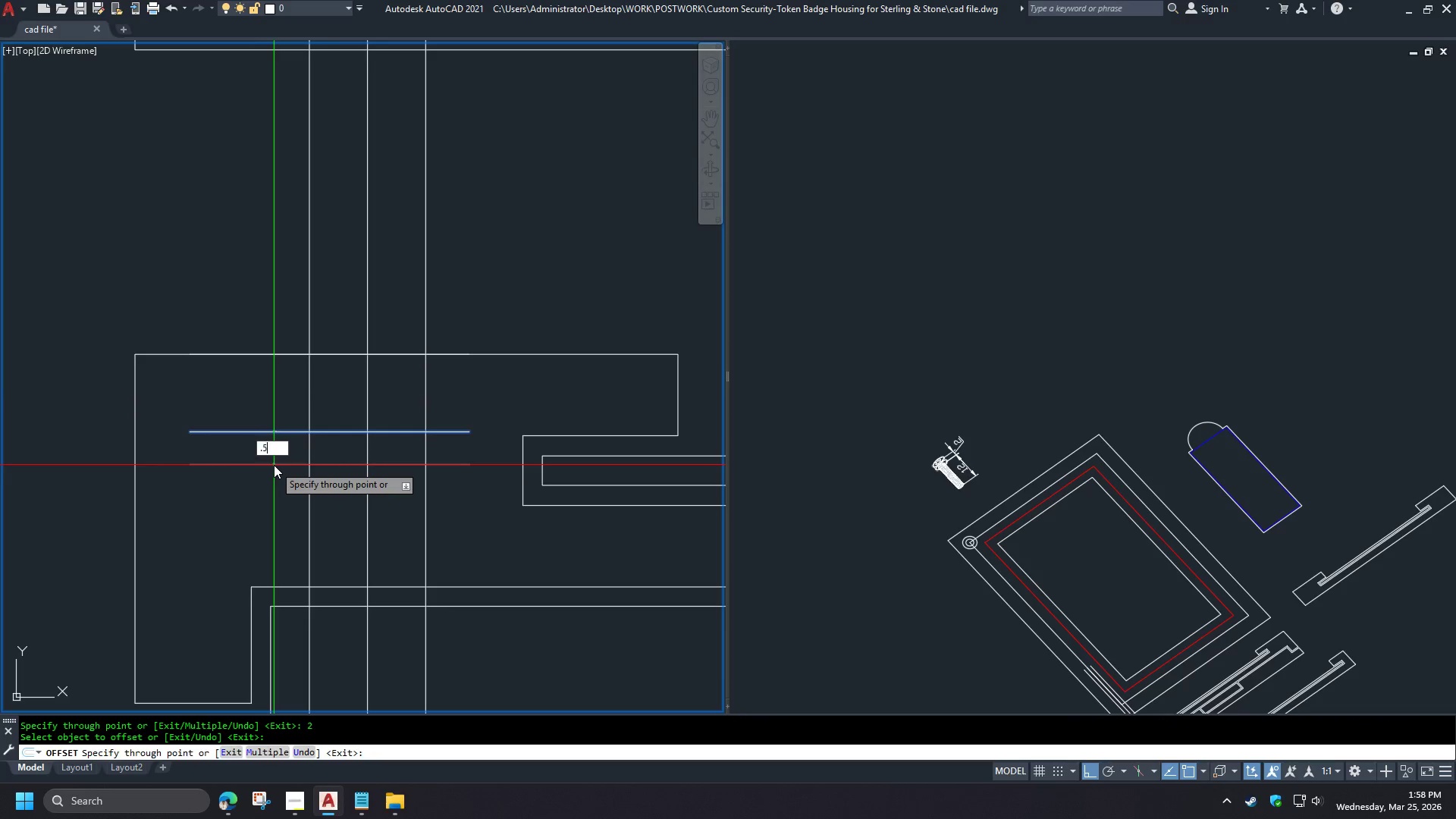 
key(Numpad5)
 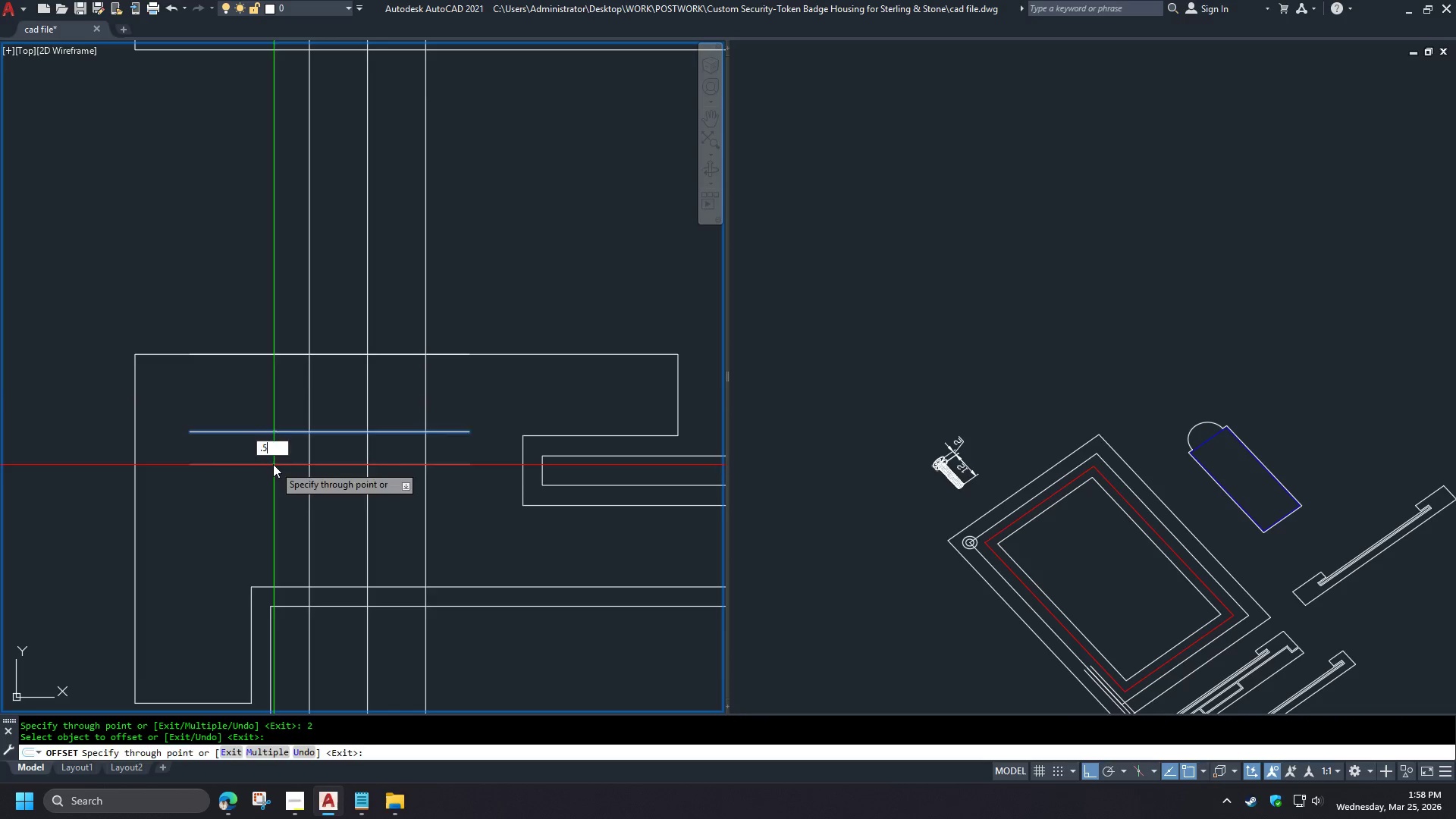 
key(NumpadEnter)
 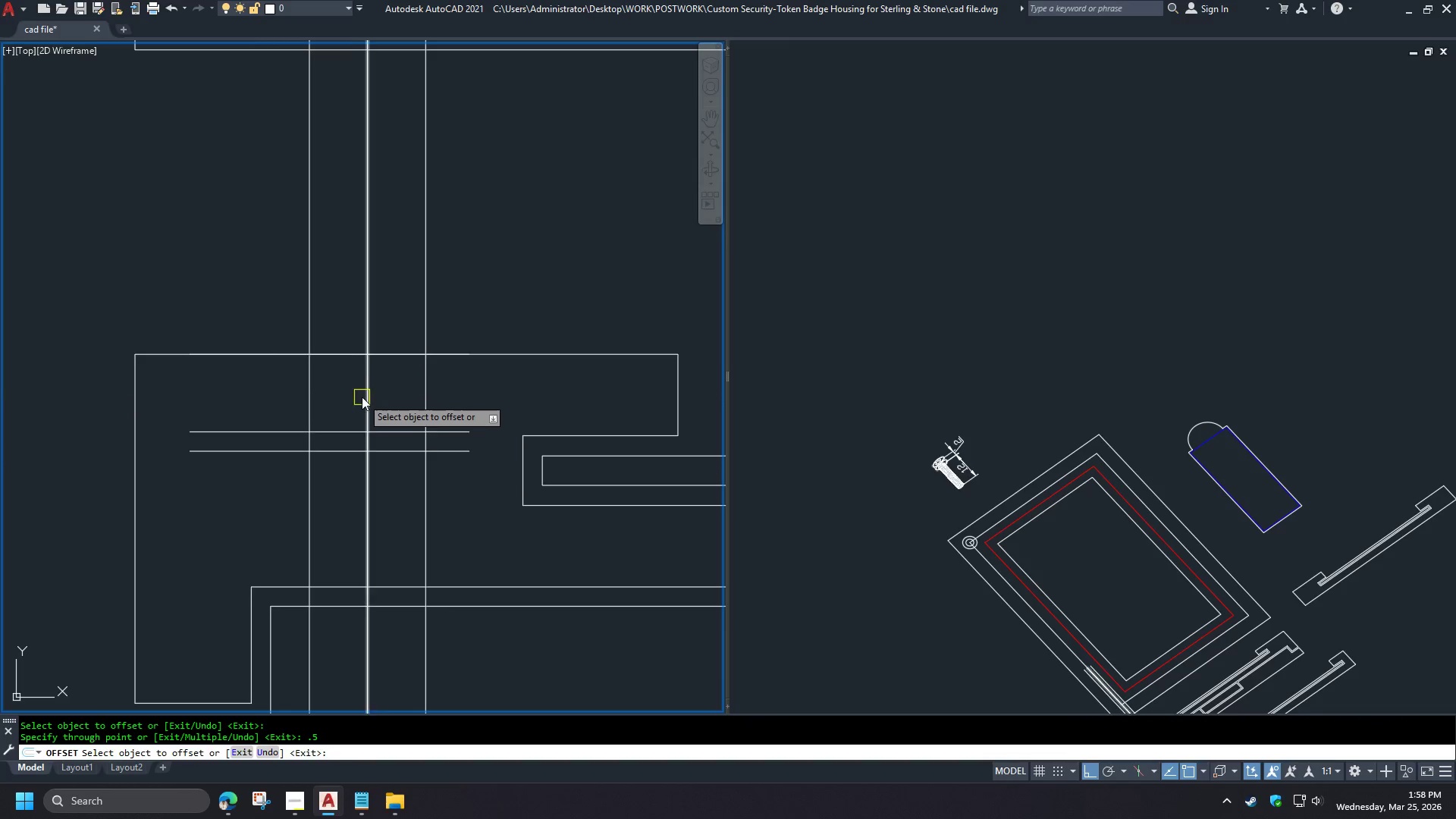 
key(Space)
 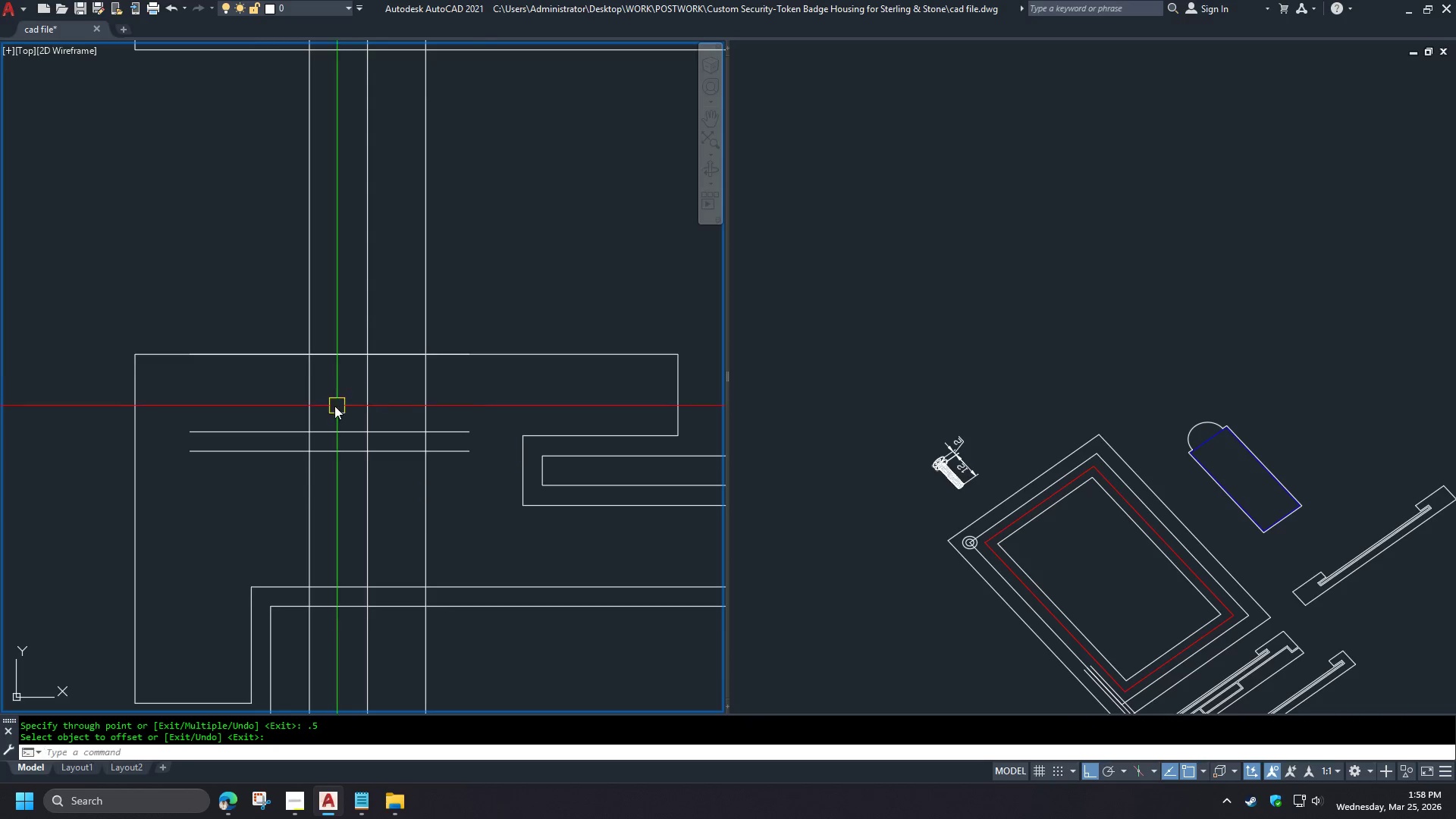 
scroll: coordinate [328, 406], scroll_direction: up, amount: 1.0
 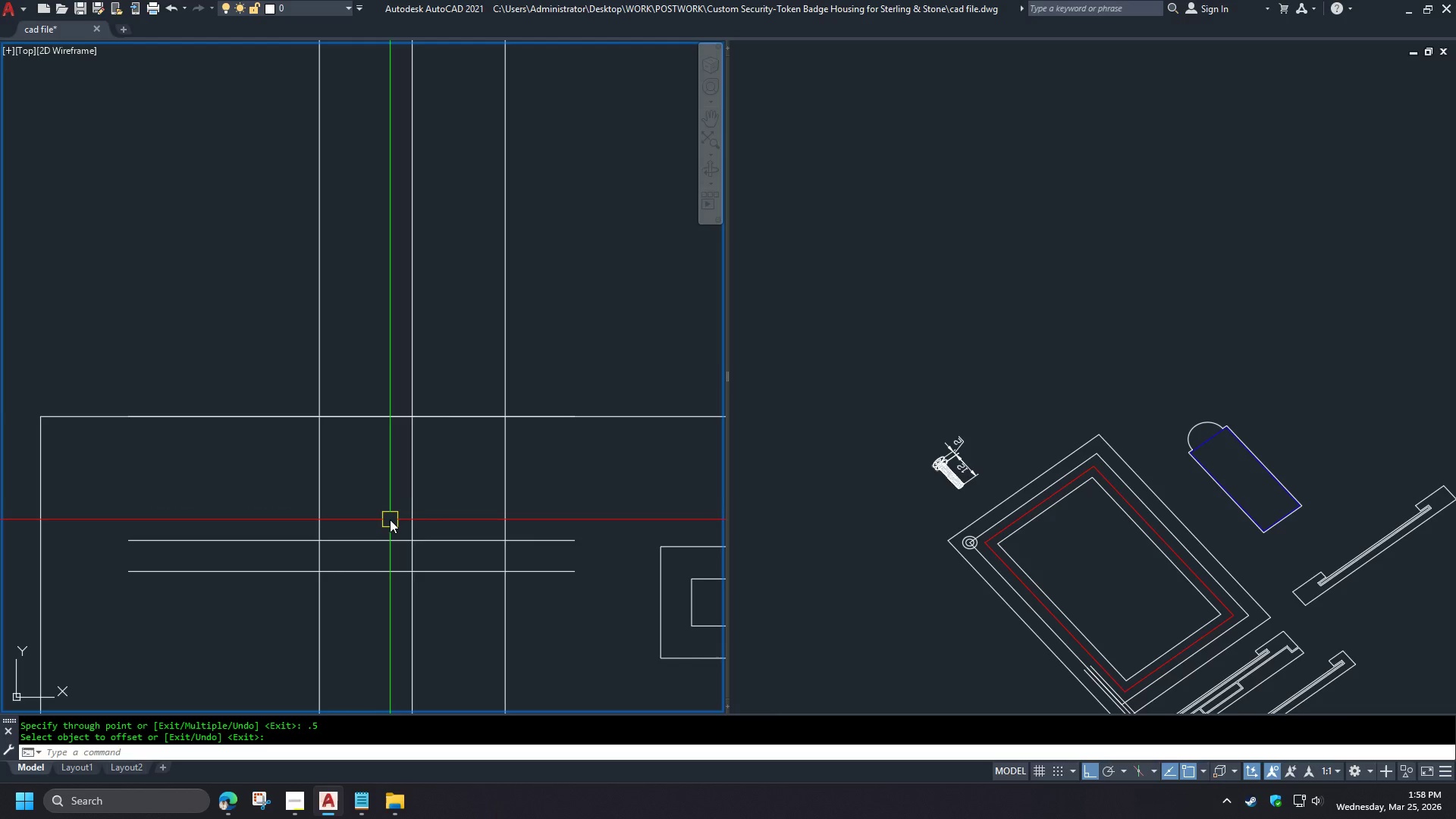 
key(F)
 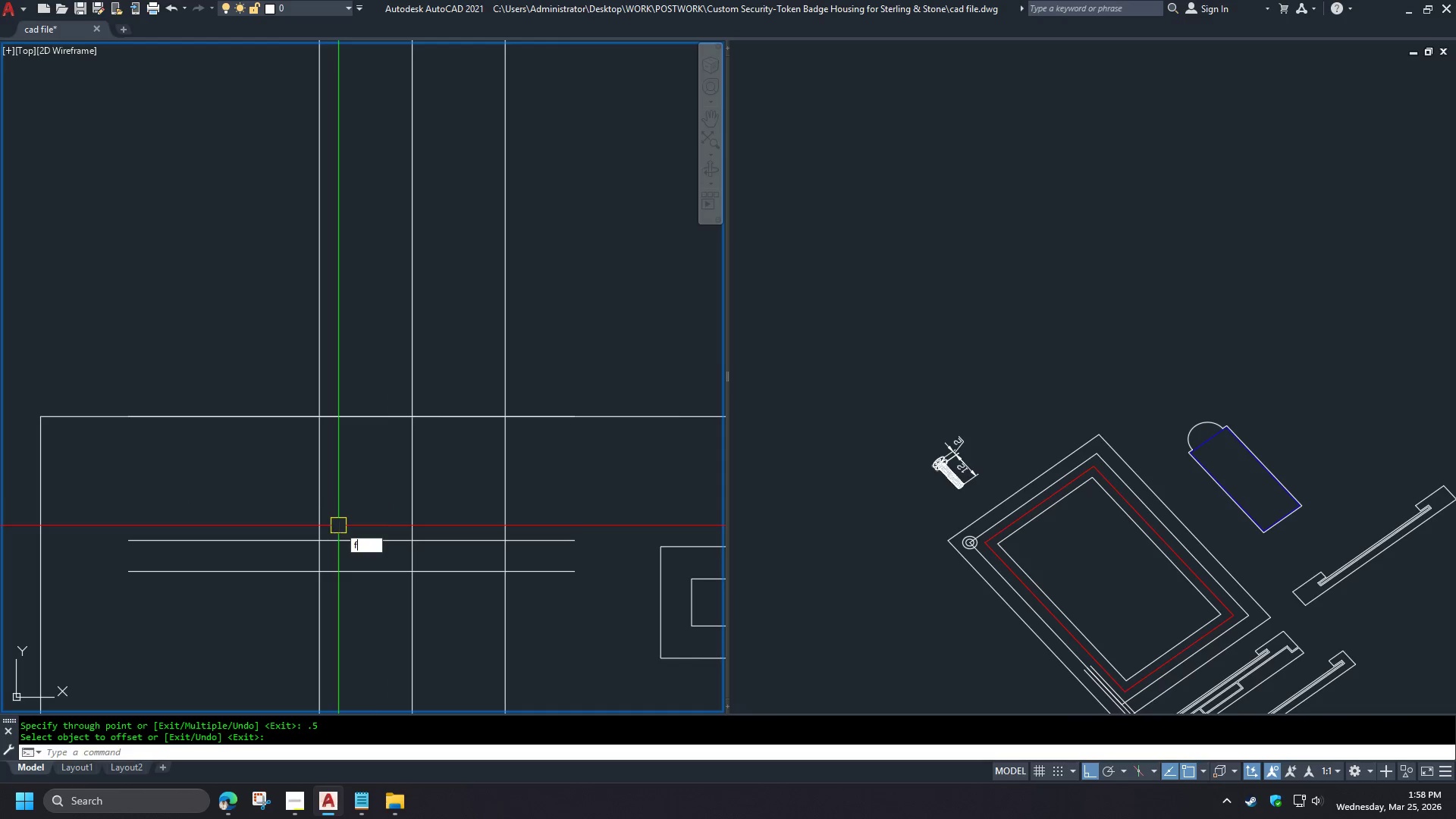 
key(Space)
 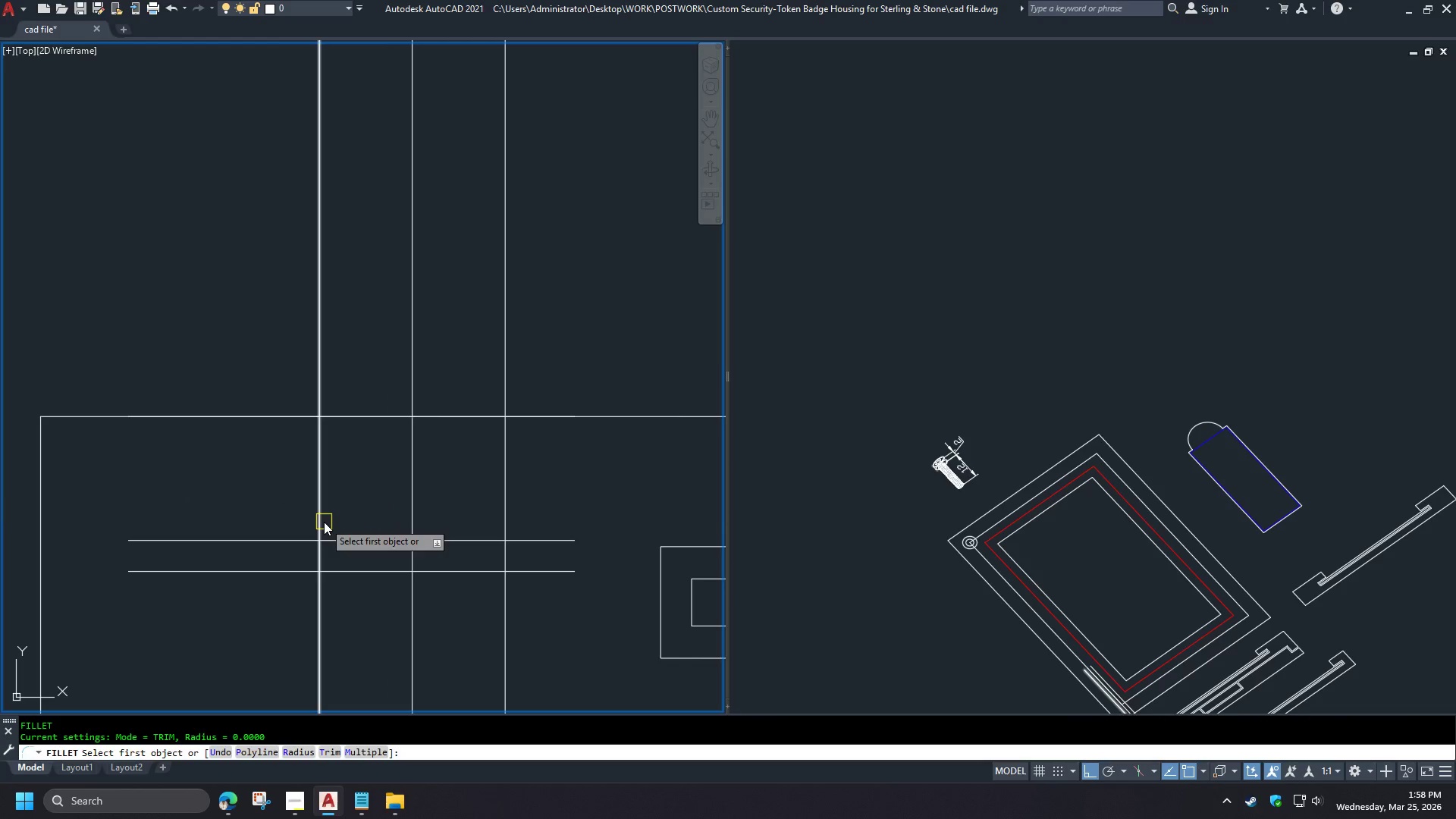 
left_click([324, 522])
 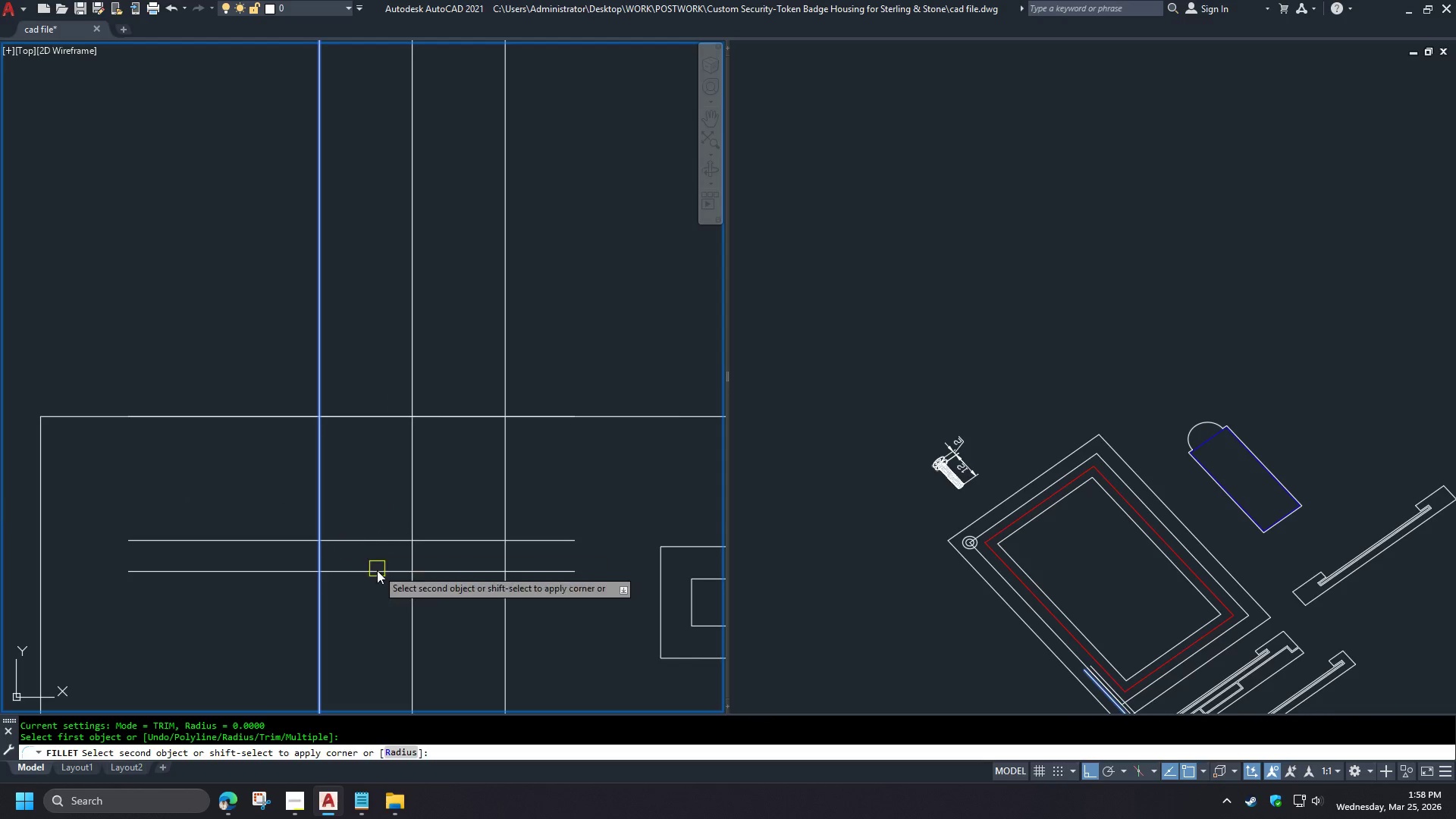 
left_click([375, 576])
 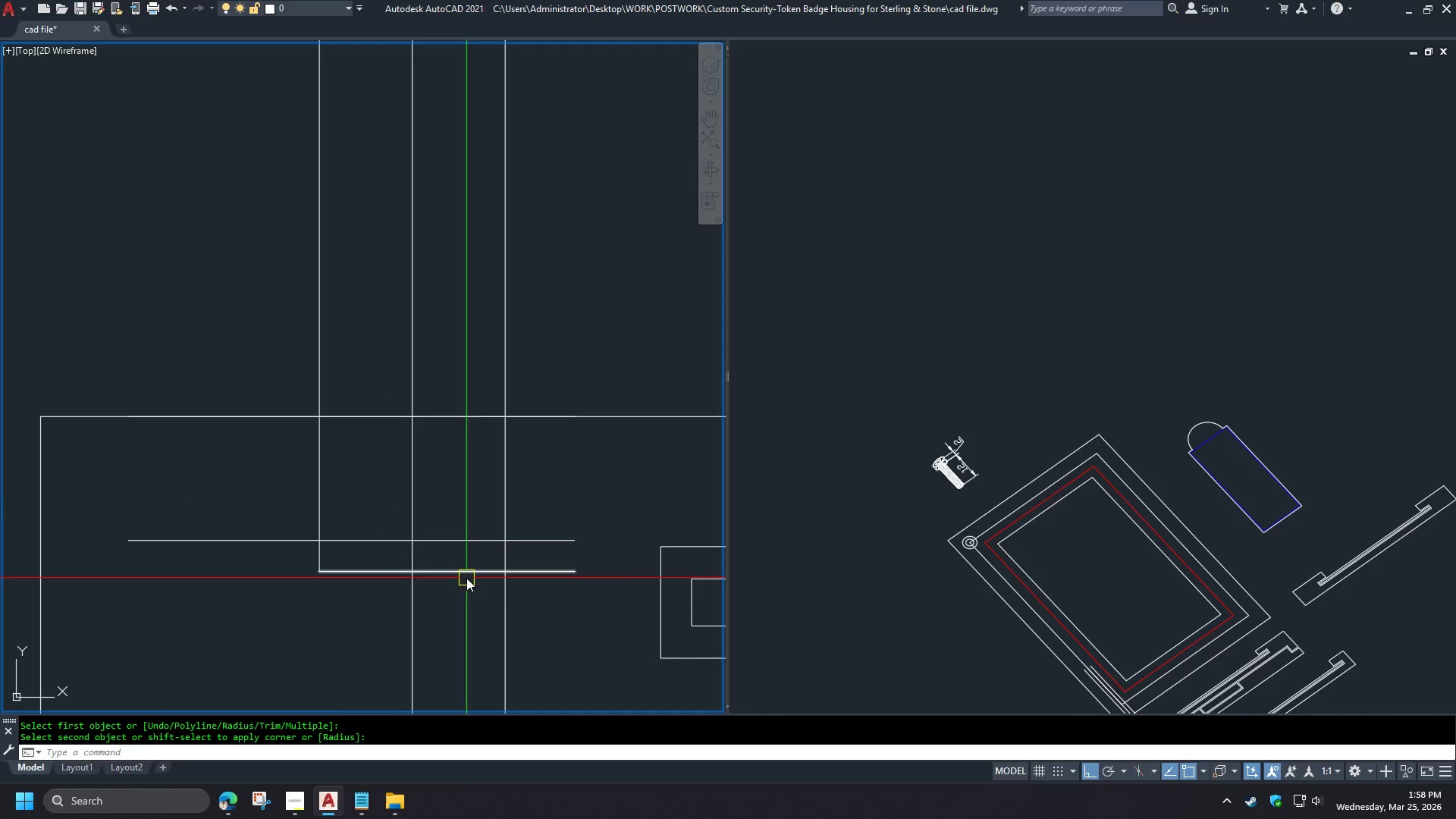 
key(Space)
 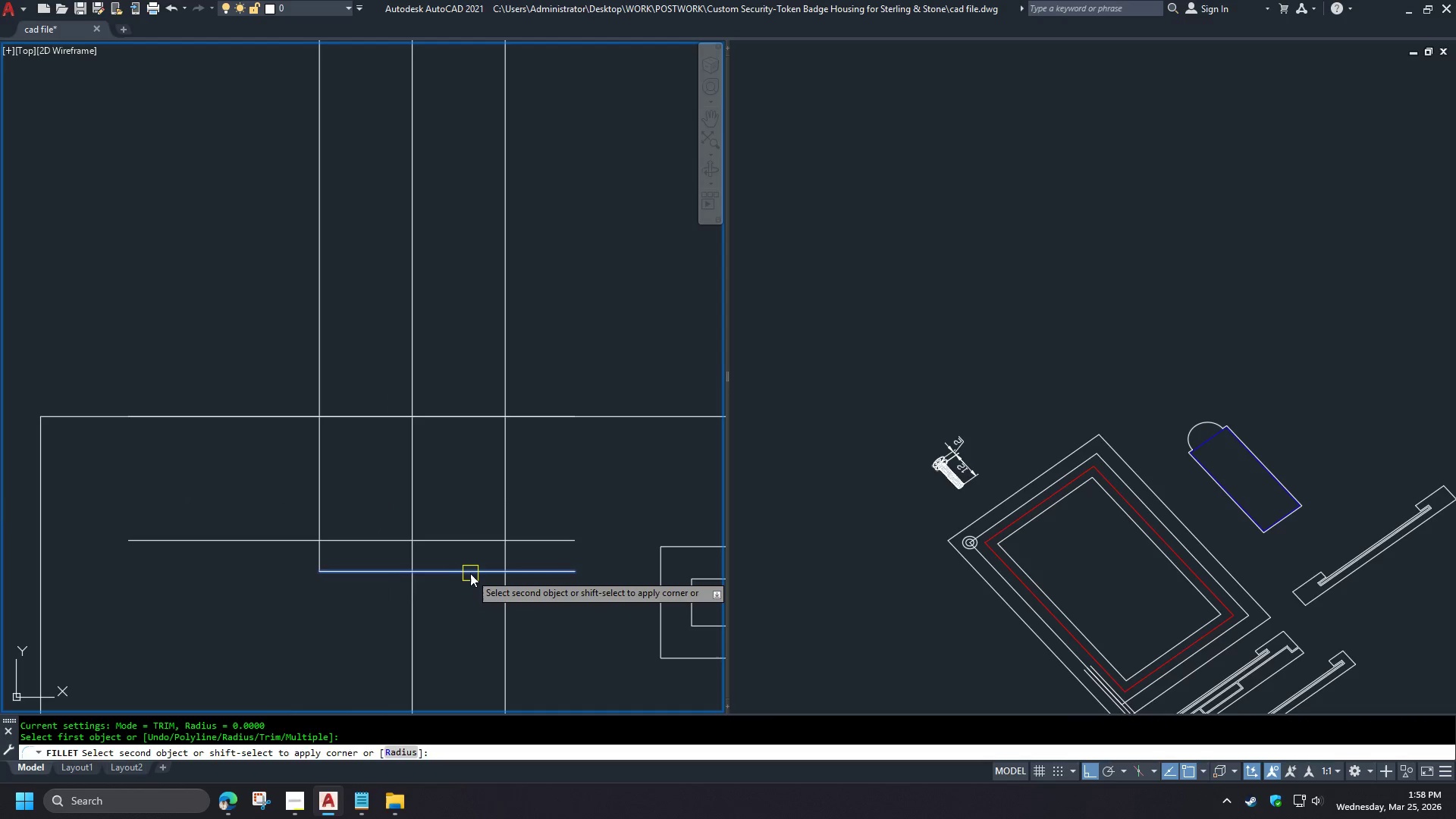 
left_click([470, 573])
 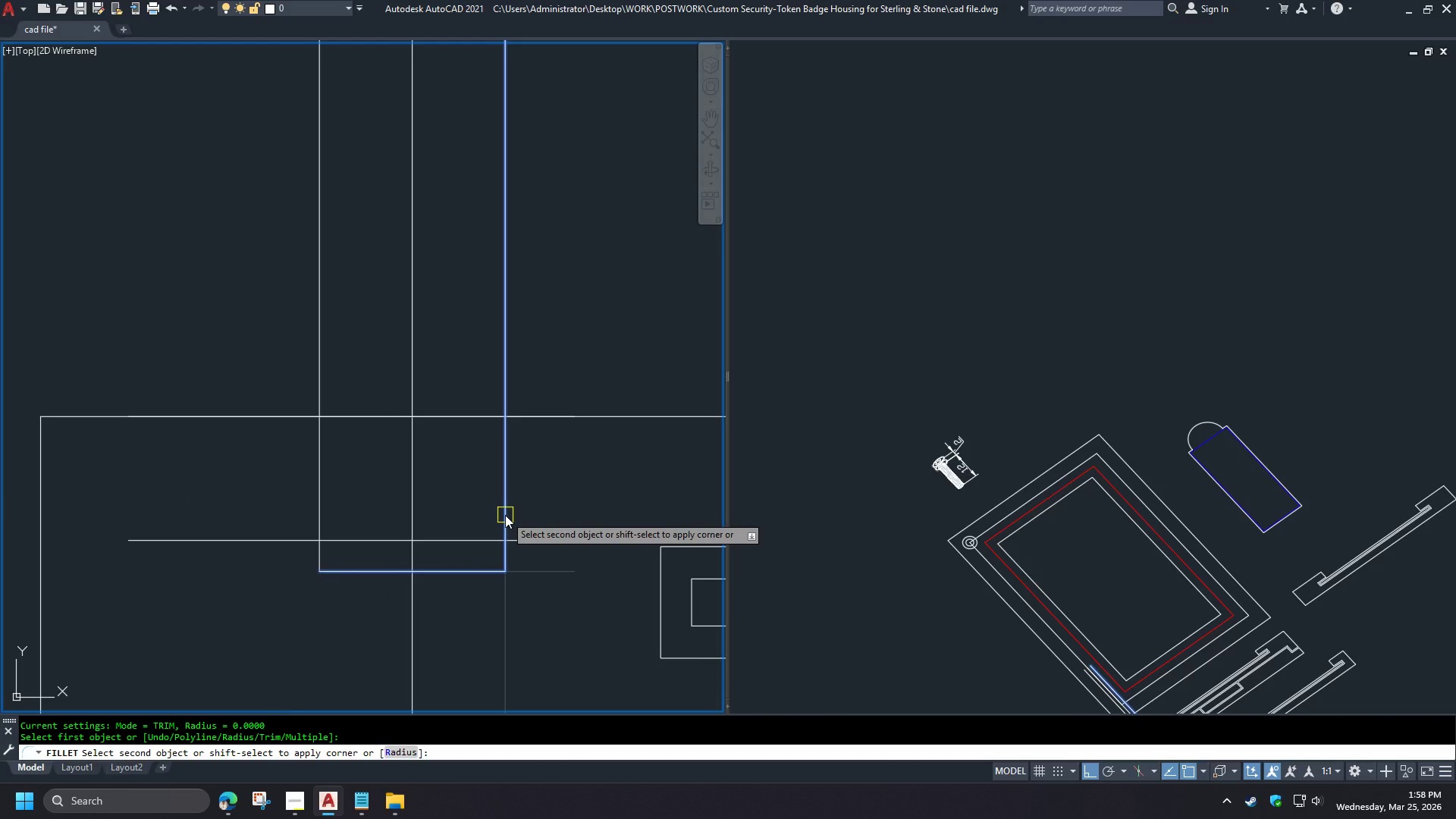 
key(Escape)
 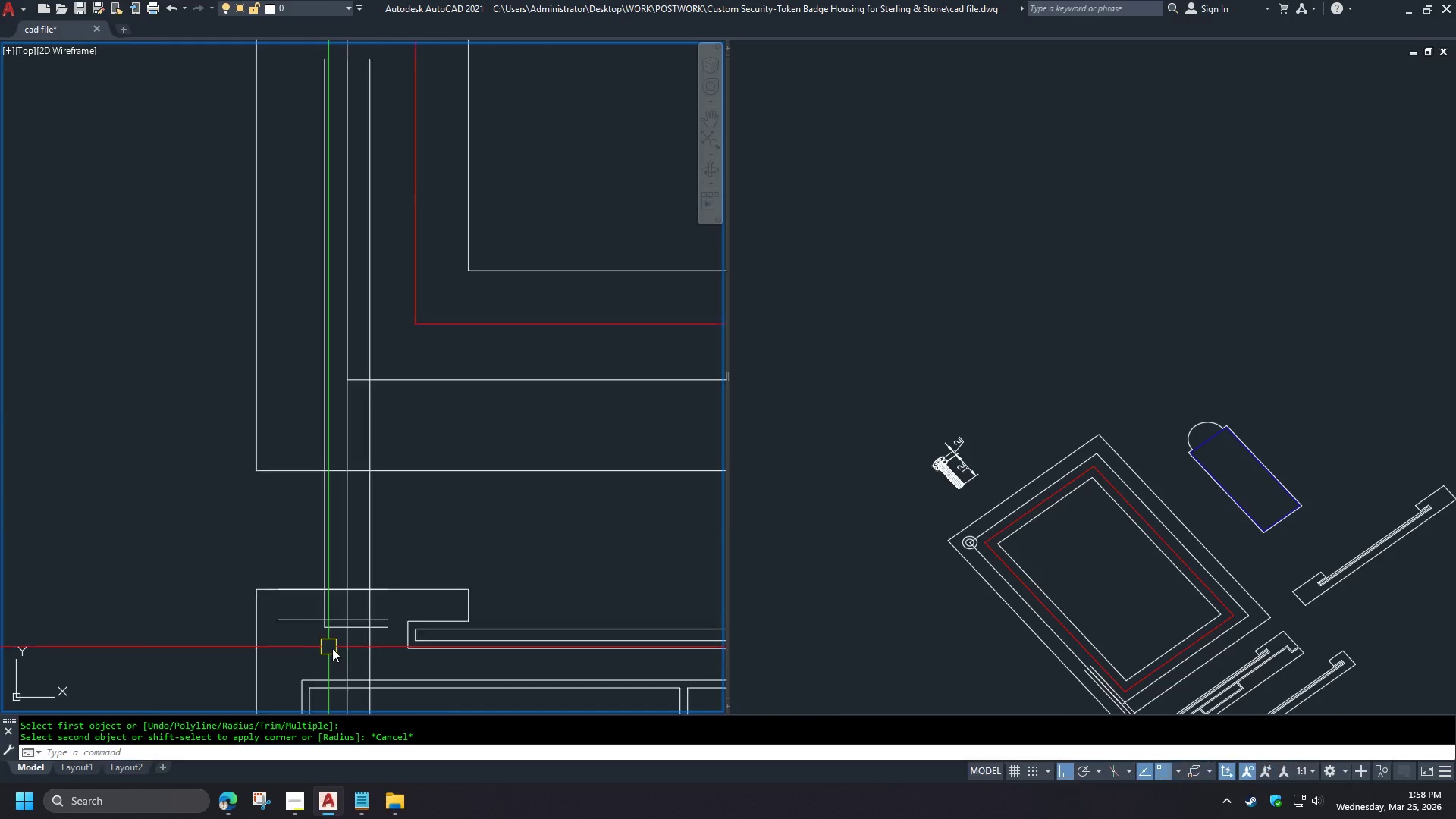 
type(dli )
 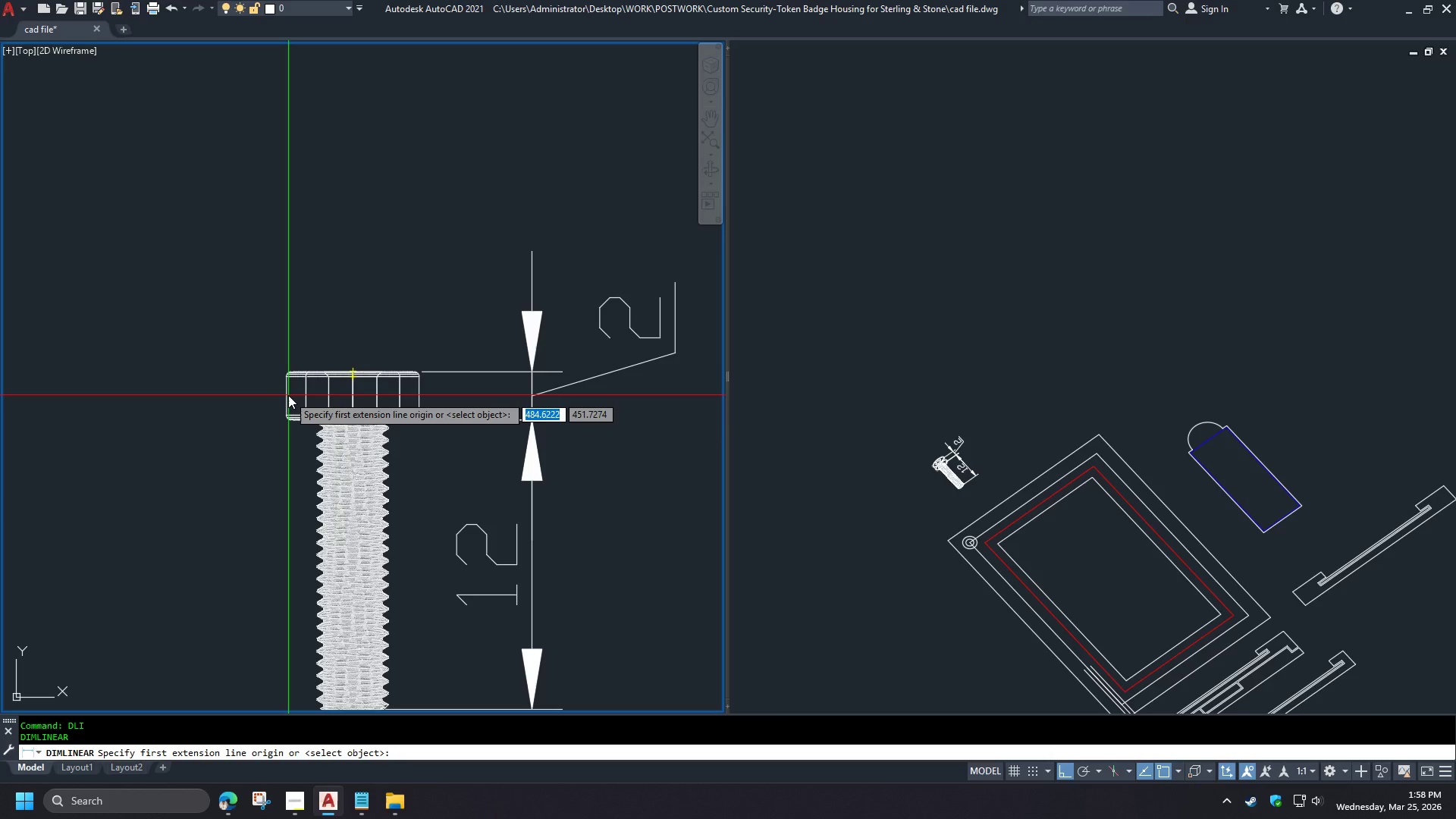 
scroll: coordinate [368, 665], scroll_direction: down, amount: 6.0
 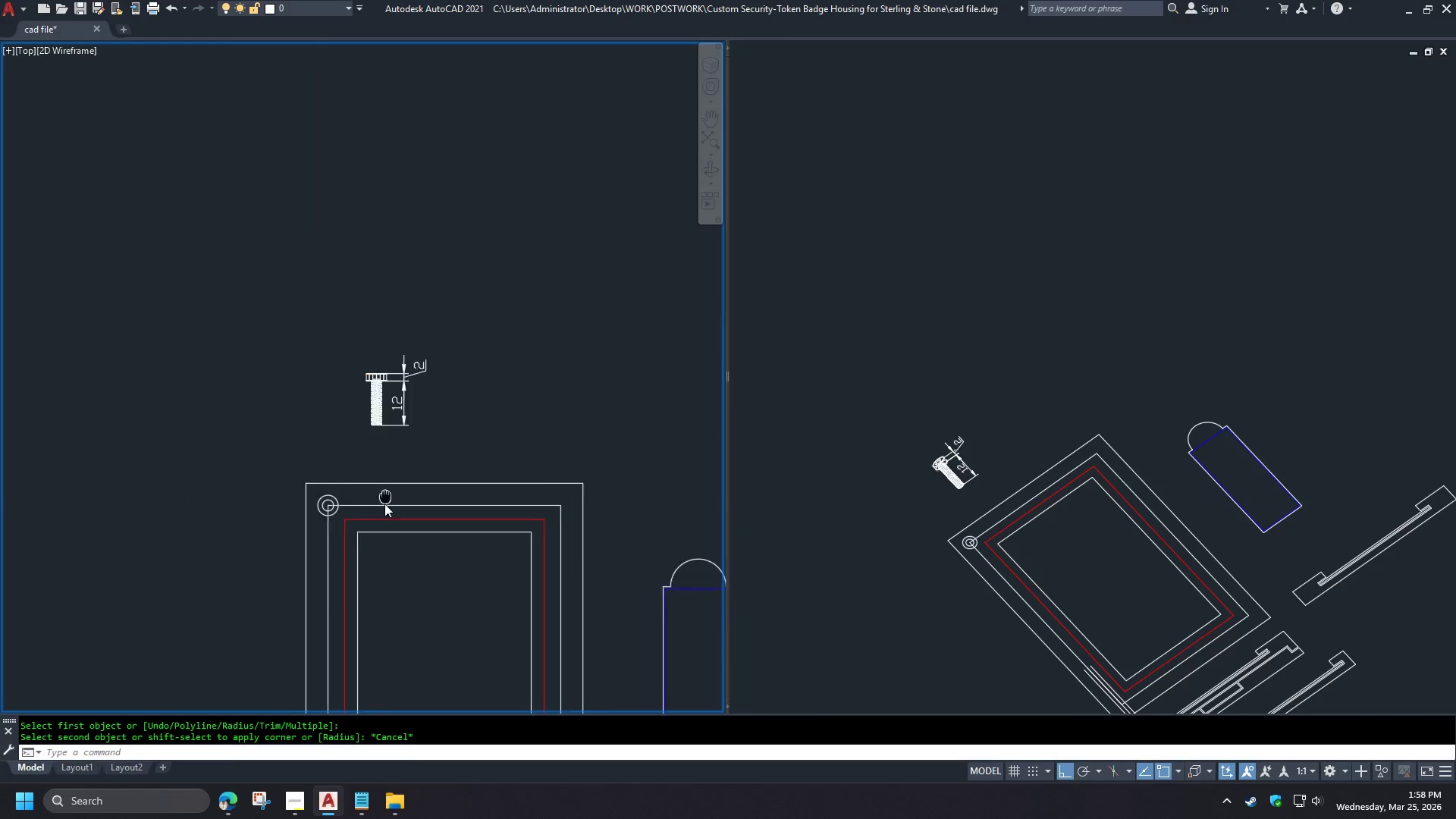 
scroll: coordinate [372, 383], scroll_direction: up, amount: 4.0
 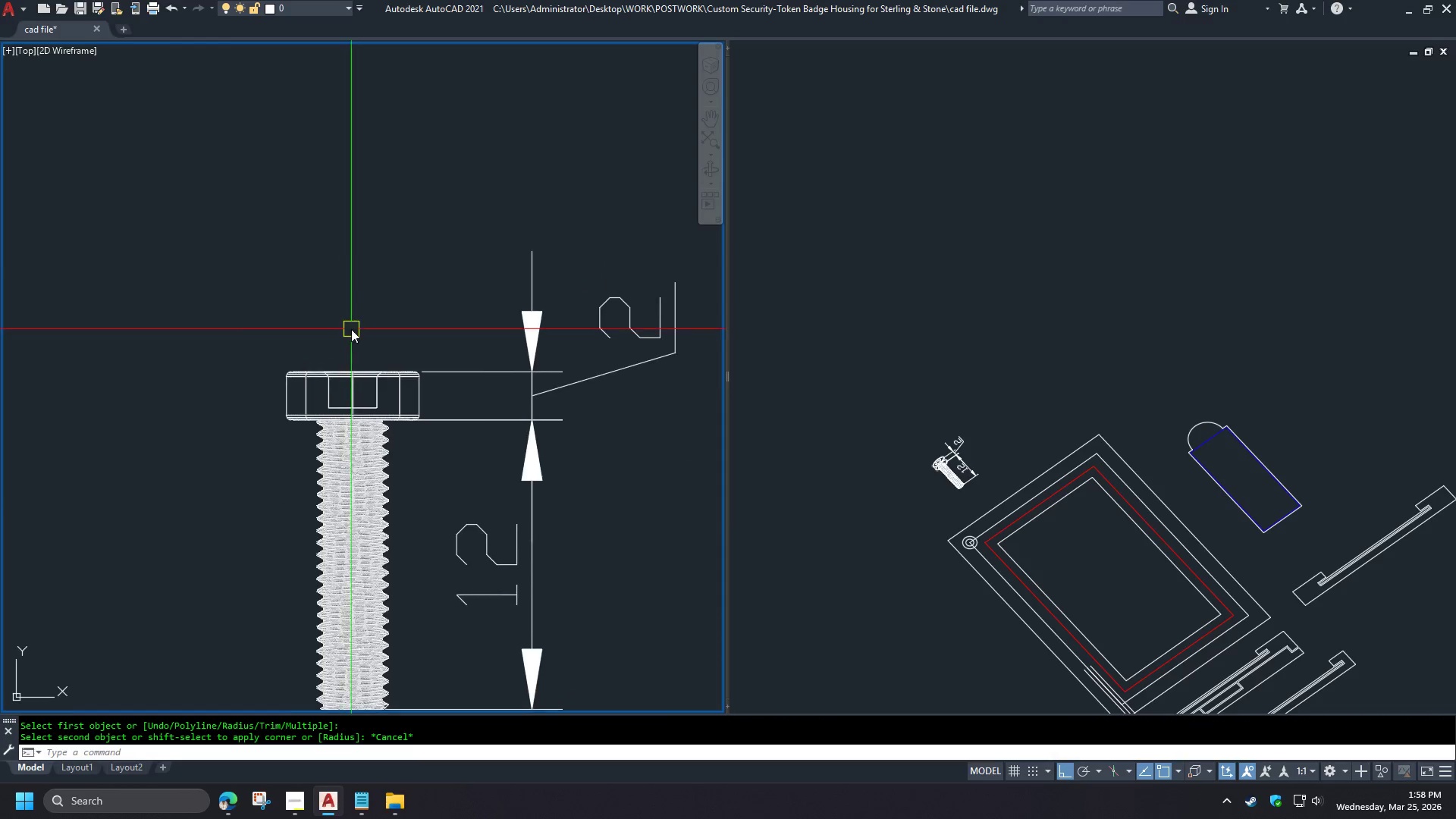 
type(qua )
 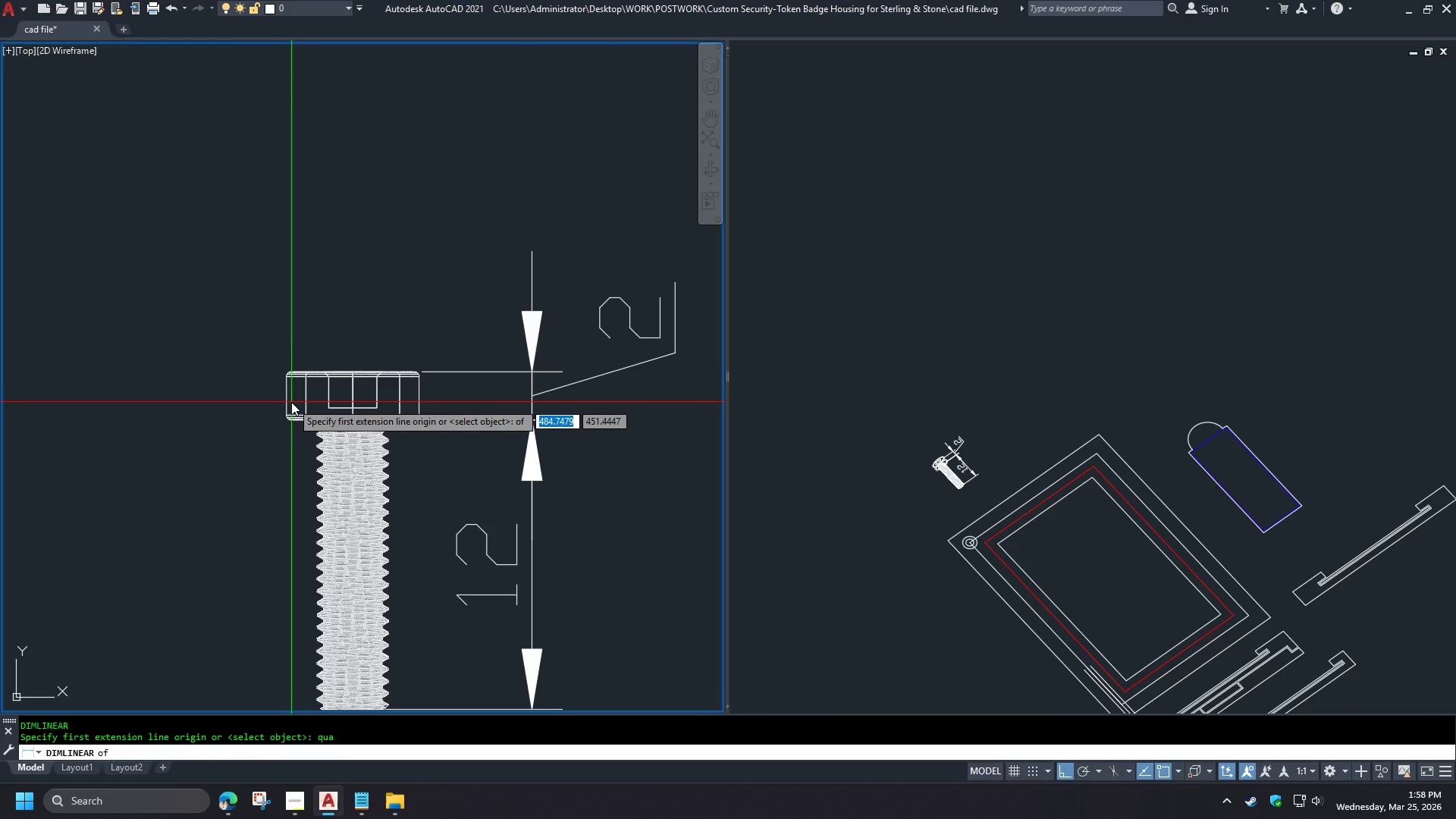 
left_click([291, 400])
 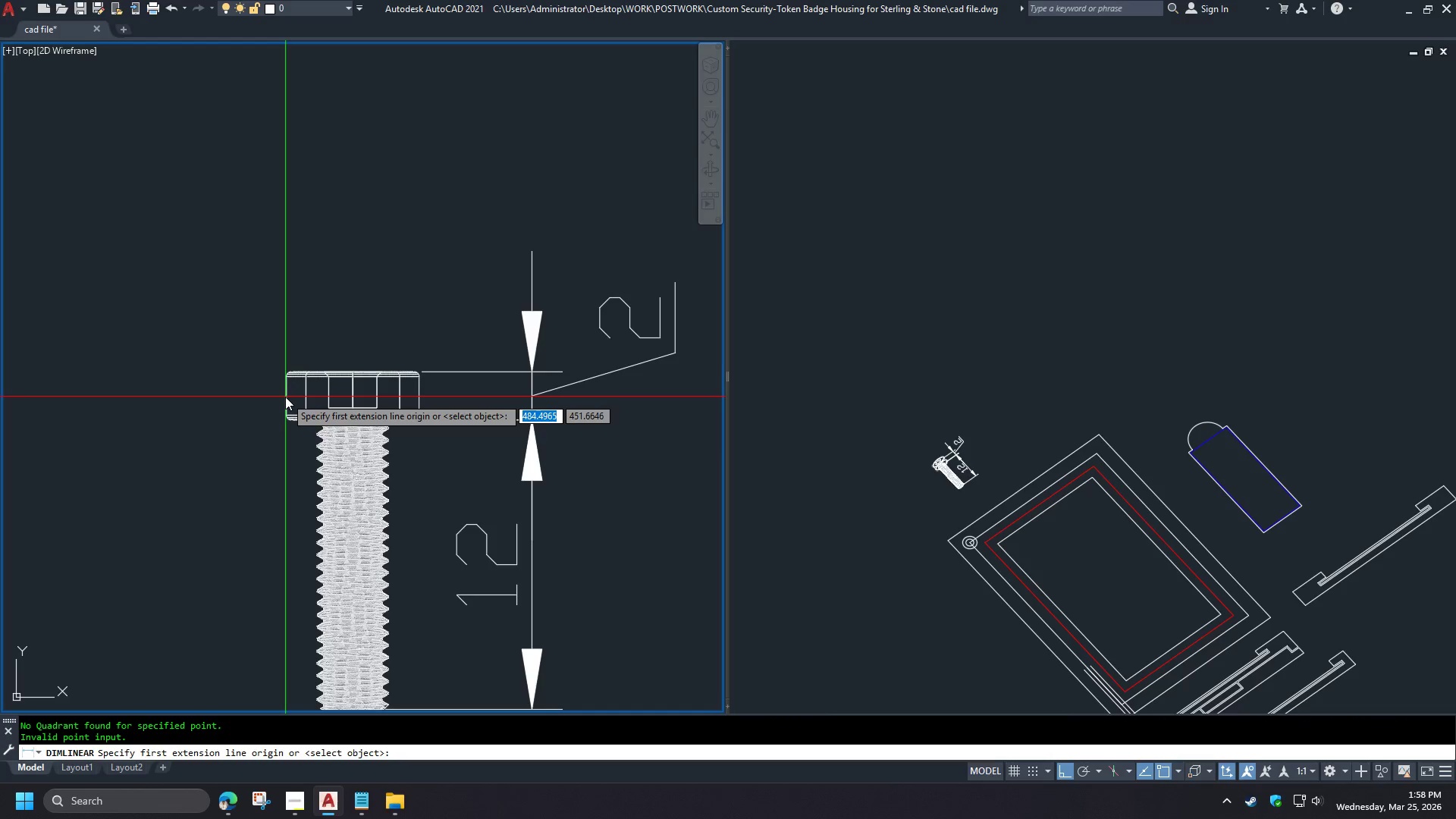 
type(end )
 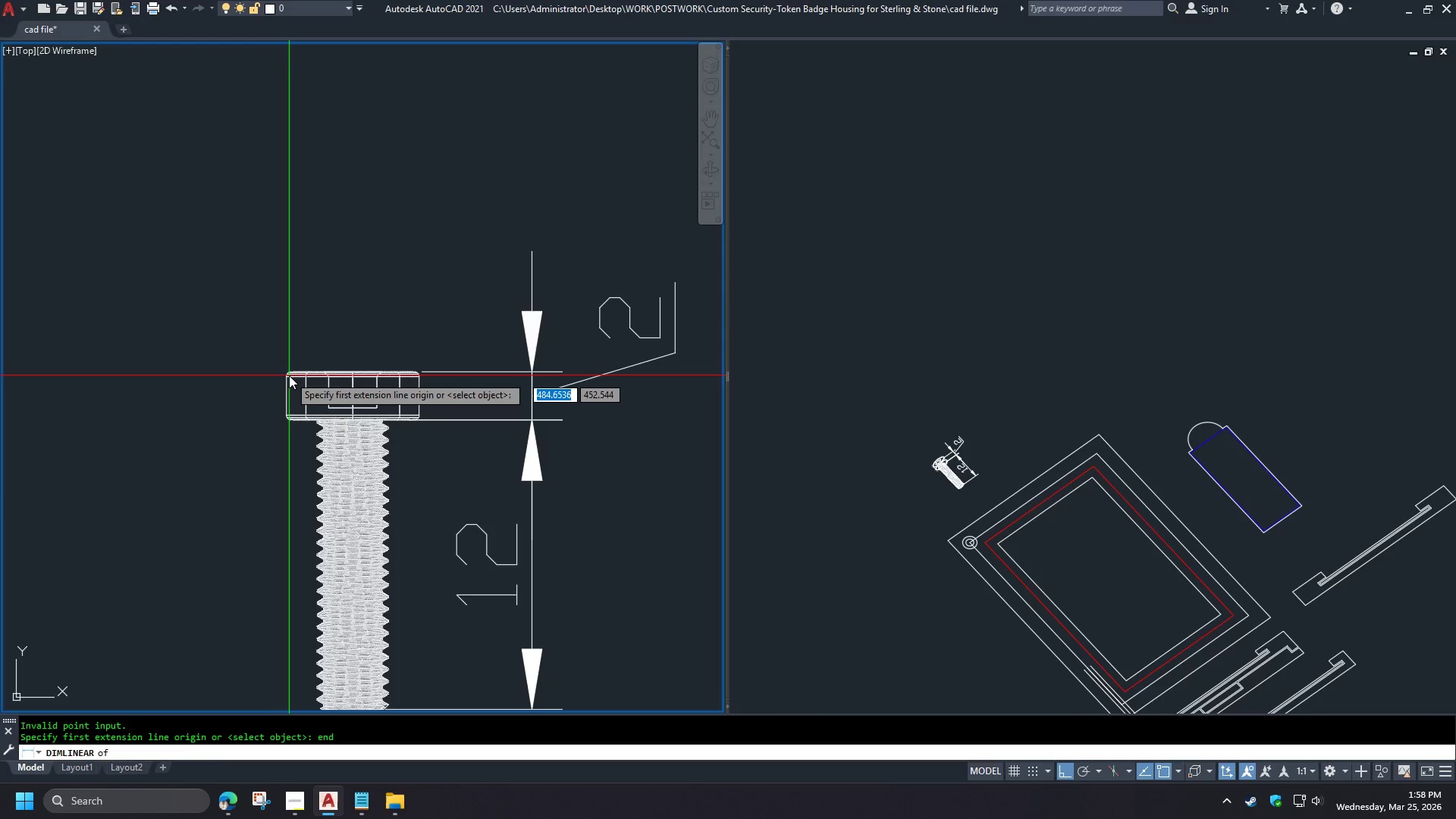 
left_click([241, 344])
 